 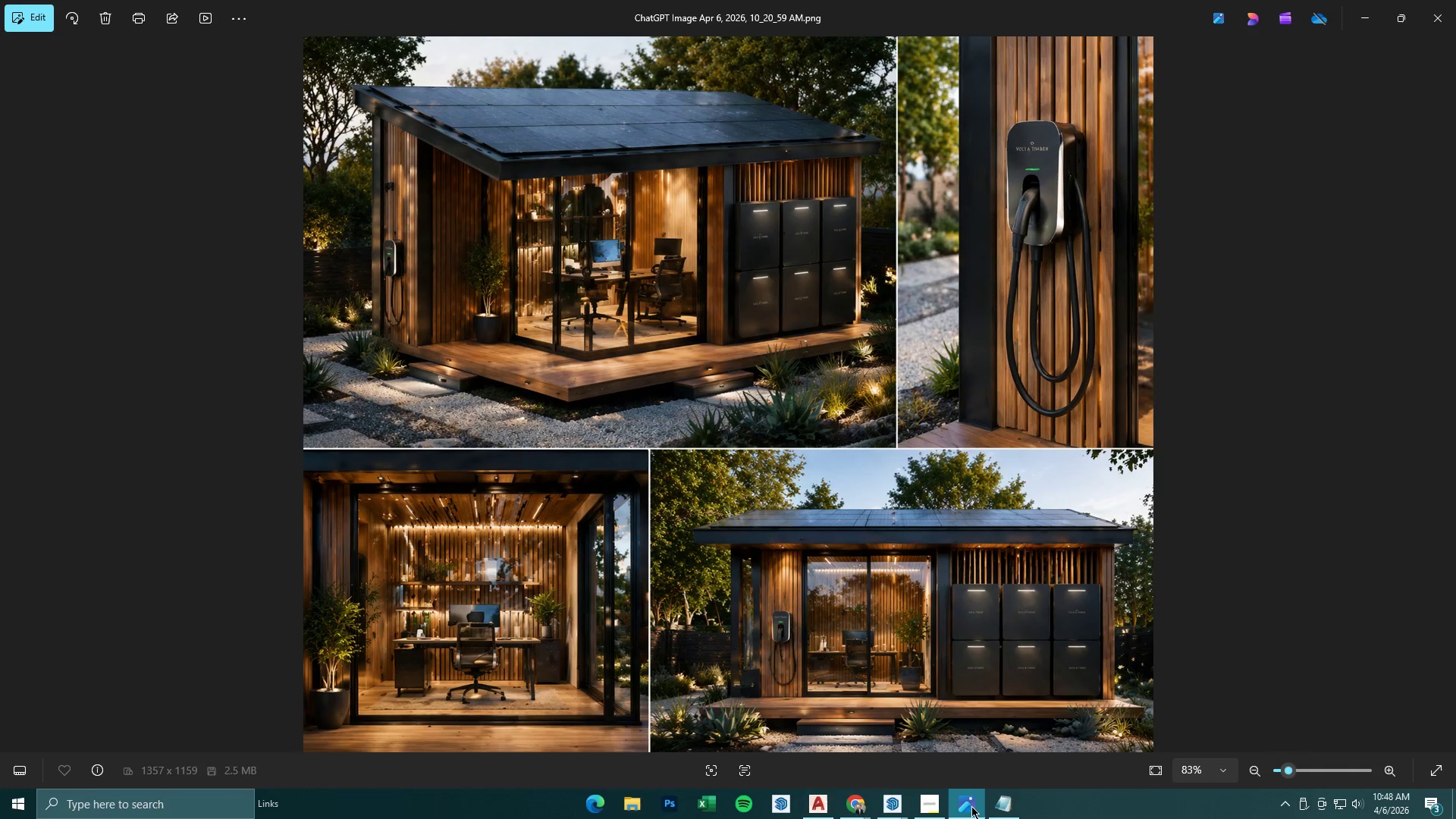 
left_click([971, 806])
 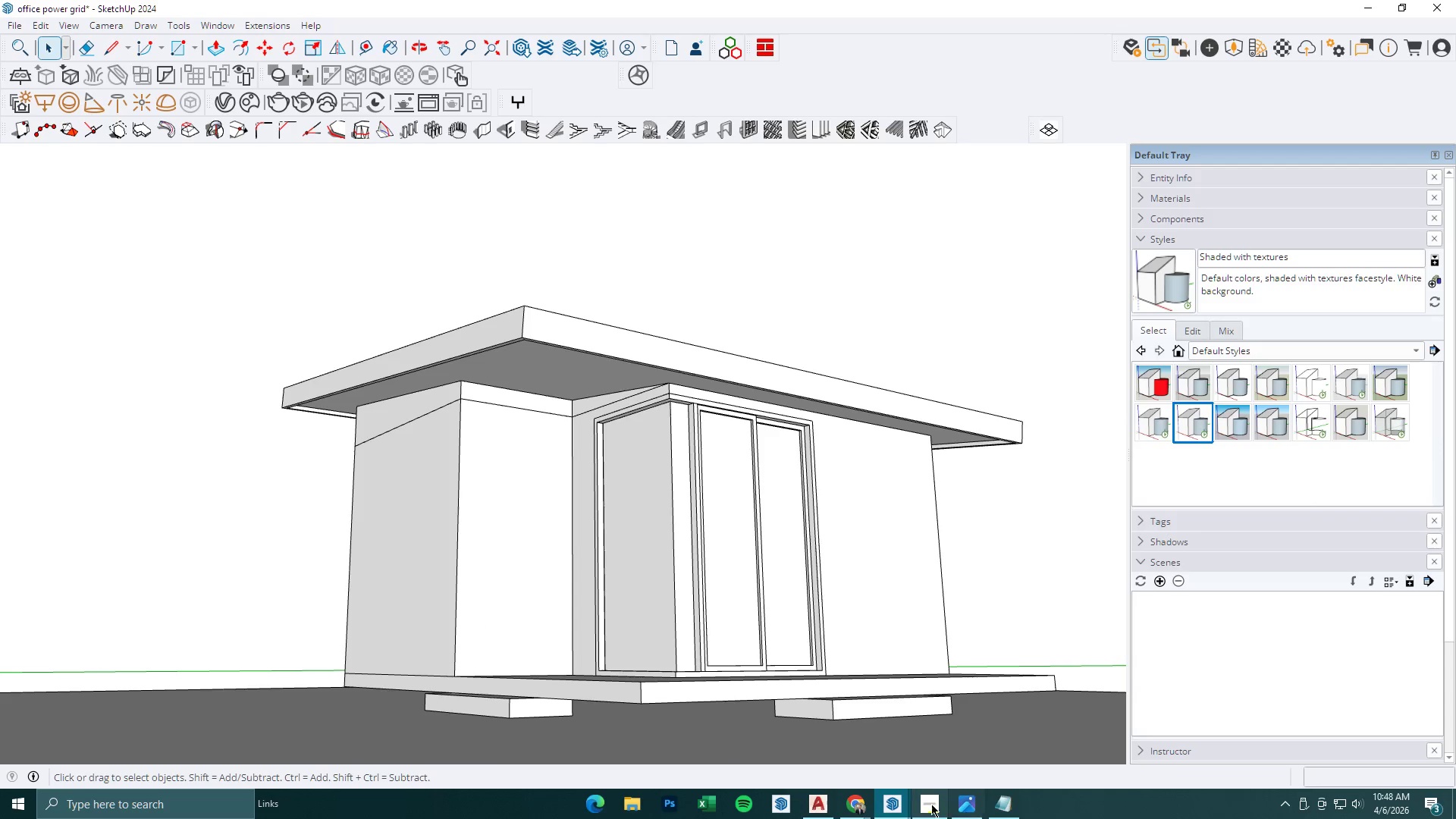 
left_click([907, 803])
 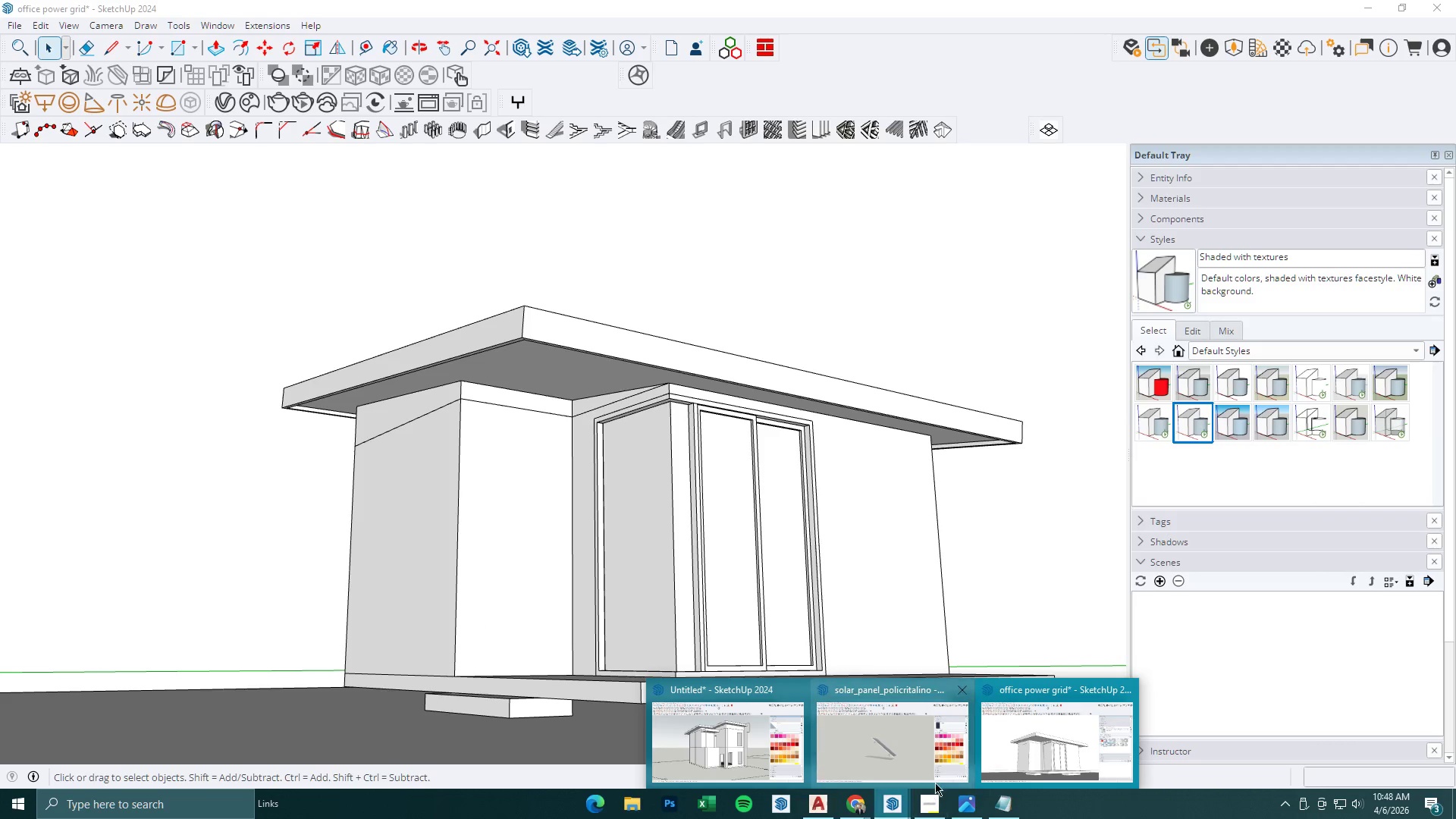 
left_click([890, 755])
 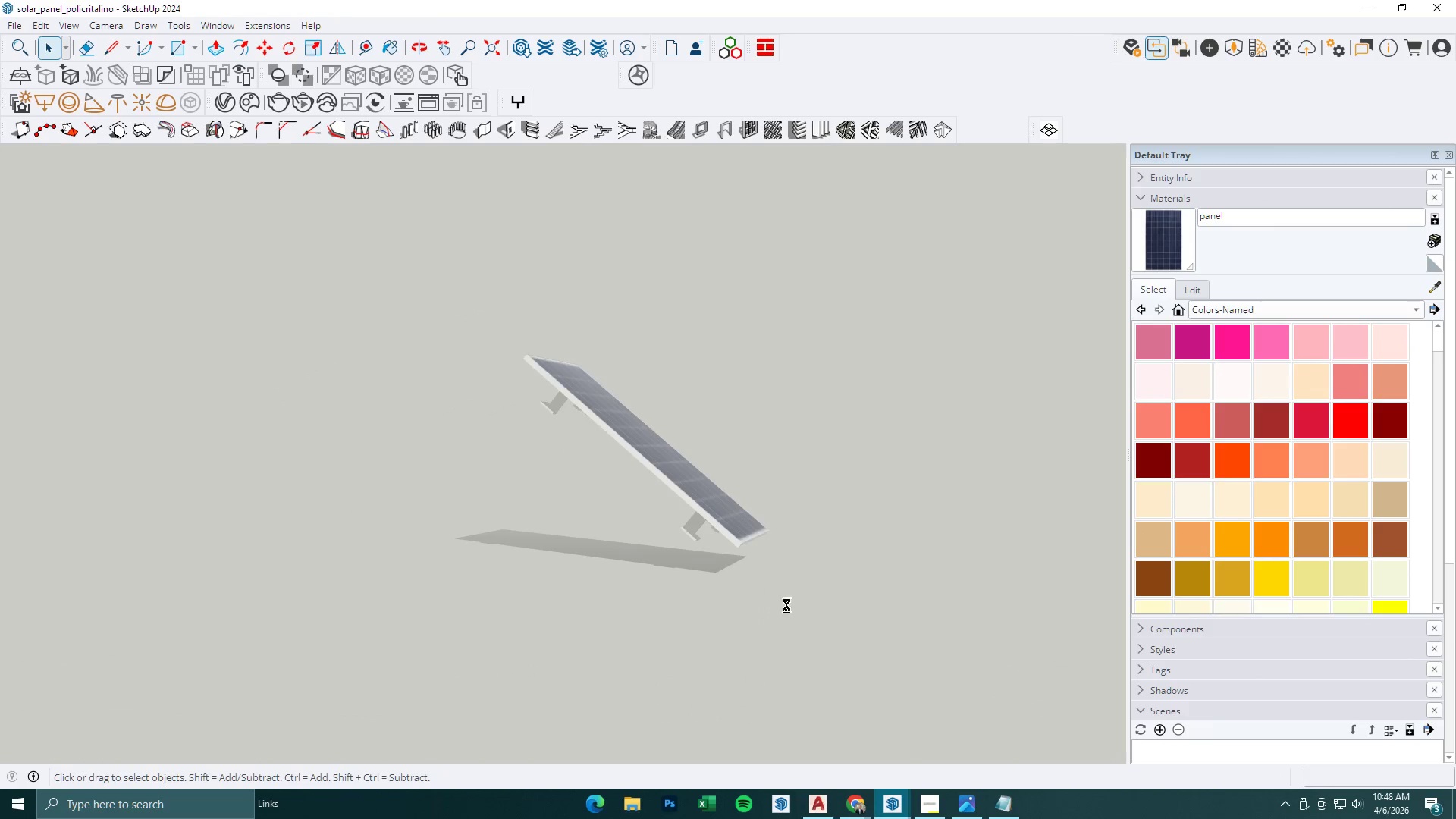 
scroll: coordinate [701, 519], scroll_direction: down, amount: 4.0
 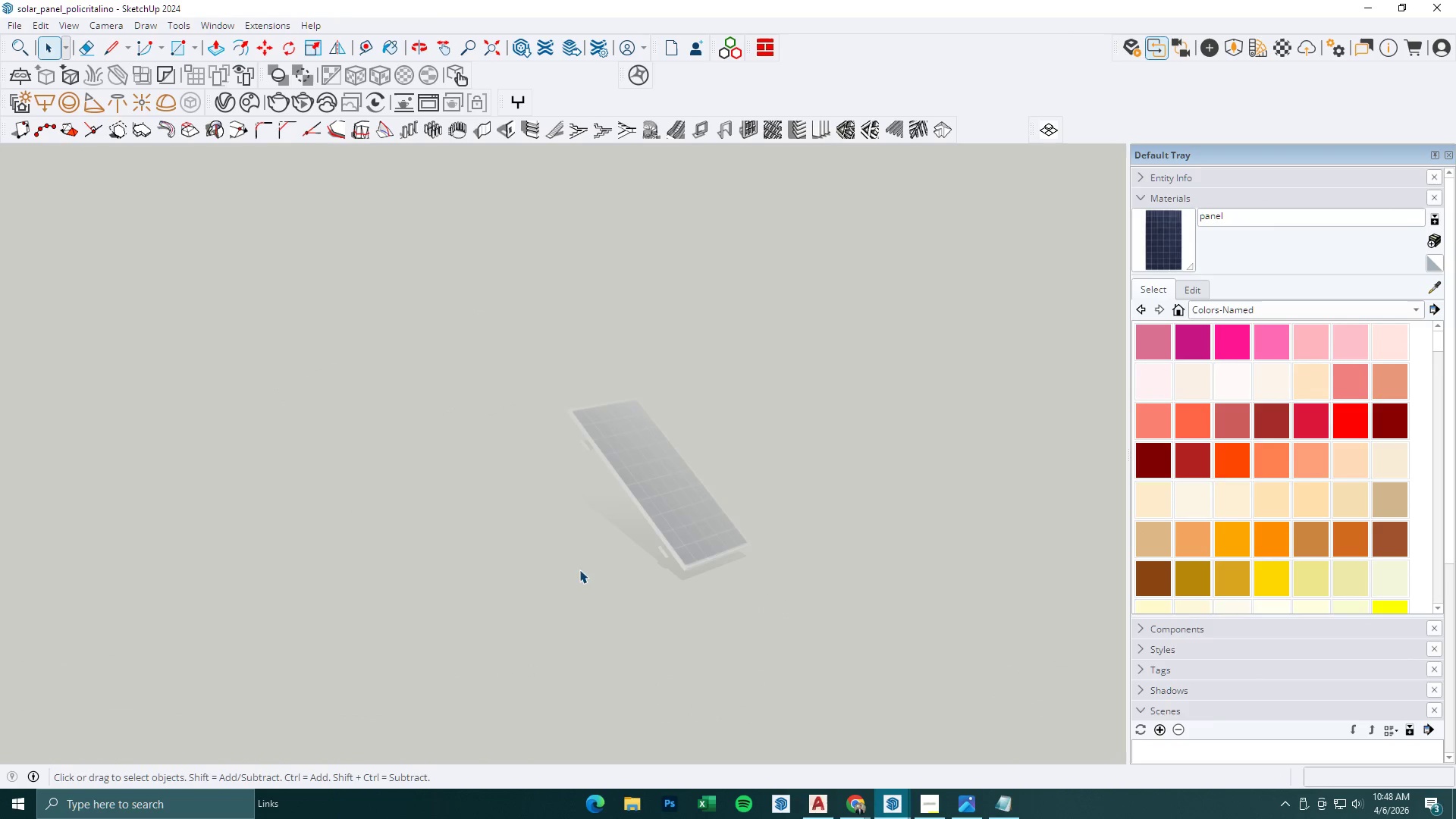 
left_click([645, 487])
 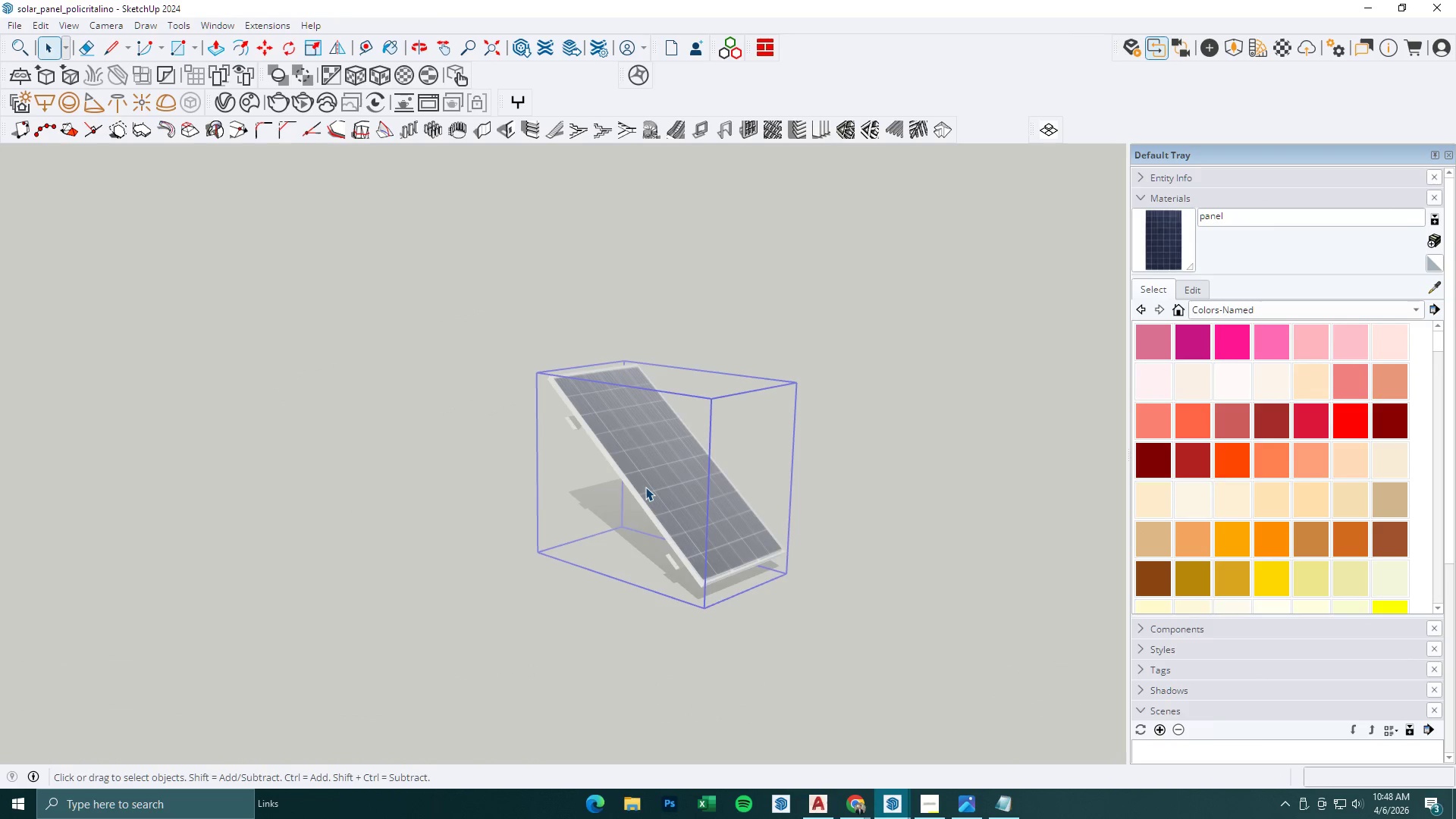 
scroll: coordinate [645, 487], scroll_direction: up, amount: 7.0
 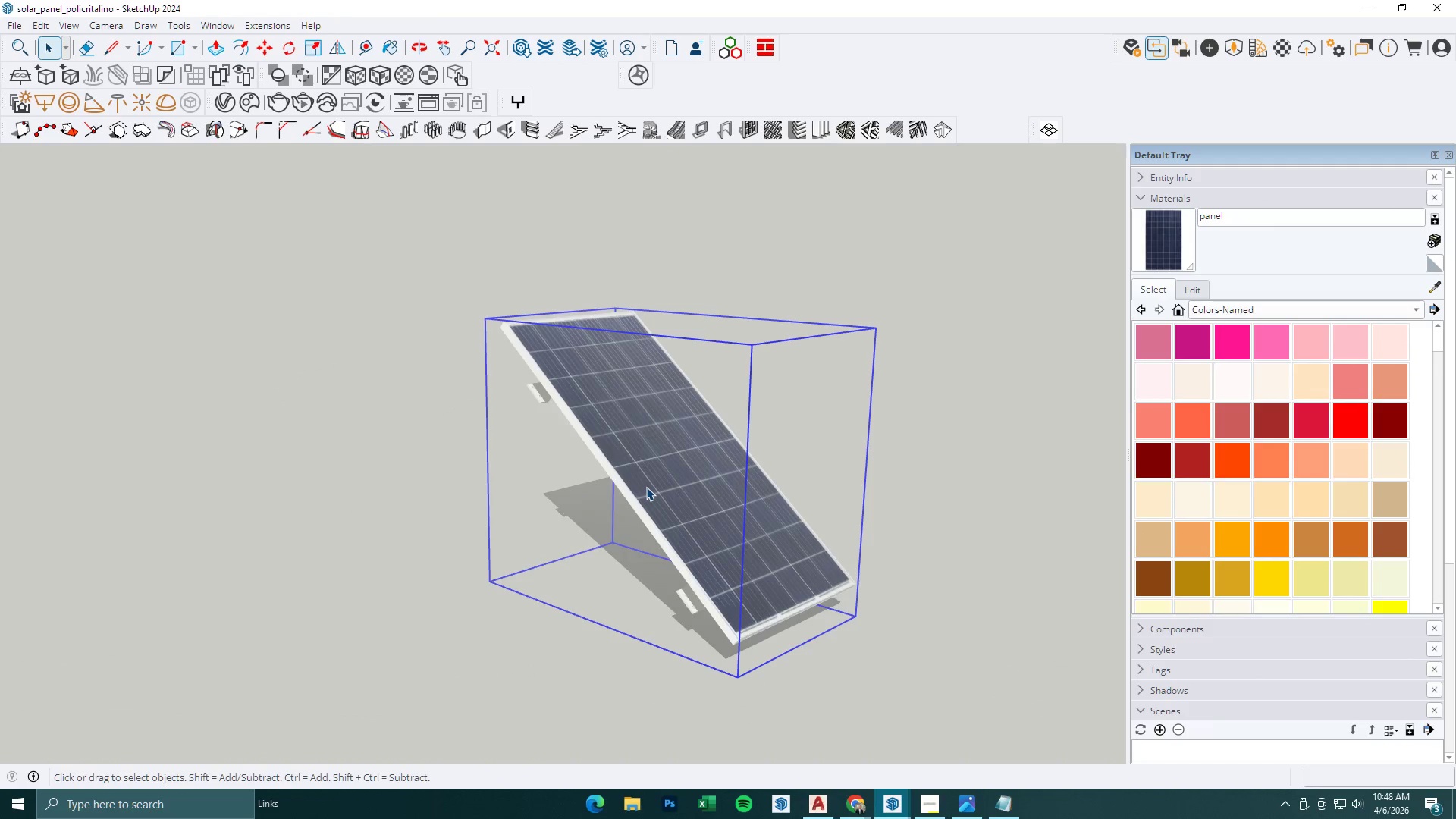 
key(Control+C)
 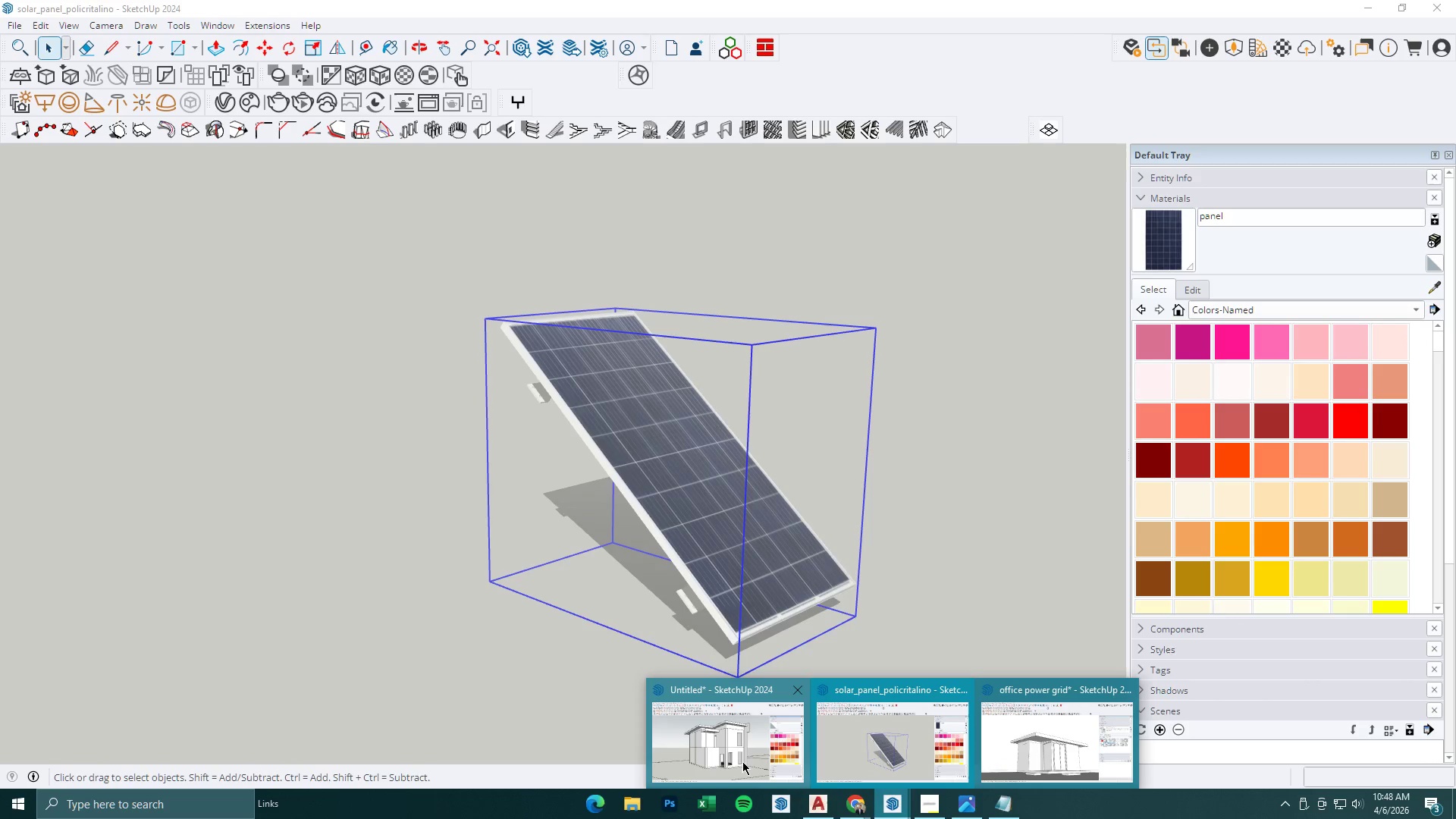 
left_click([1037, 746])
 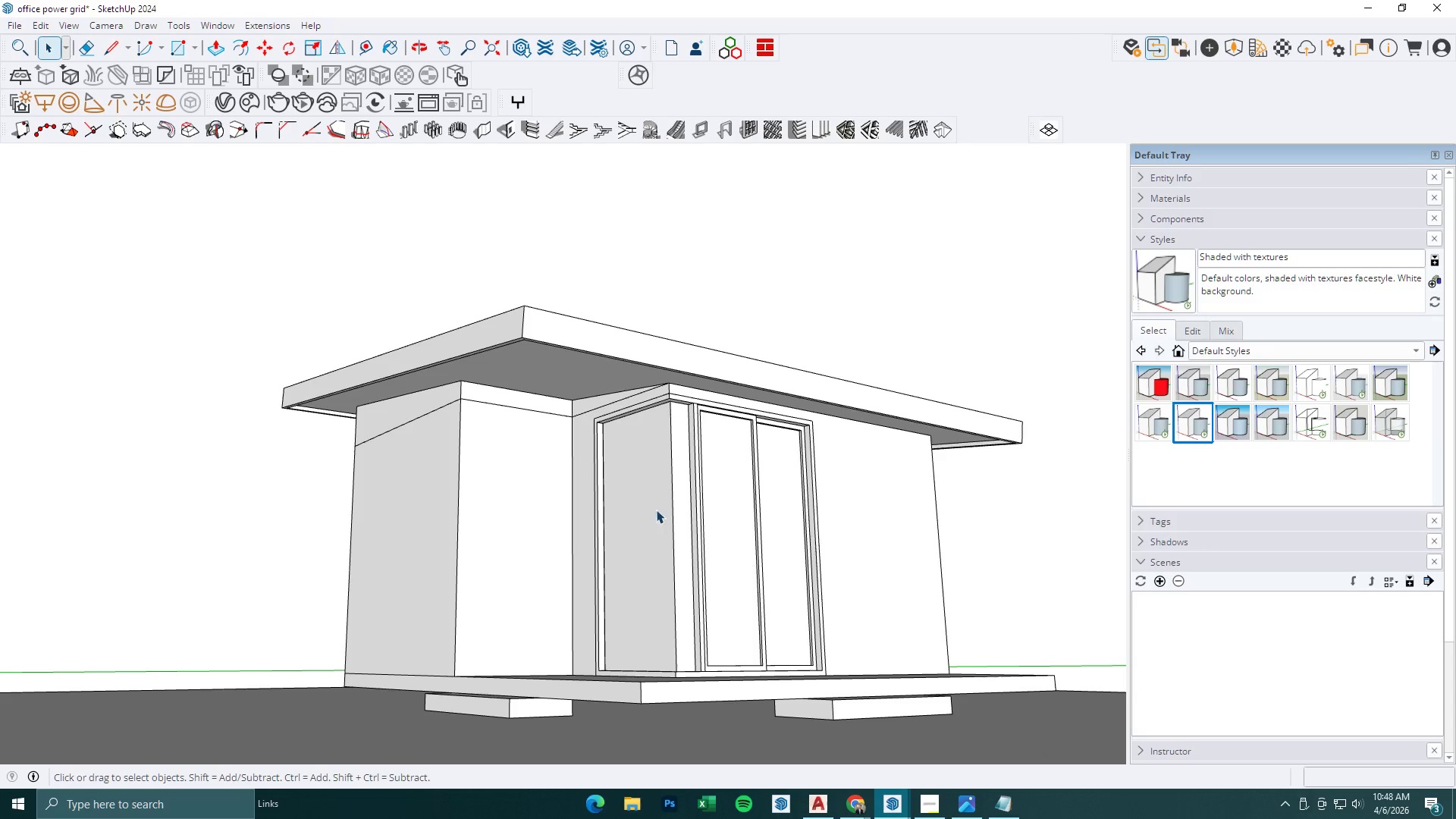 
scroll: coordinate [650, 507], scroll_direction: down, amount: 3.0
 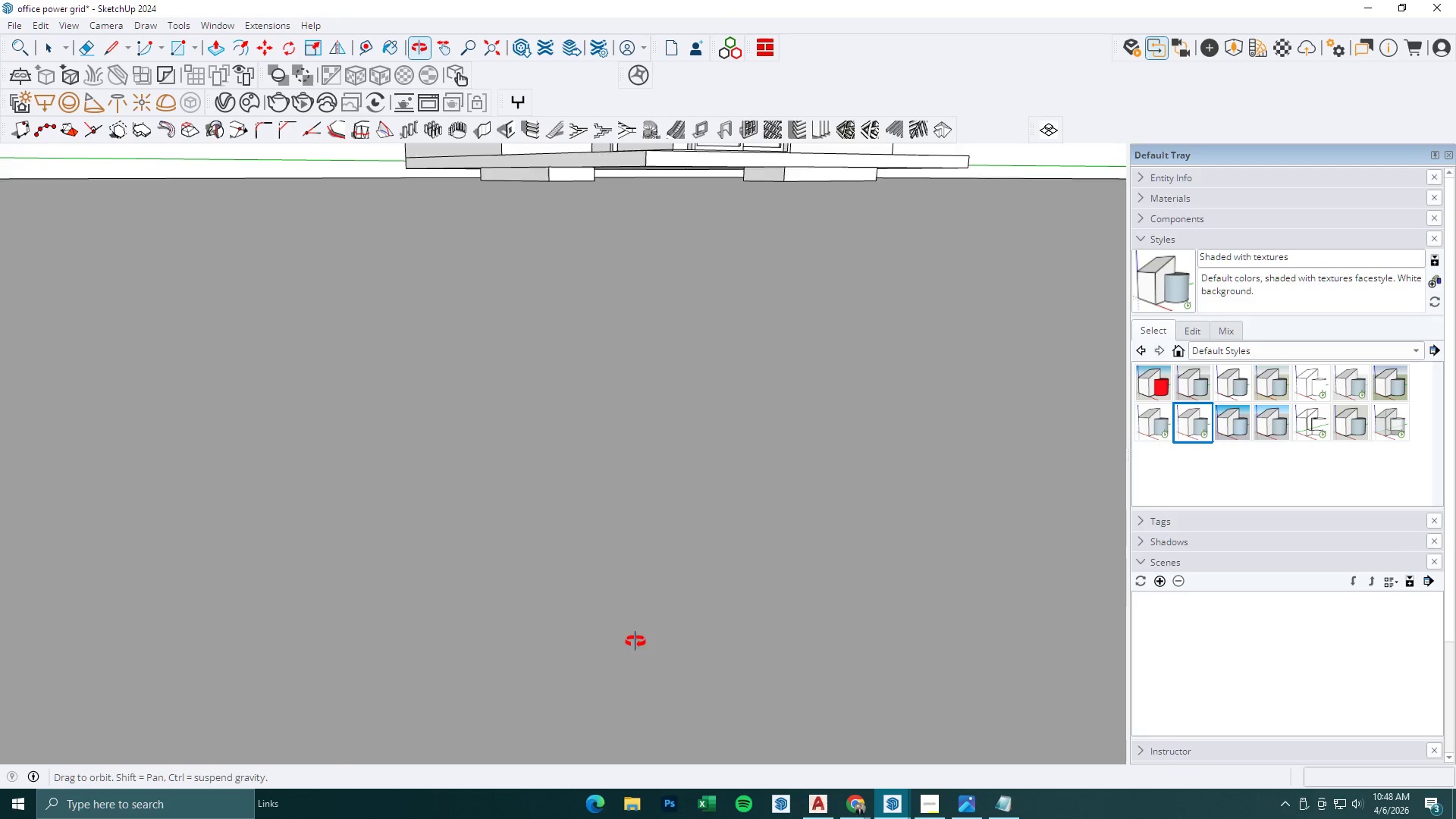 
key(Control+V)
 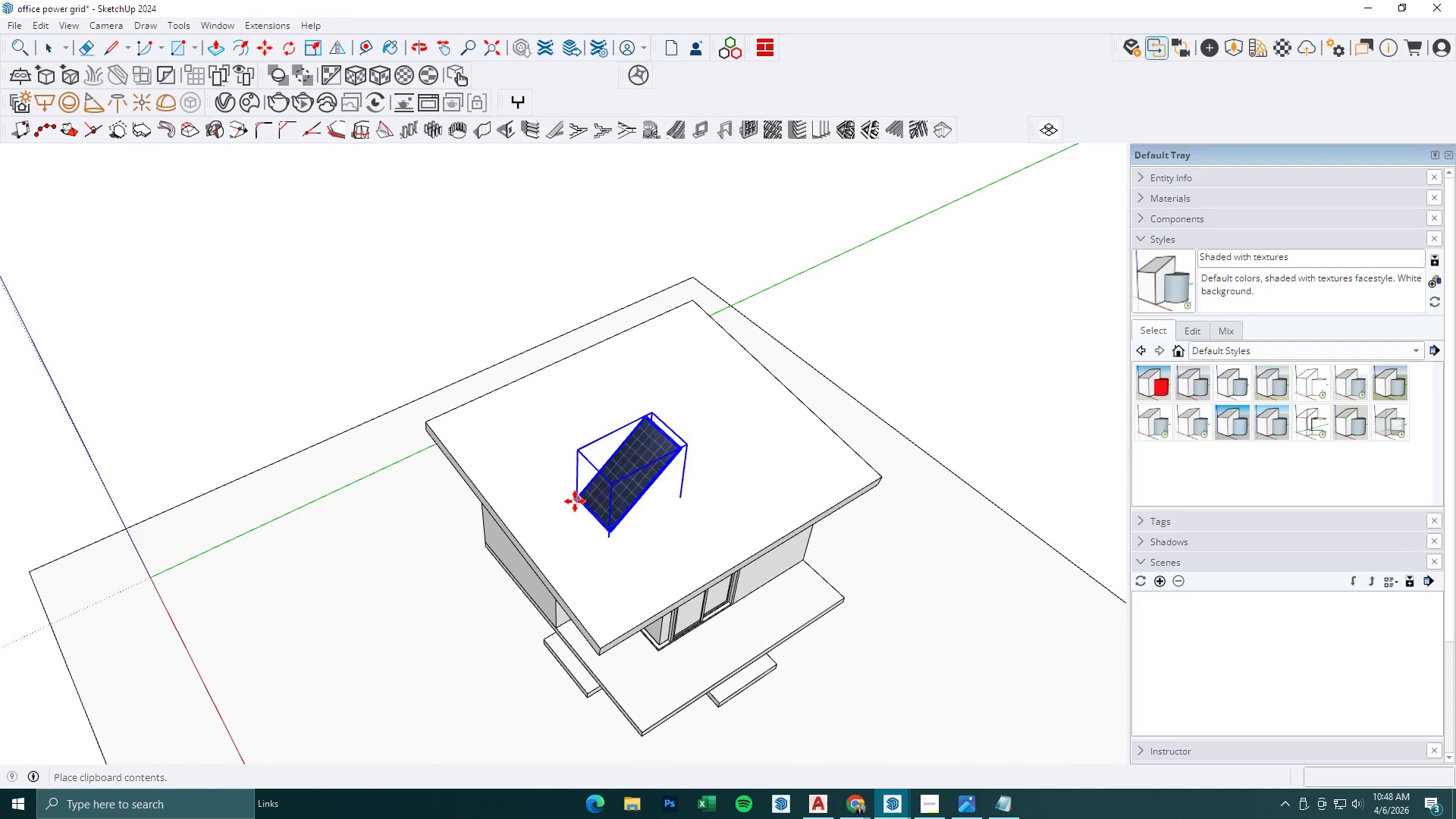 
scroll: coordinate [568, 480], scroll_direction: down, amount: 47.0
 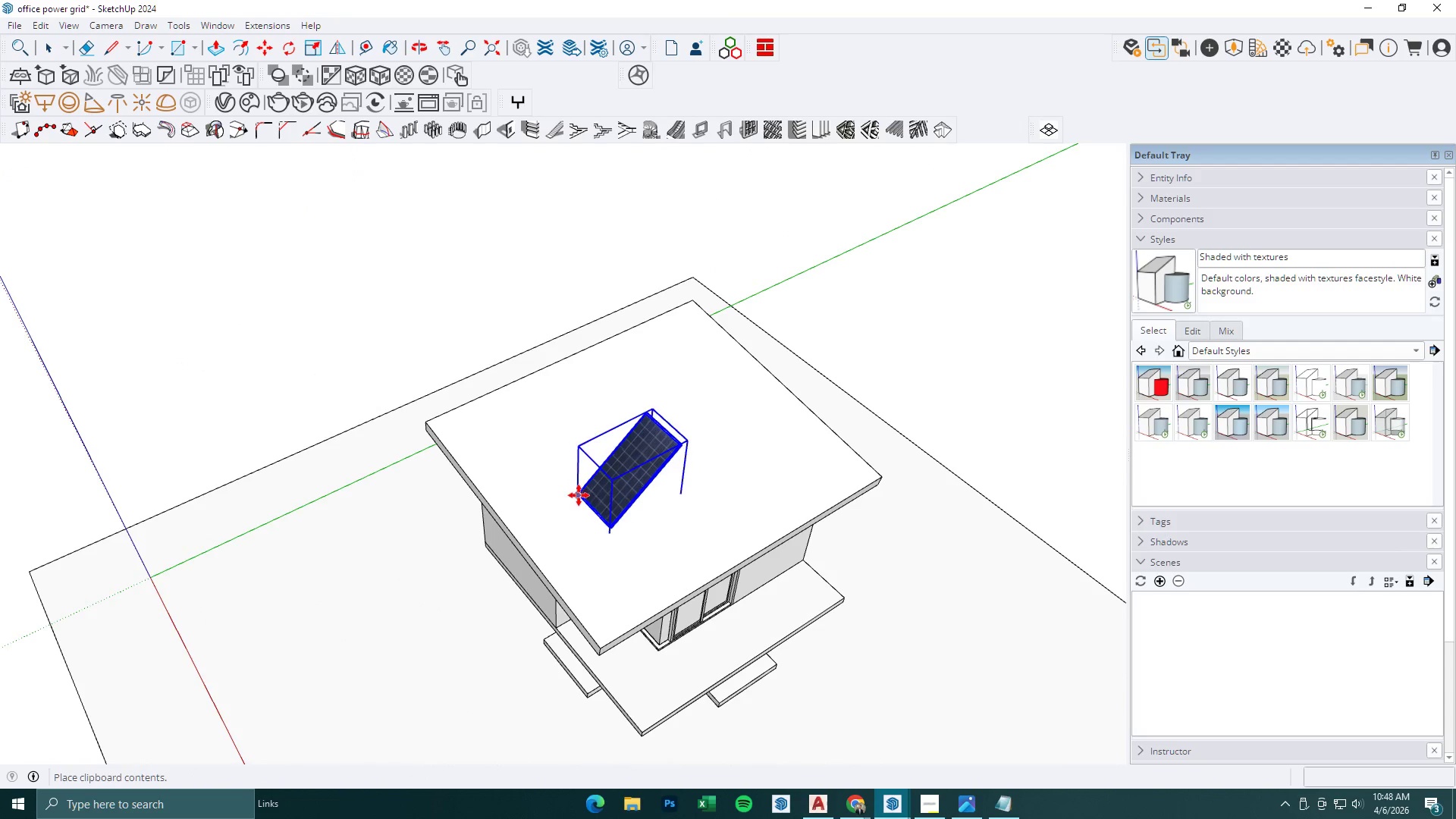 
left_click([568, 504])
 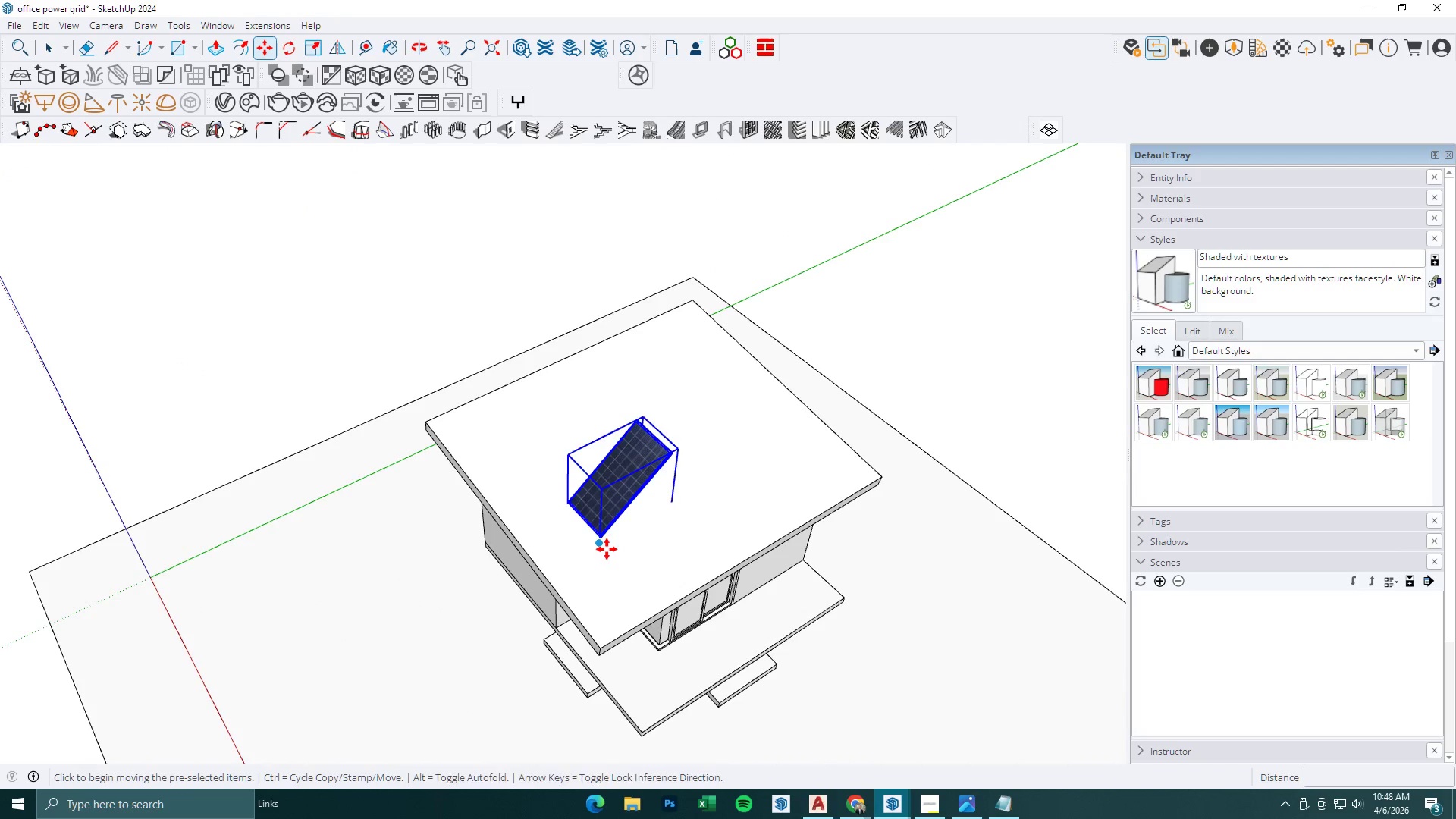 
scroll: coordinate [588, 472], scroll_direction: up, amount: 10.0
 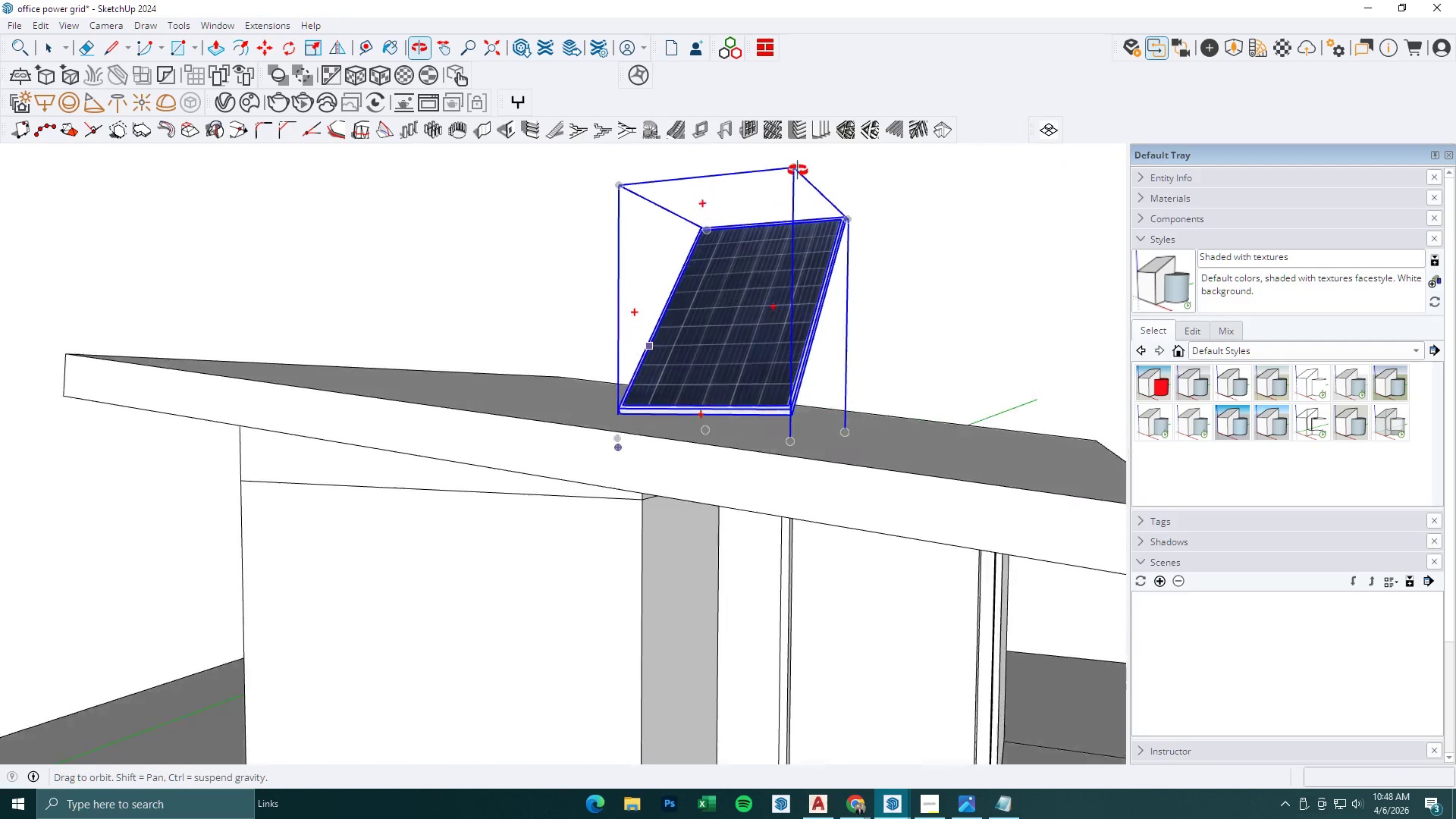 
key(Space)
 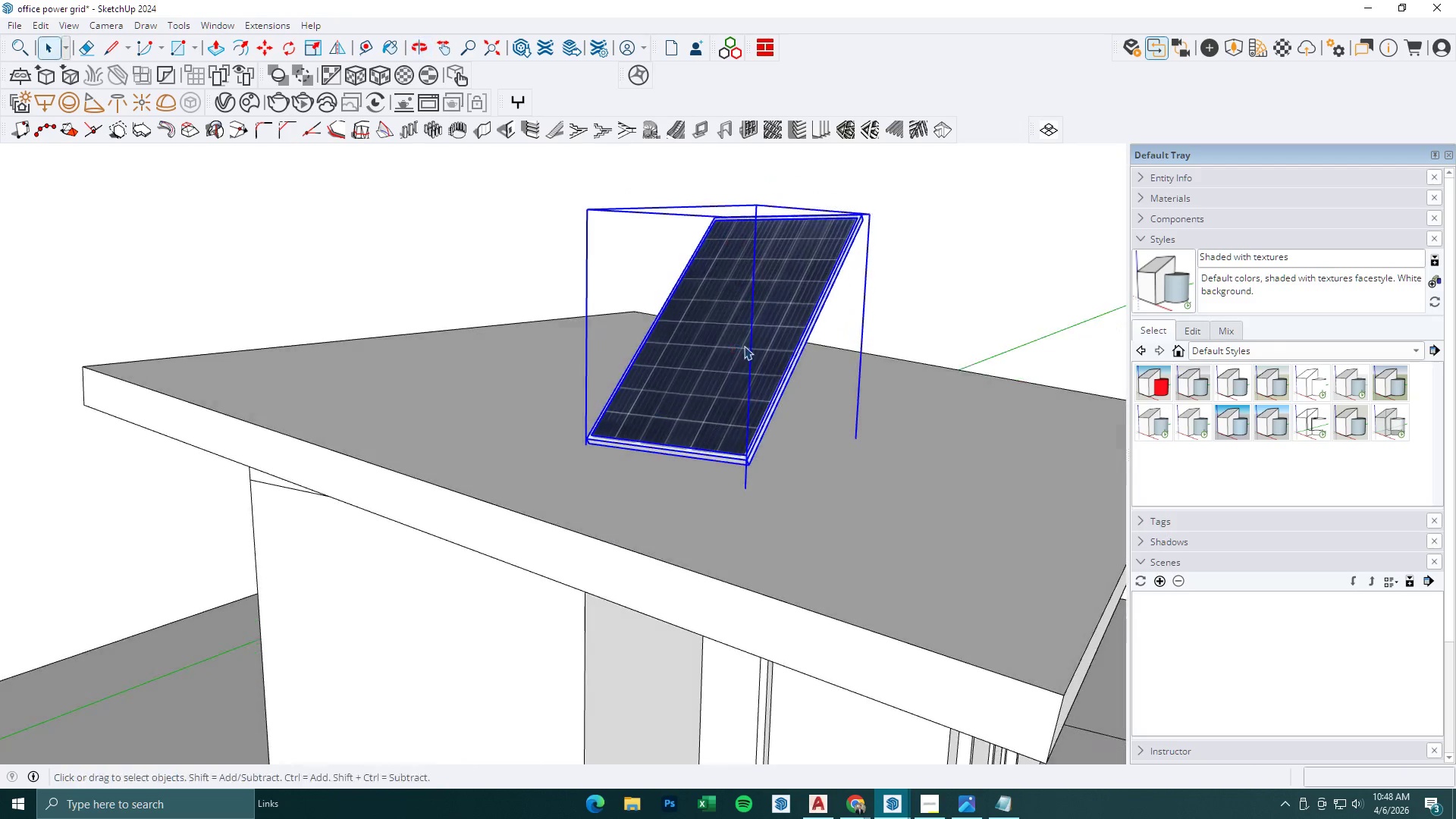 
left_click([744, 346])
 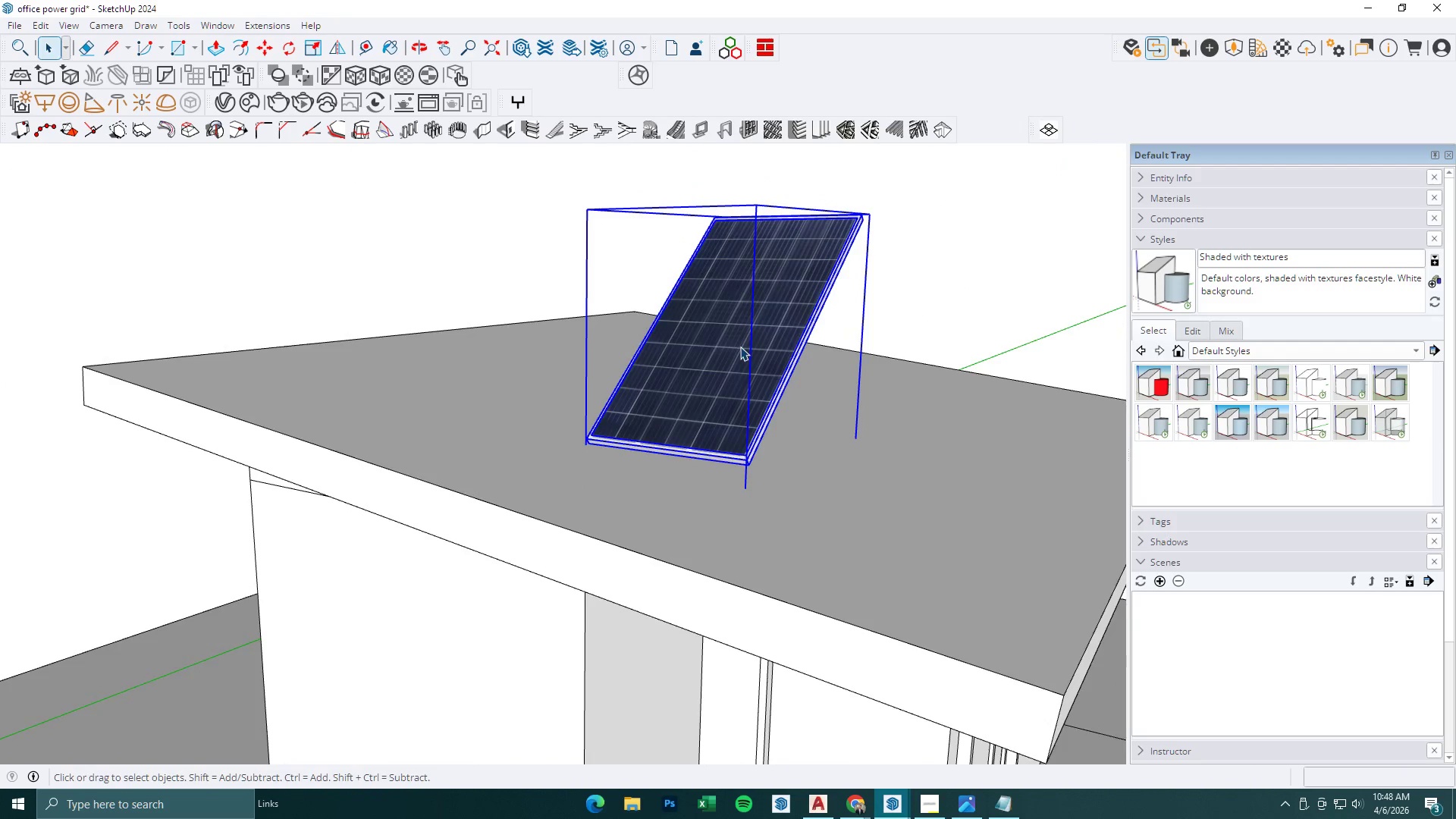 
key(Delete)
 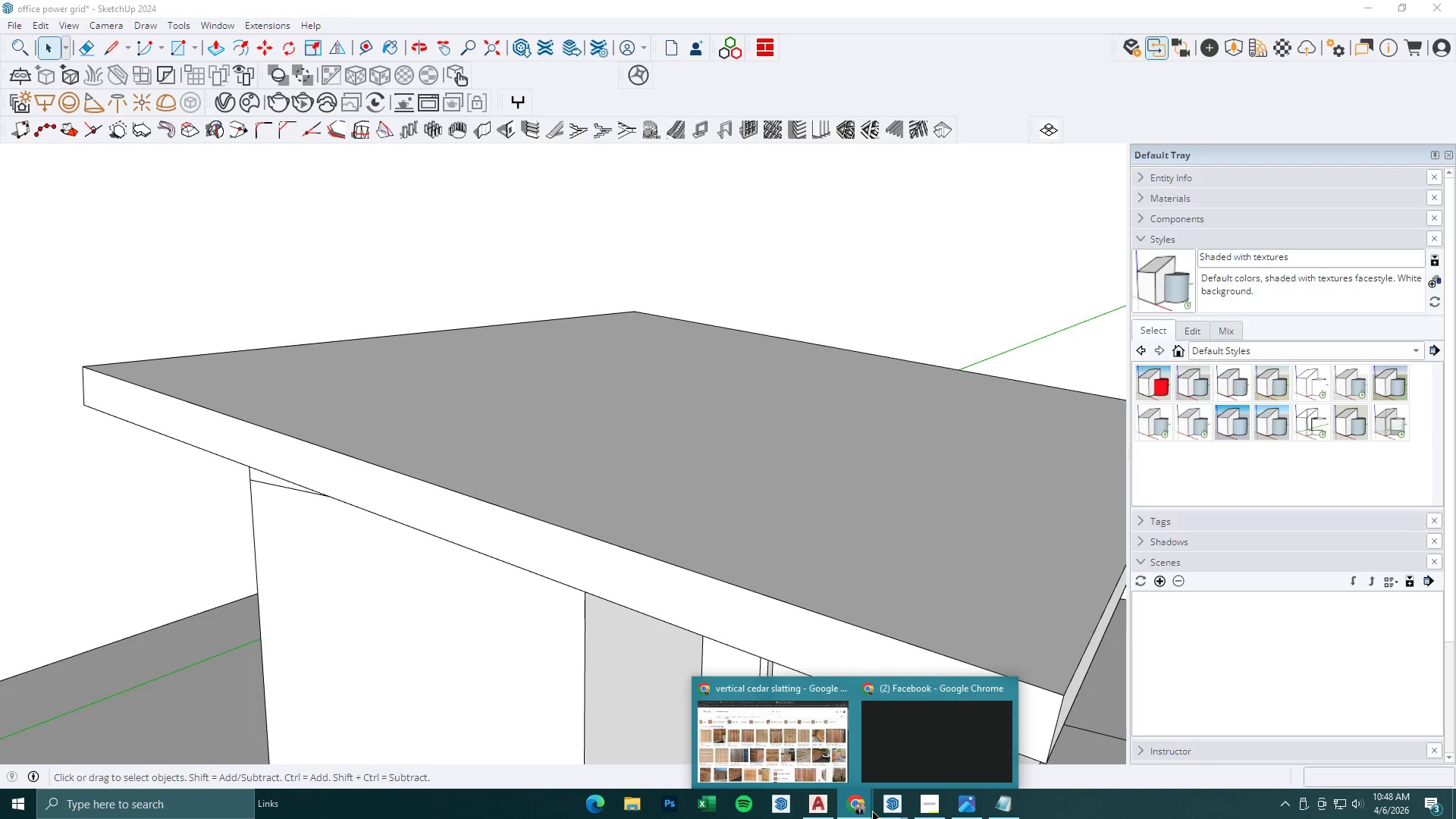 
left_click([816, 771])
 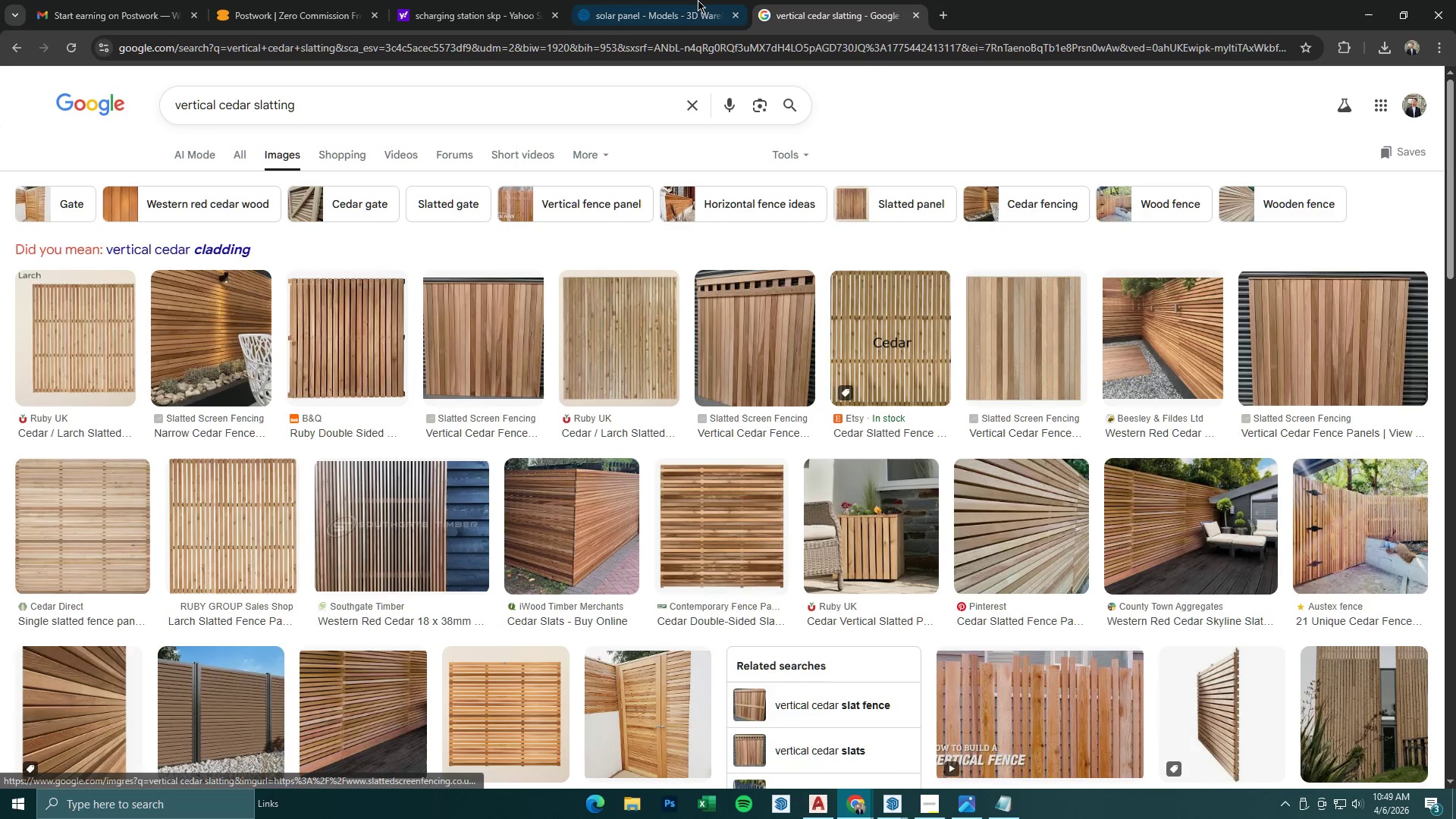 
left_click([696, 0])
 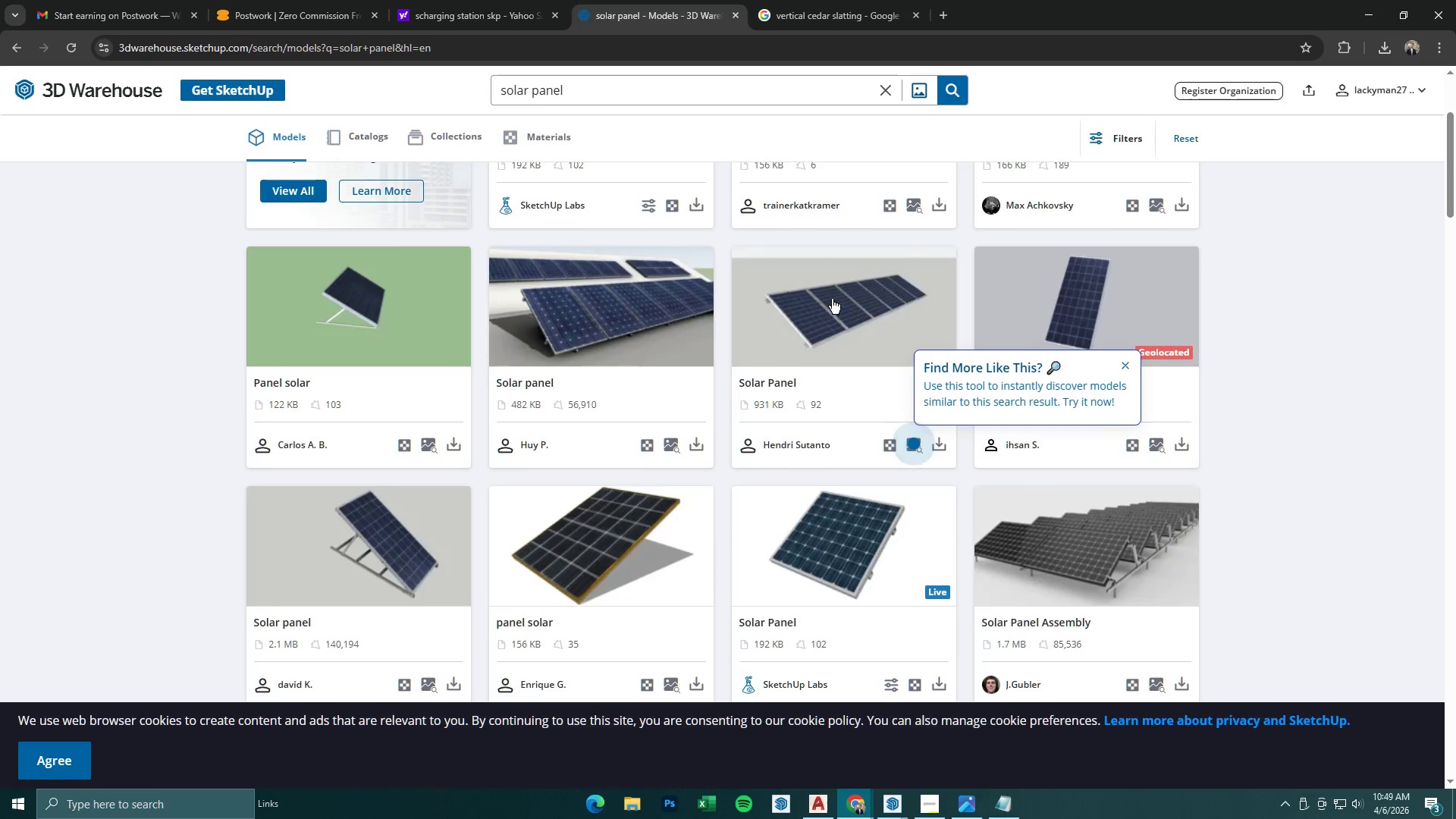 
scroll: coordinate [844, 375], scroll_direction: up, amount: 4.0
 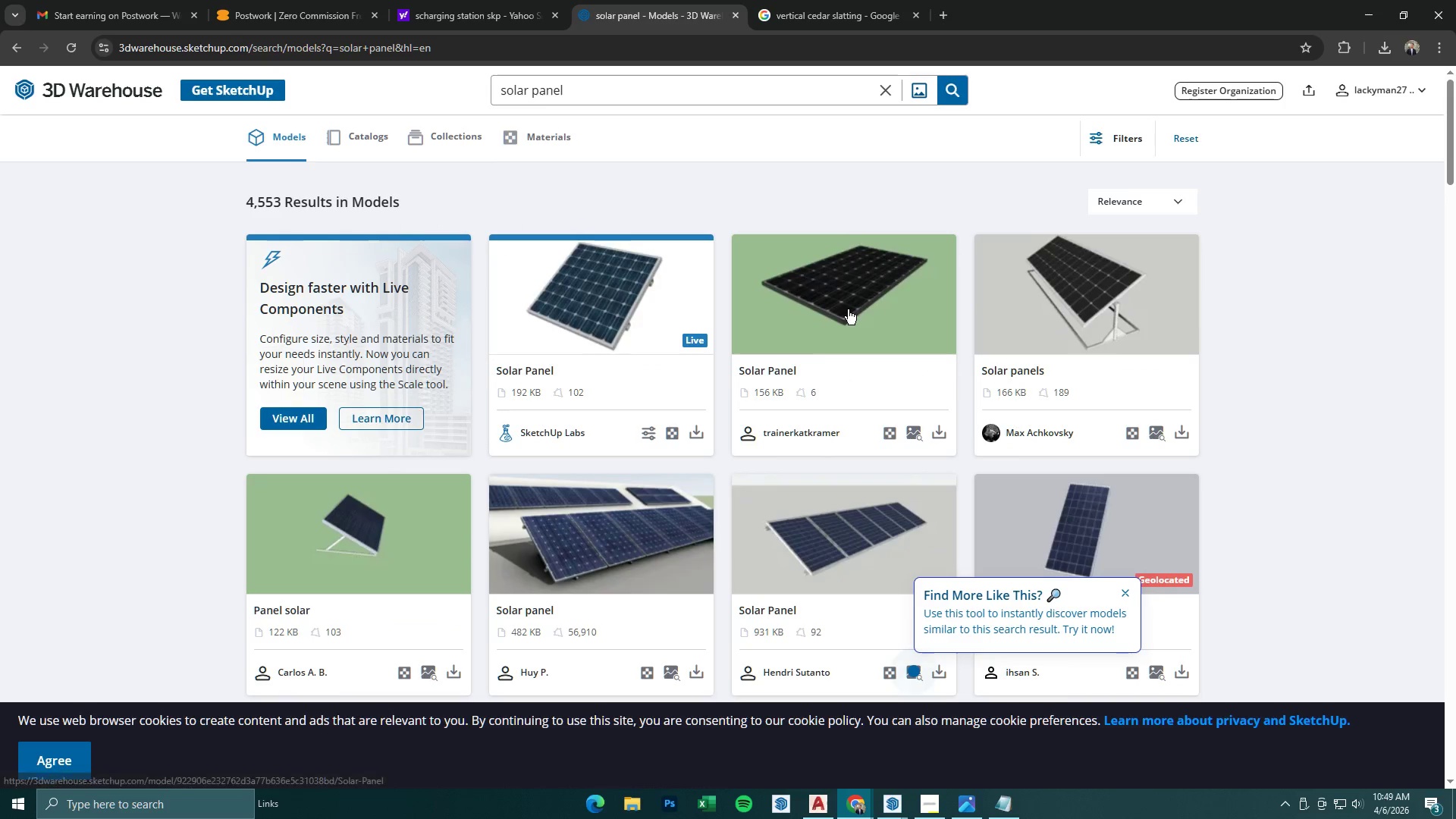 
left_click([937, 427])
 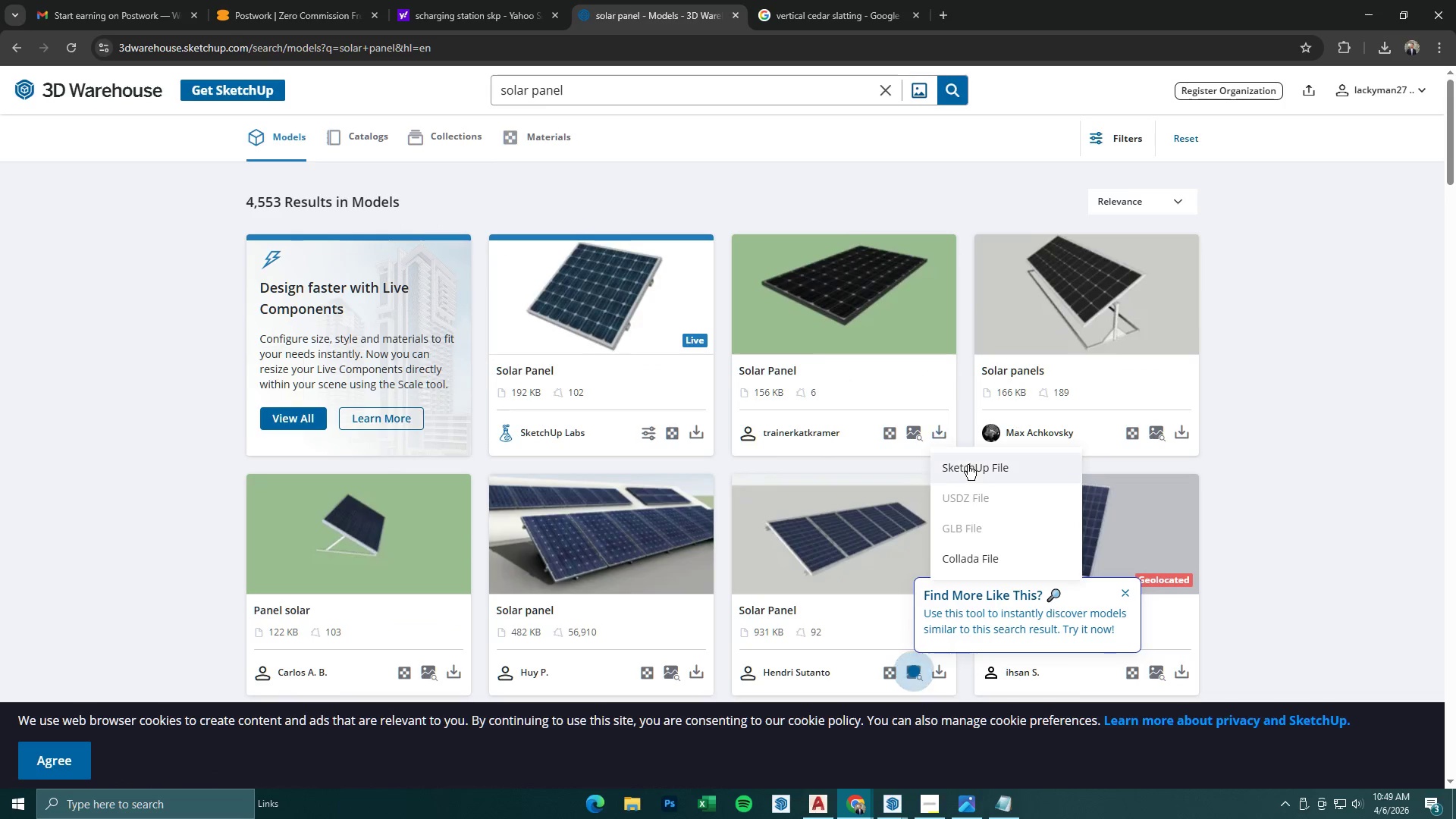 
left_click([968, 466])
 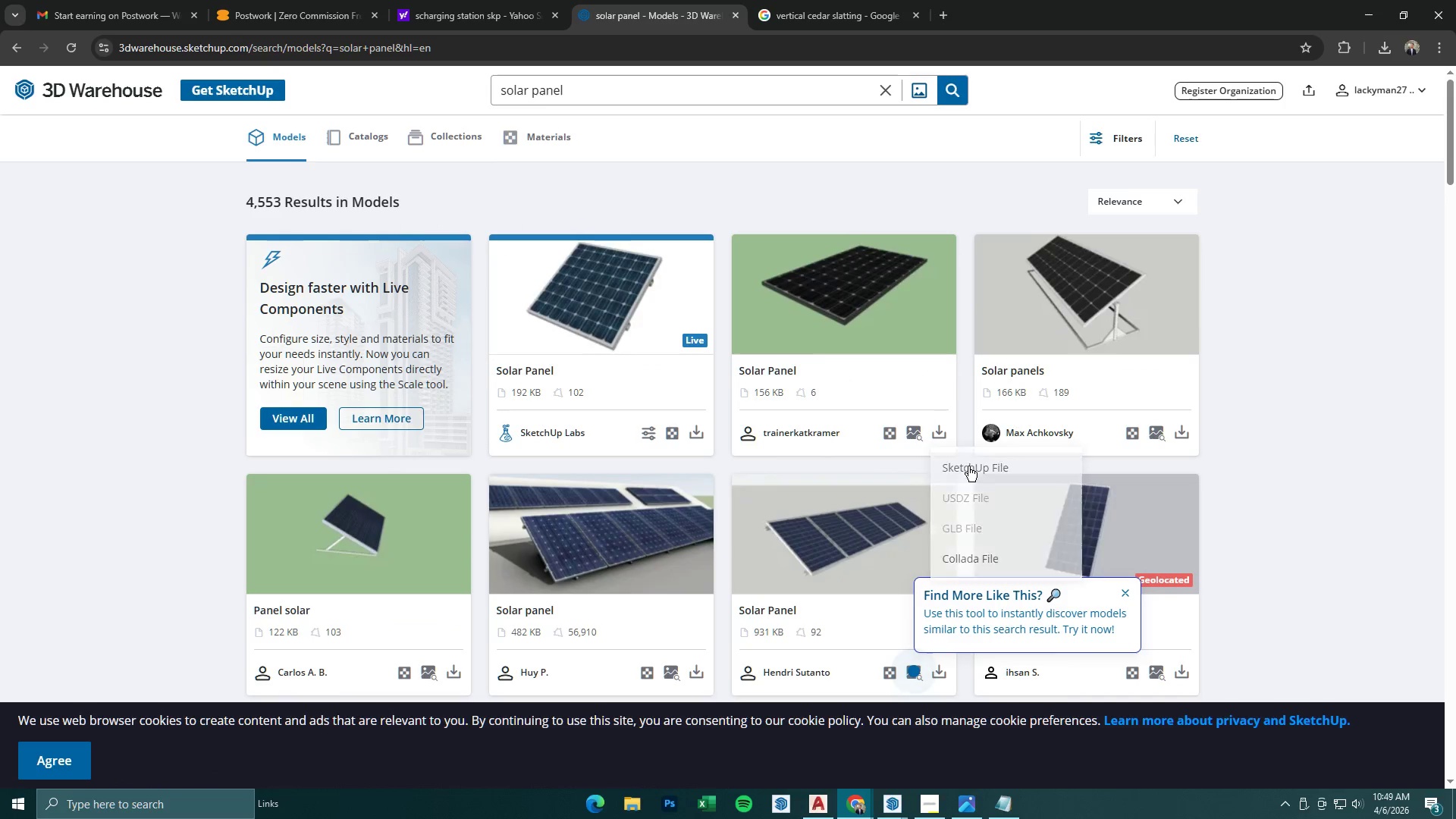 
mouse_move([935, 434])
 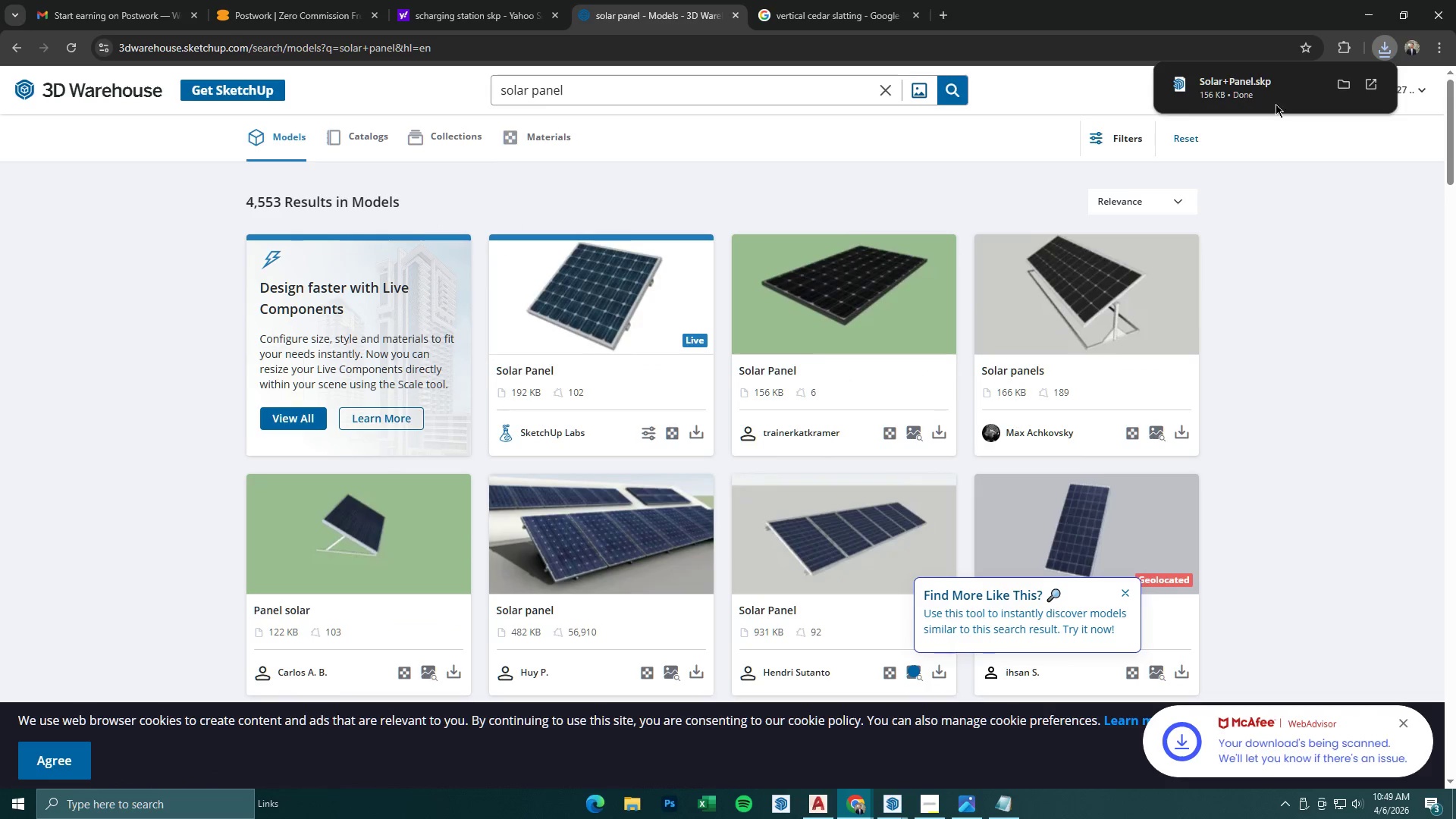 
left_click([1265, 93])
 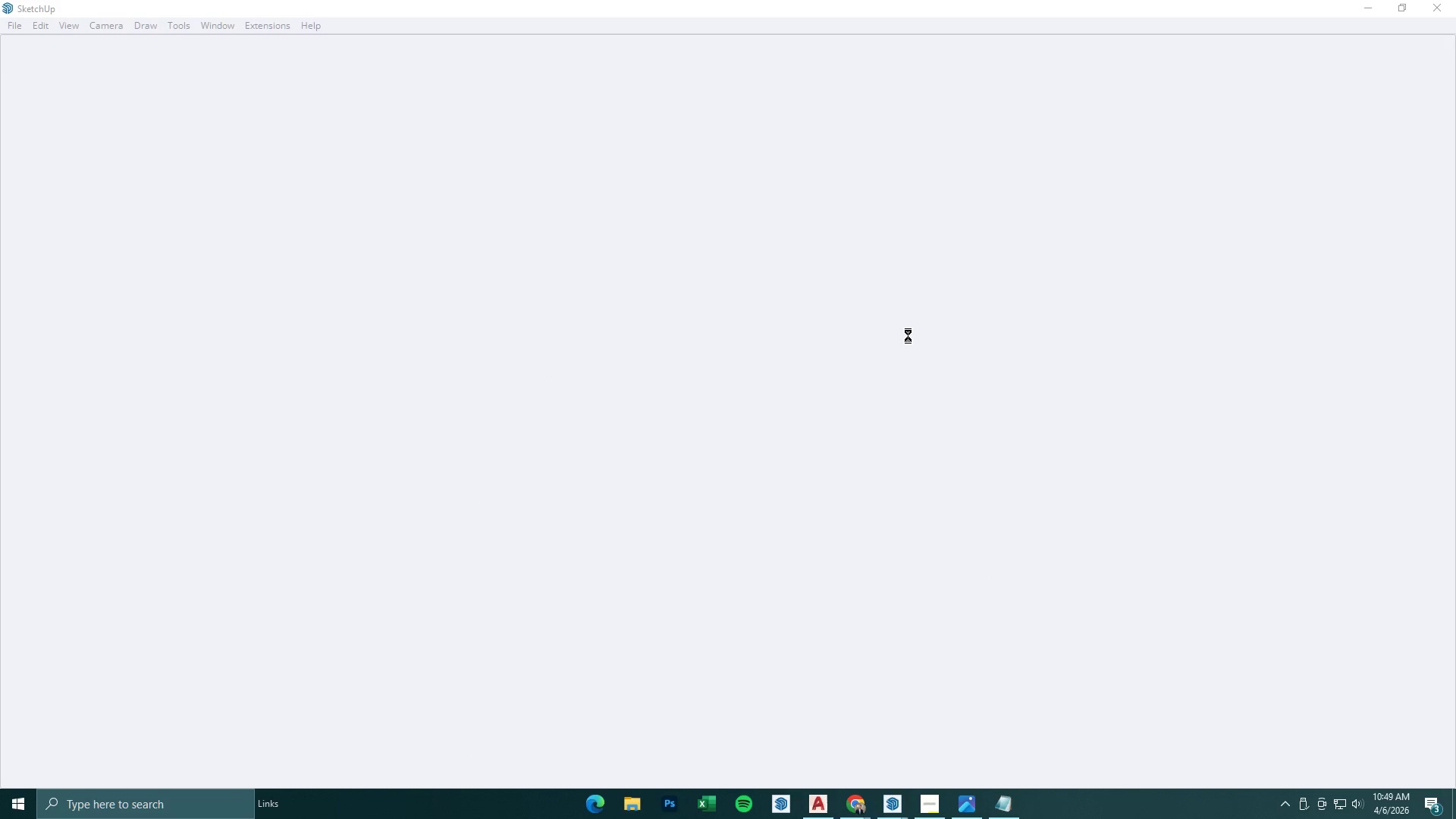 
wait(13.11)
 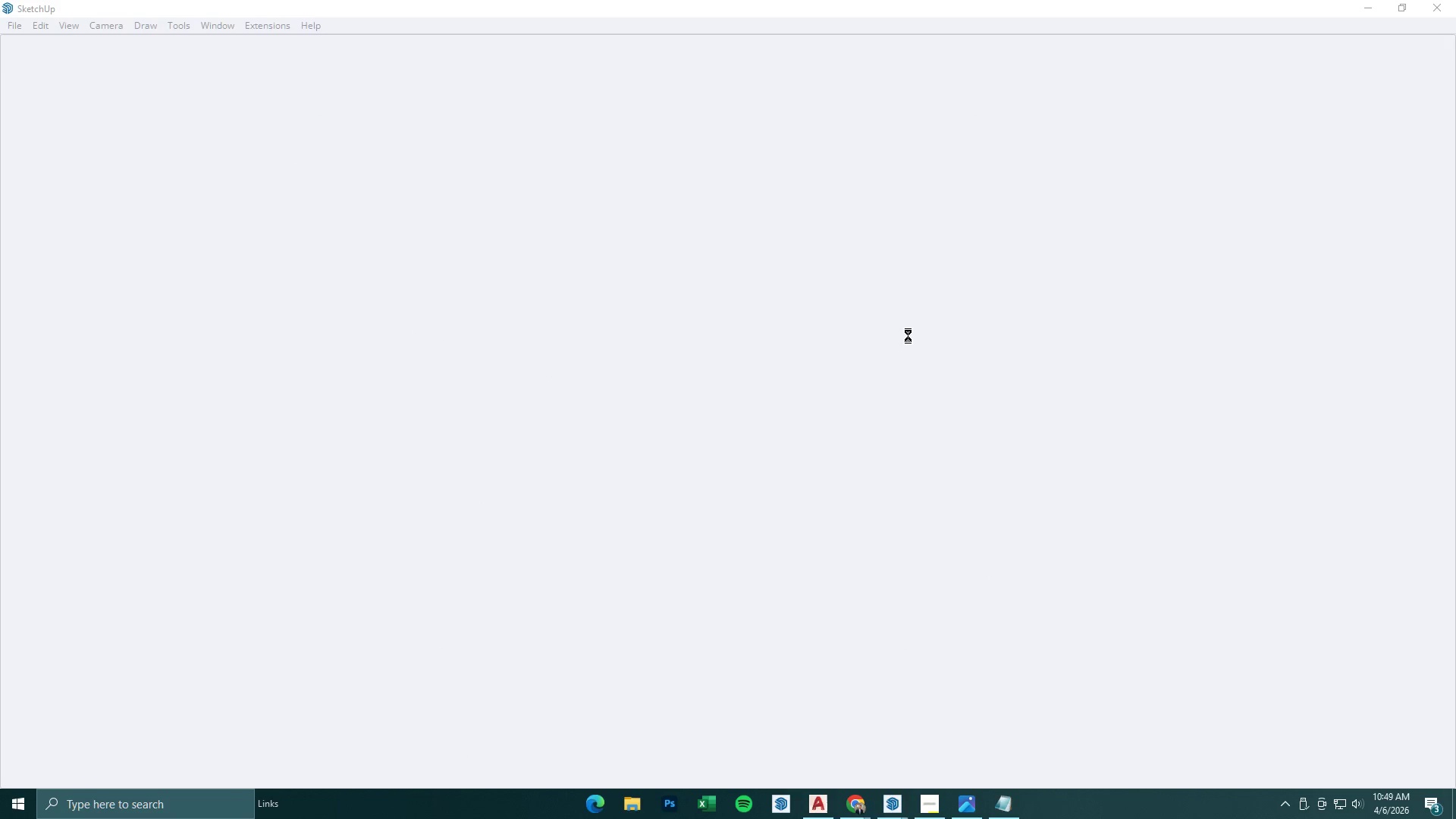 
scroll: coordinate [554, 436], scroll_direction: up, amount: 6.0
 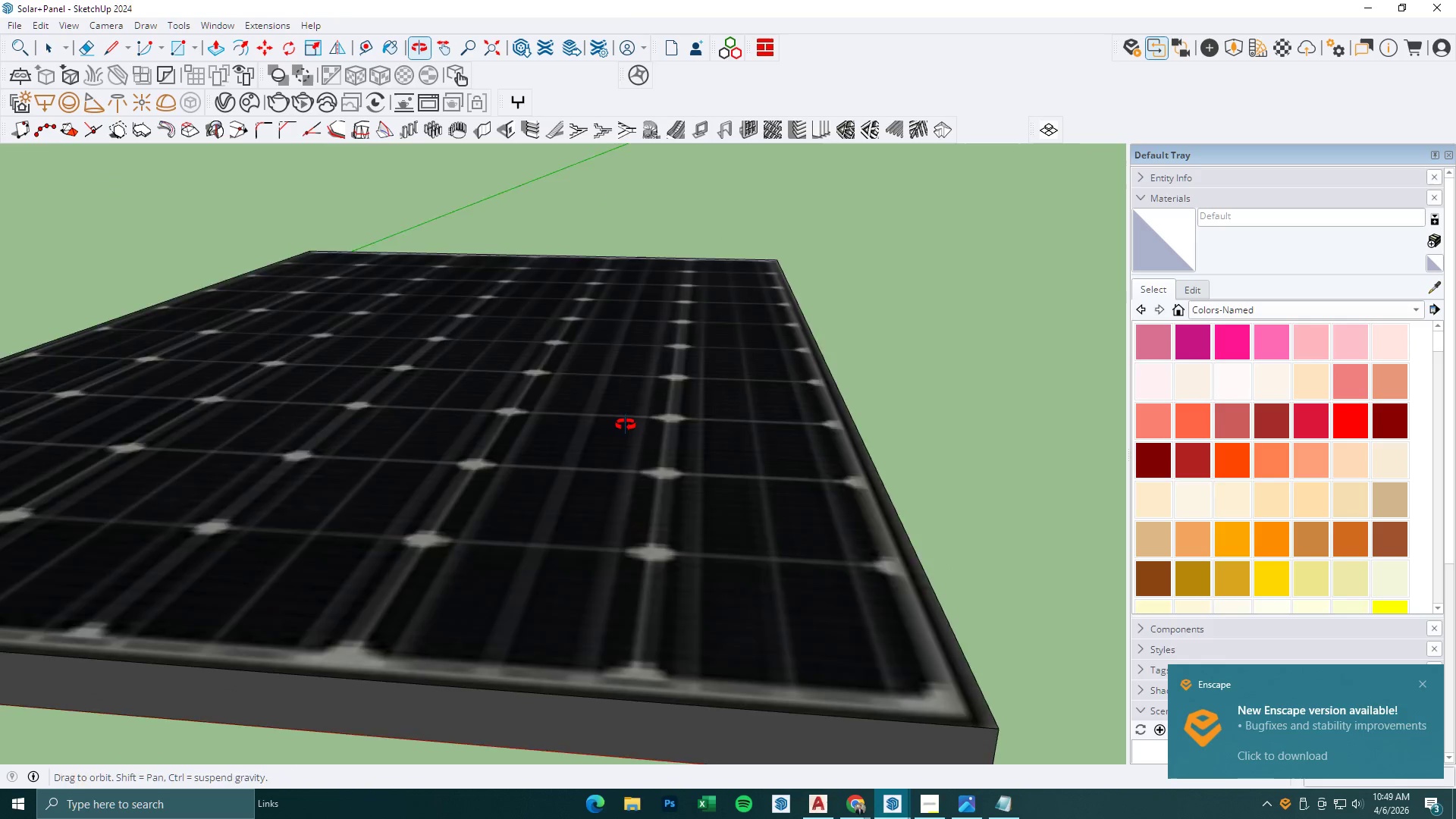 
scroll: coordinate [658, 419], scroll_direction: down, amount: 12.0
 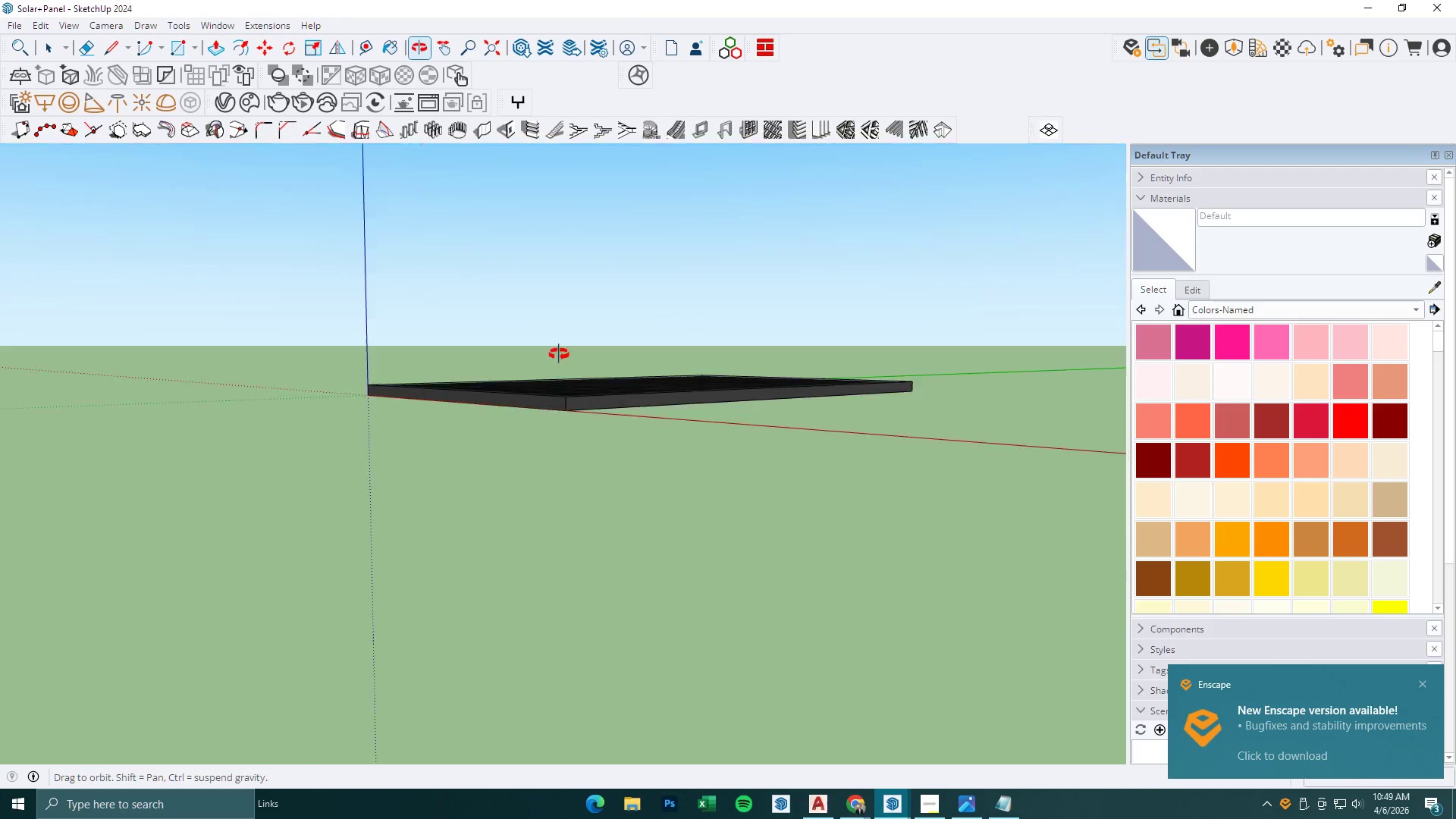 
scroll: coordinate [546, 406], scroll_direction: up, amount: 7.0
 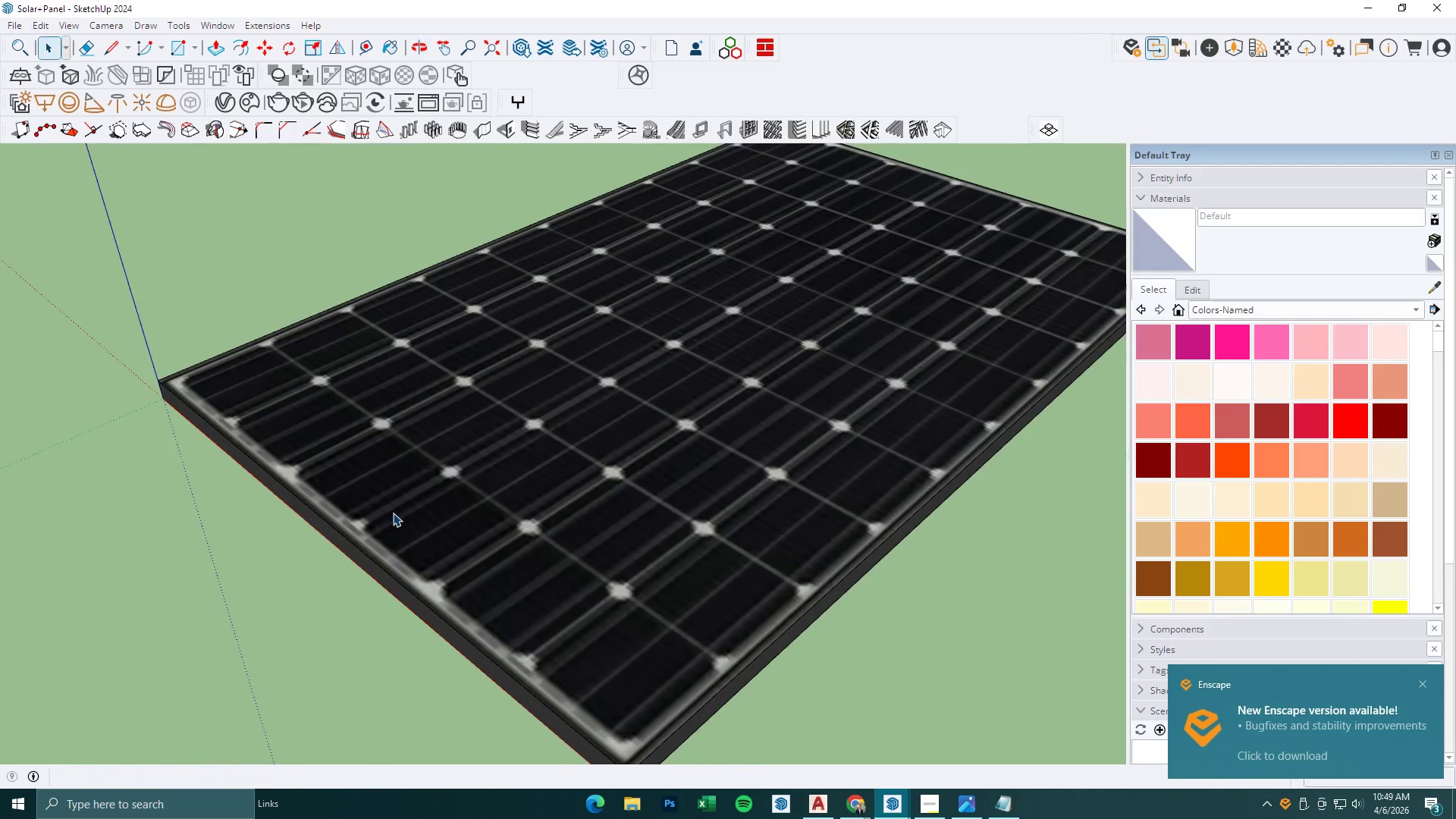 
left_click([1361, 2])
 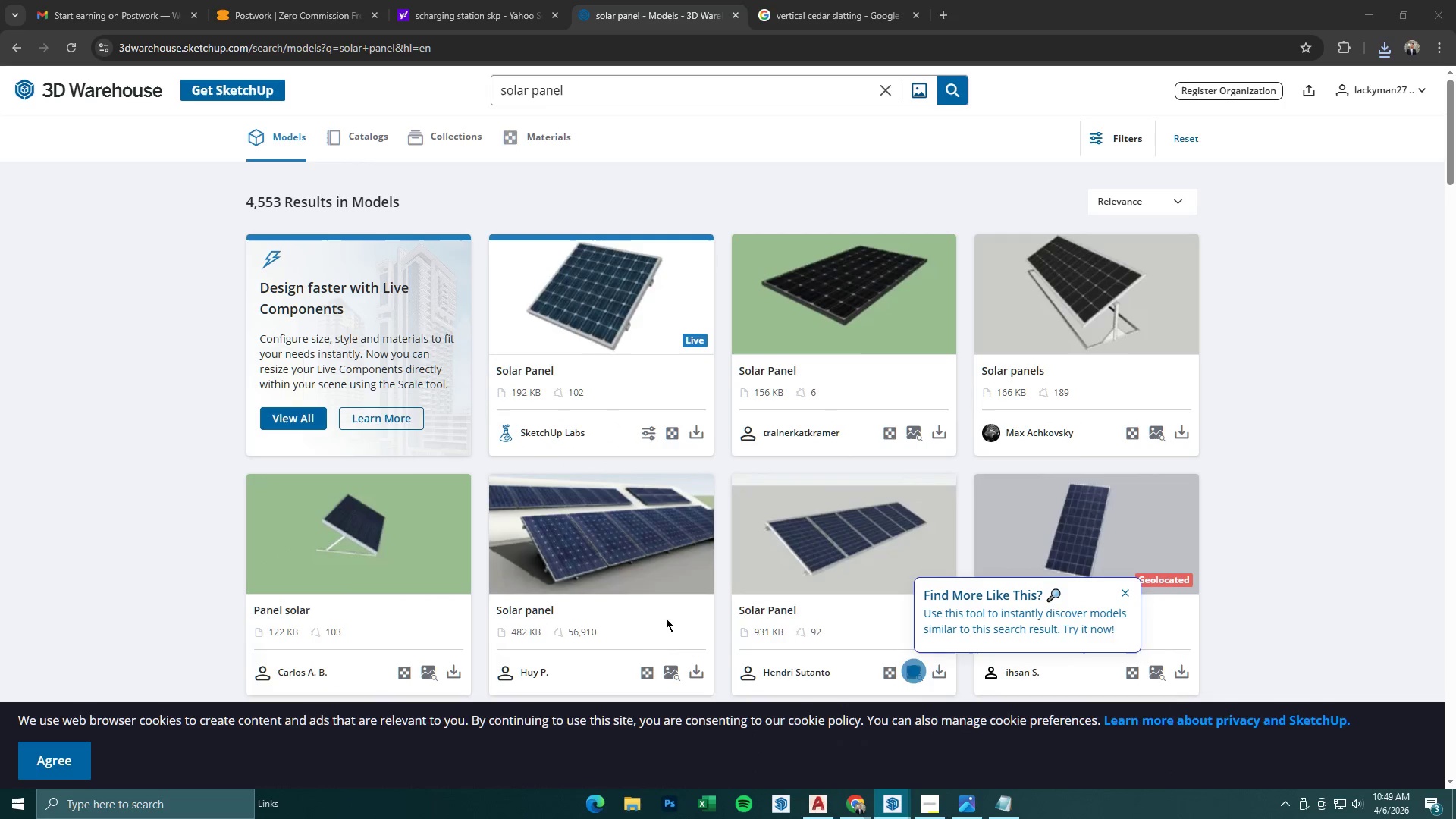 
scroll: coordinate [636, 563], scroll_direction: down, amount: 8.0
 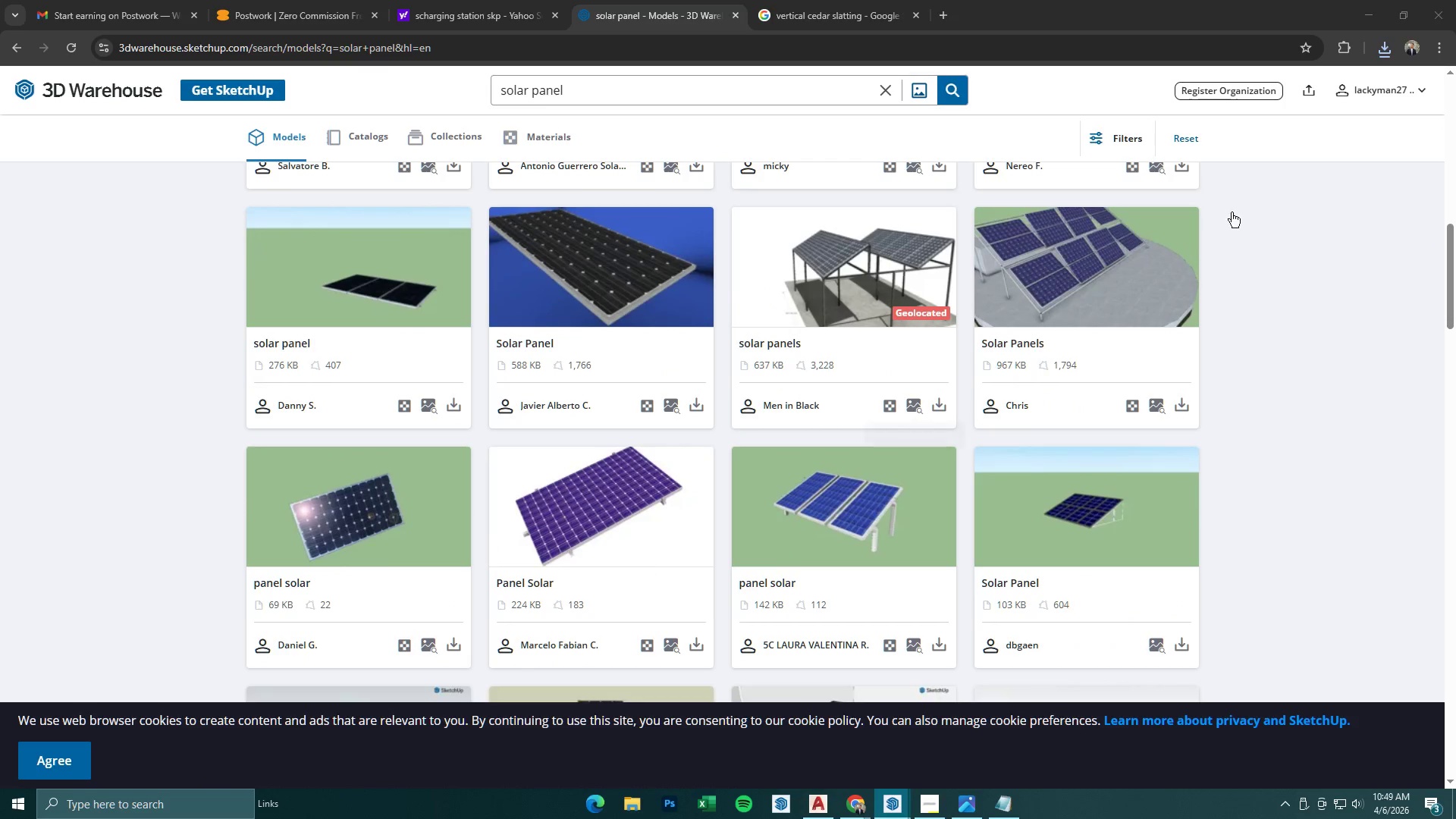 
left_click_drag(start_coordinate=[1359, 15], to_coordinate=[1363, 13])
 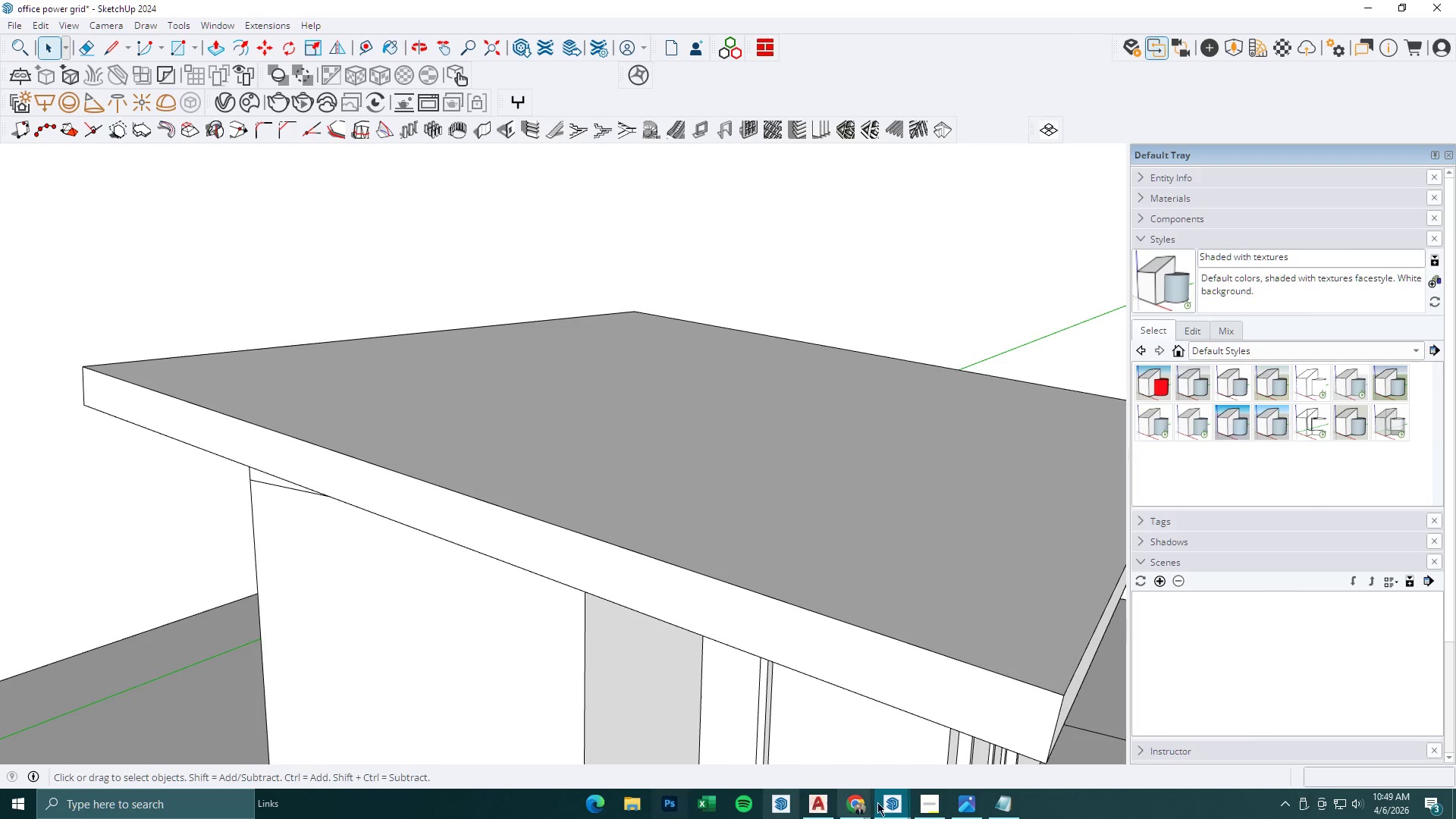 
left_click([887, 806])
 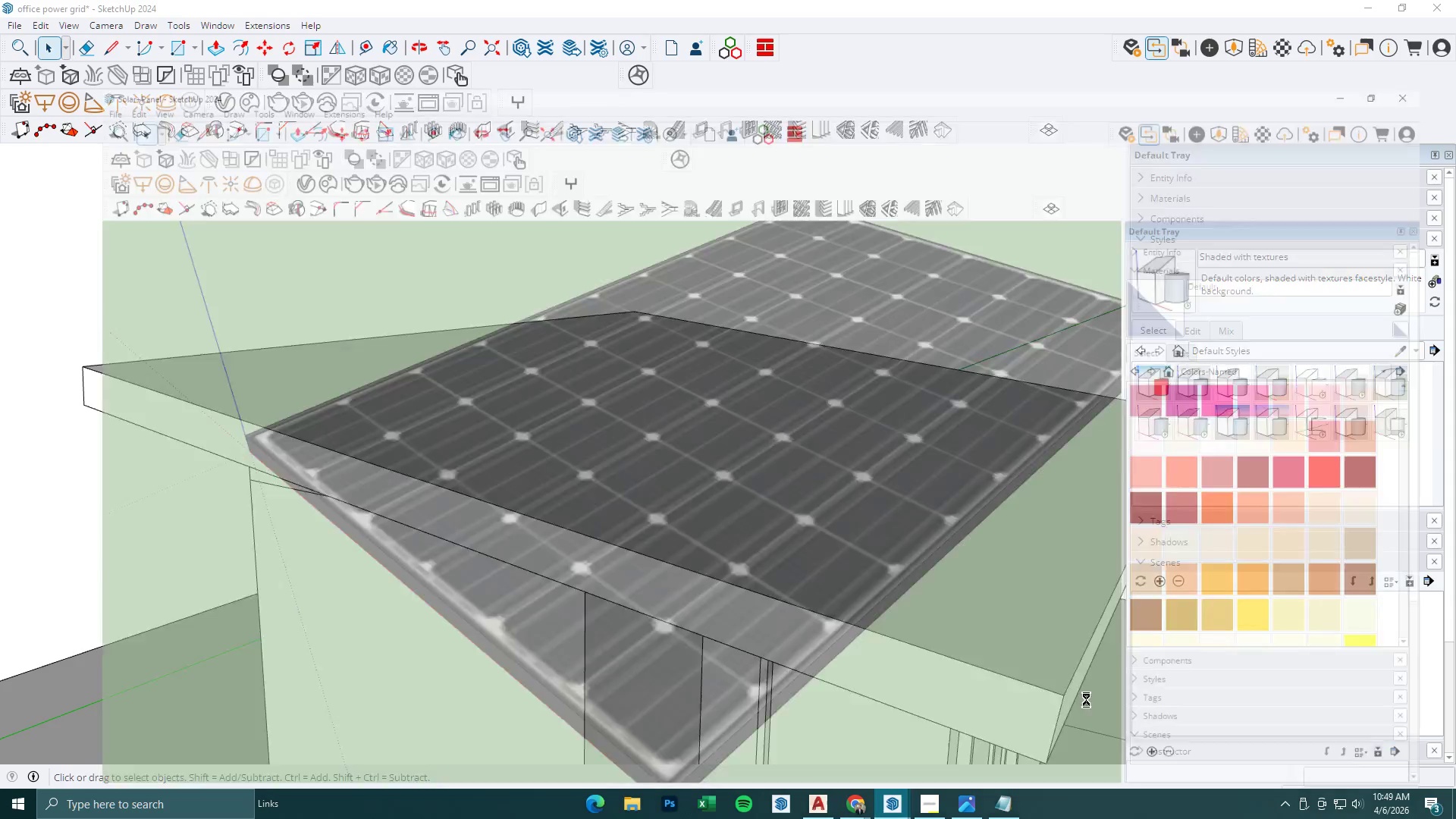 
double_click([757, 422])
 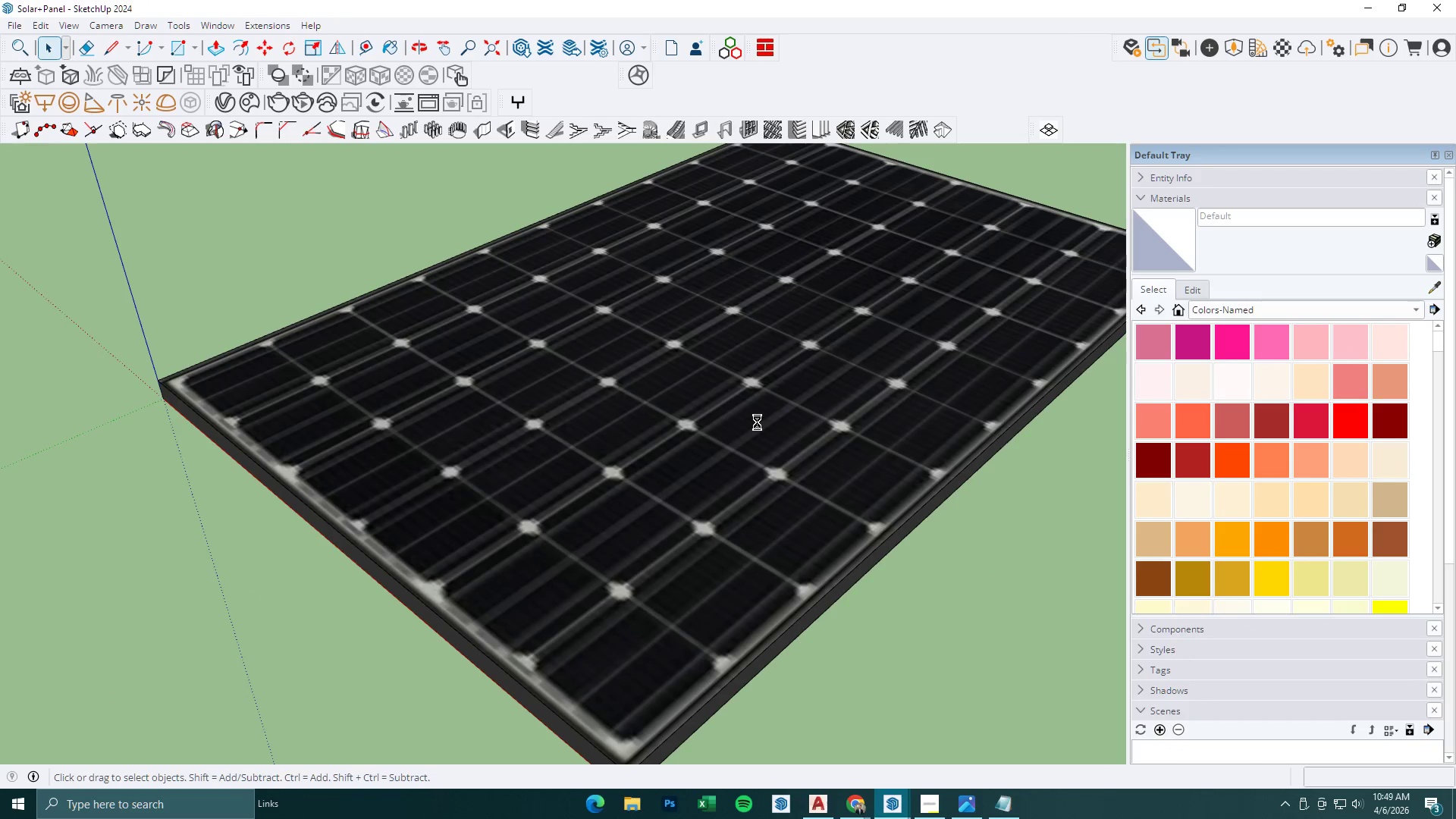 
key(Space)
 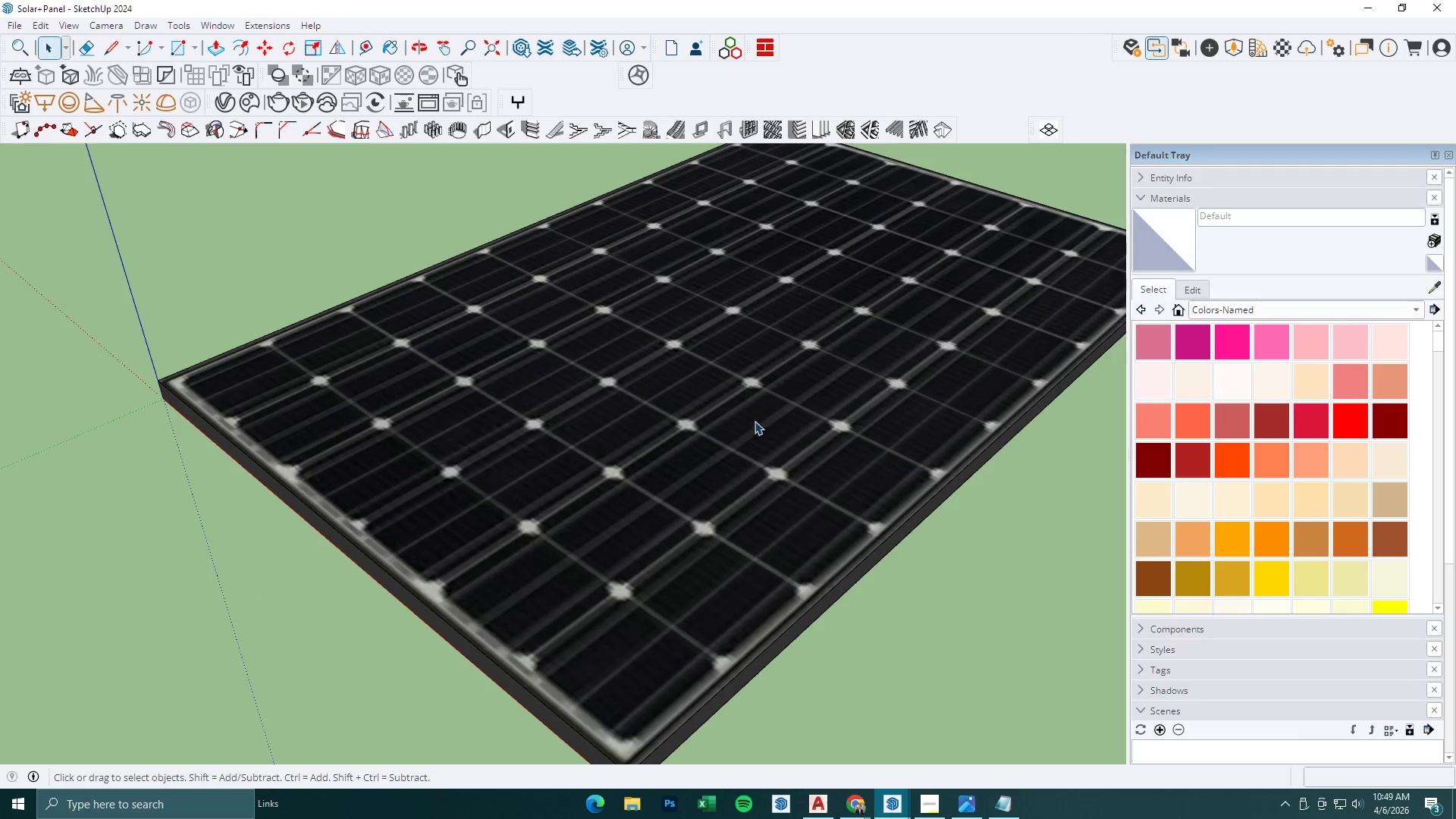 
key(Escape)
 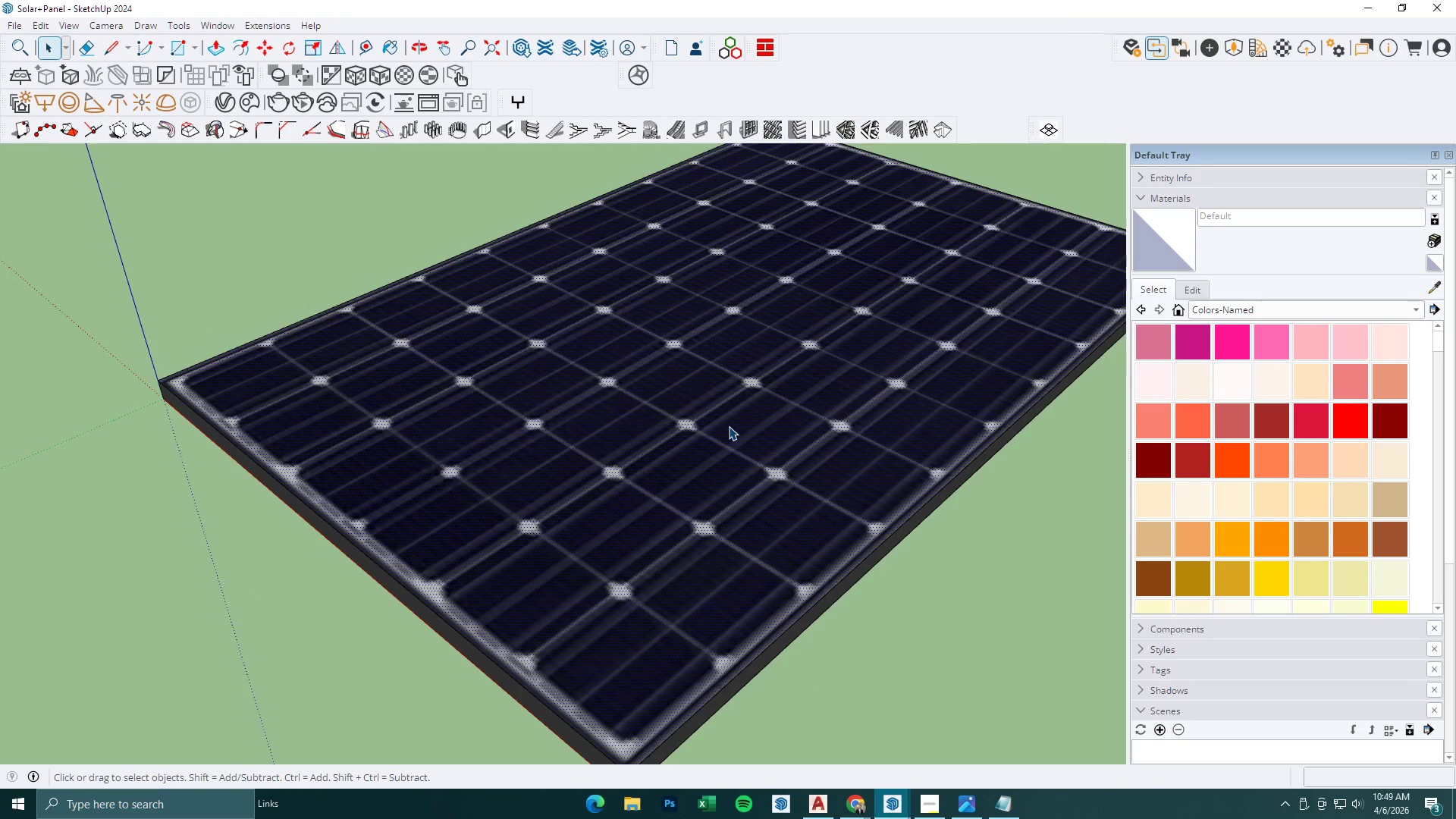 
left_click_drag(start_coordinate=[1004, 247], to_coordinate=[425, 677])
 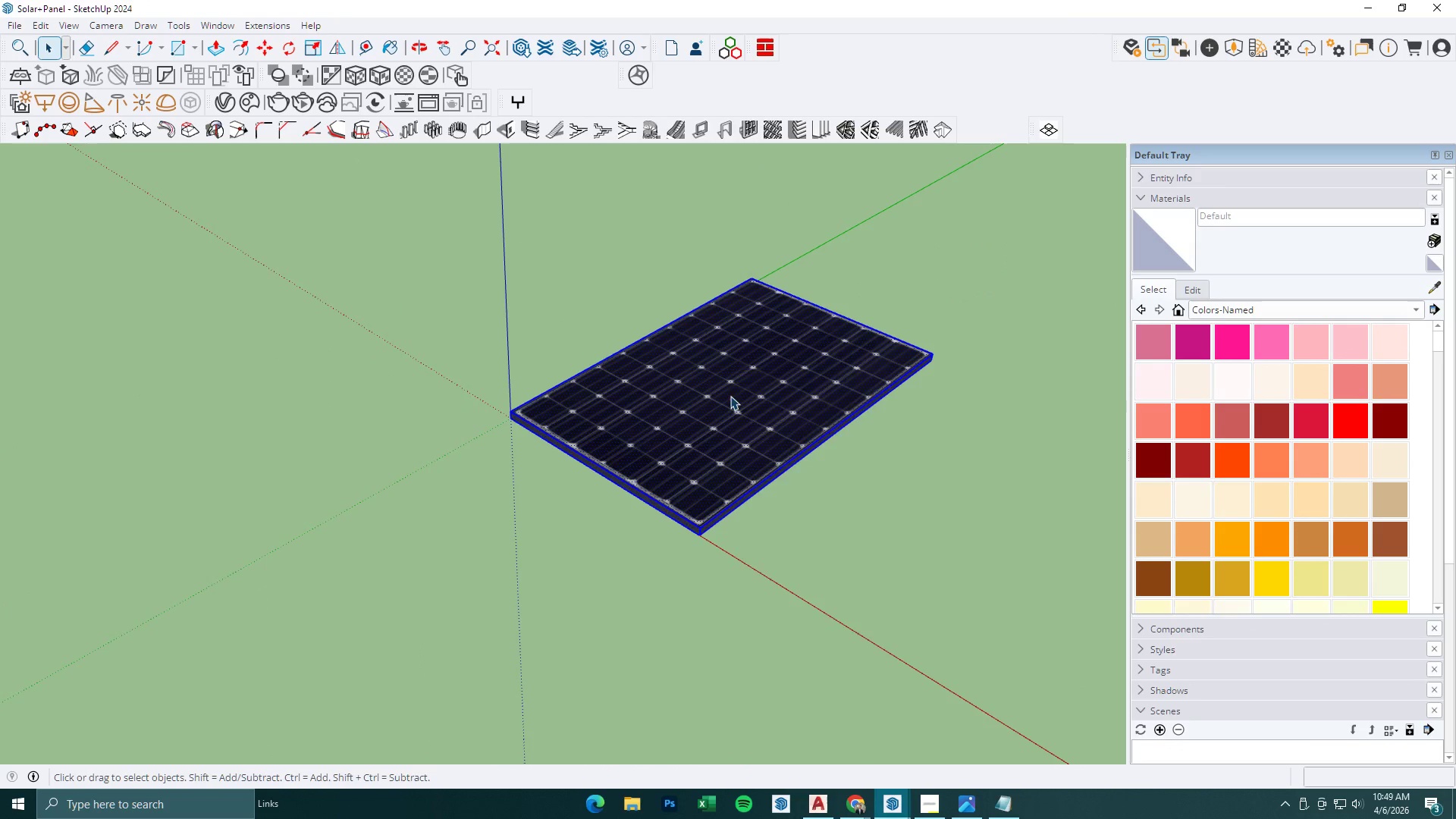 
scroll: coordinate [730, 433], scroll_direction: down, amount: 12.0
 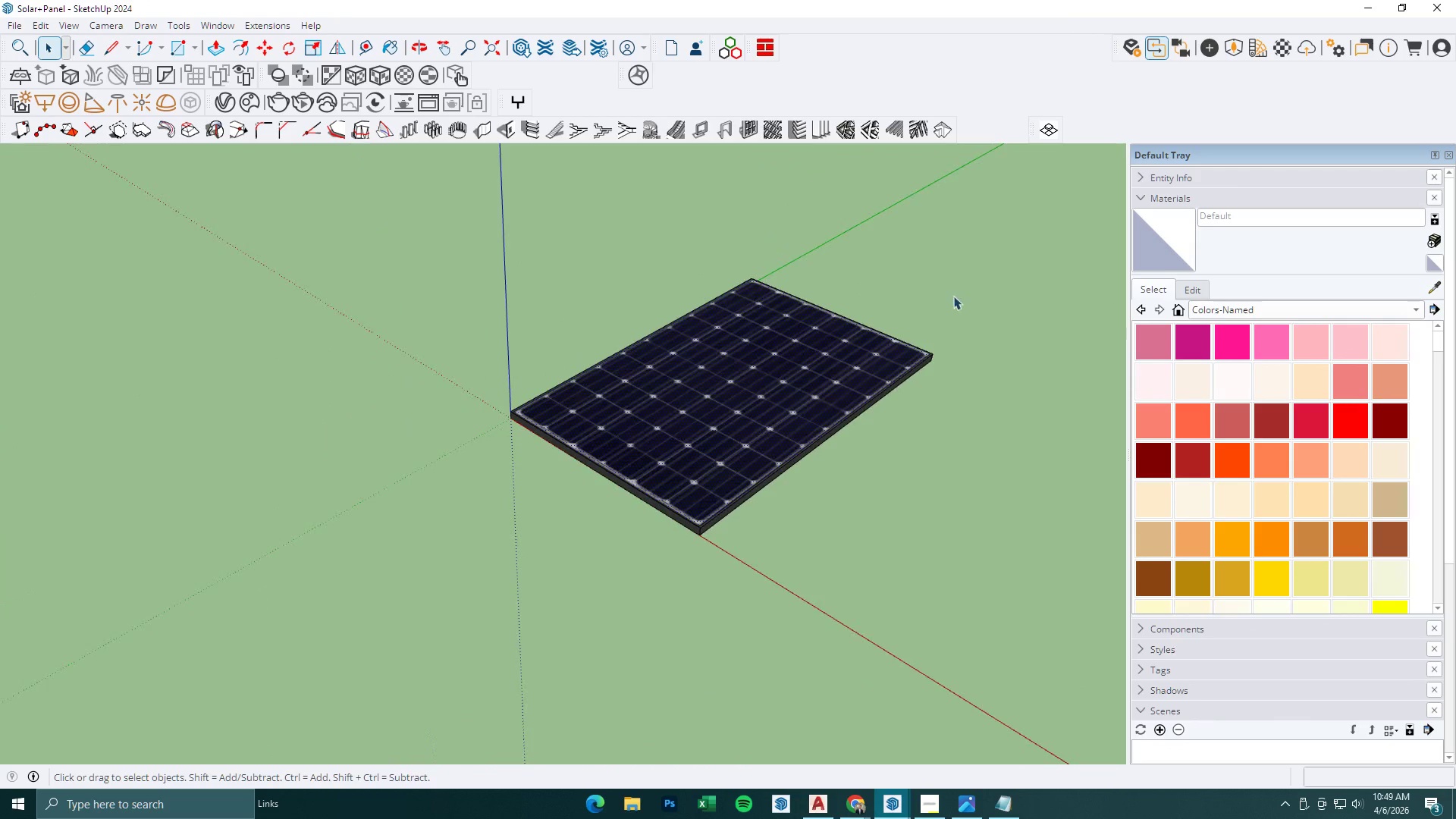 
right_click([744, 372])
 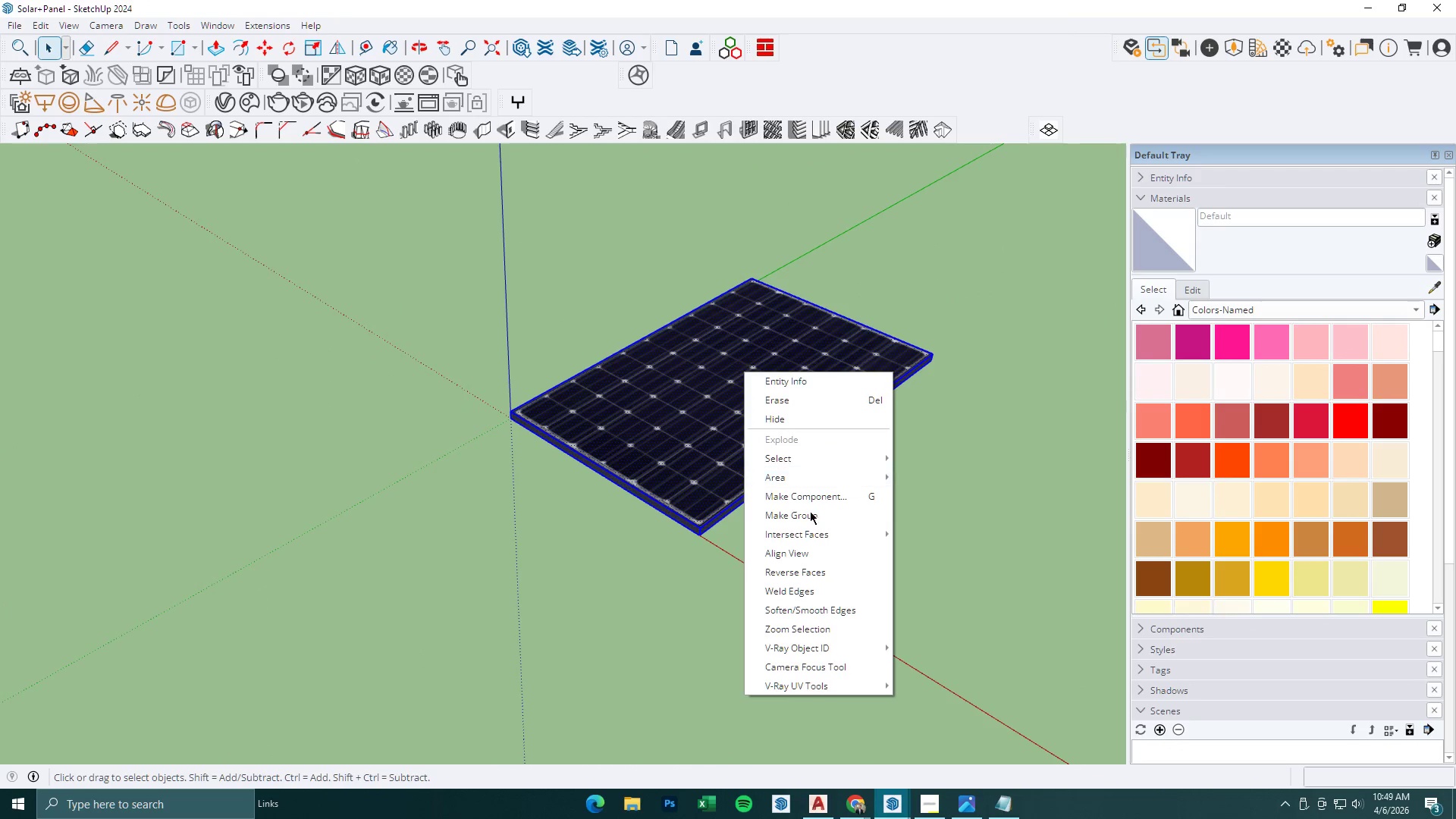 
left_click([811, 517])
 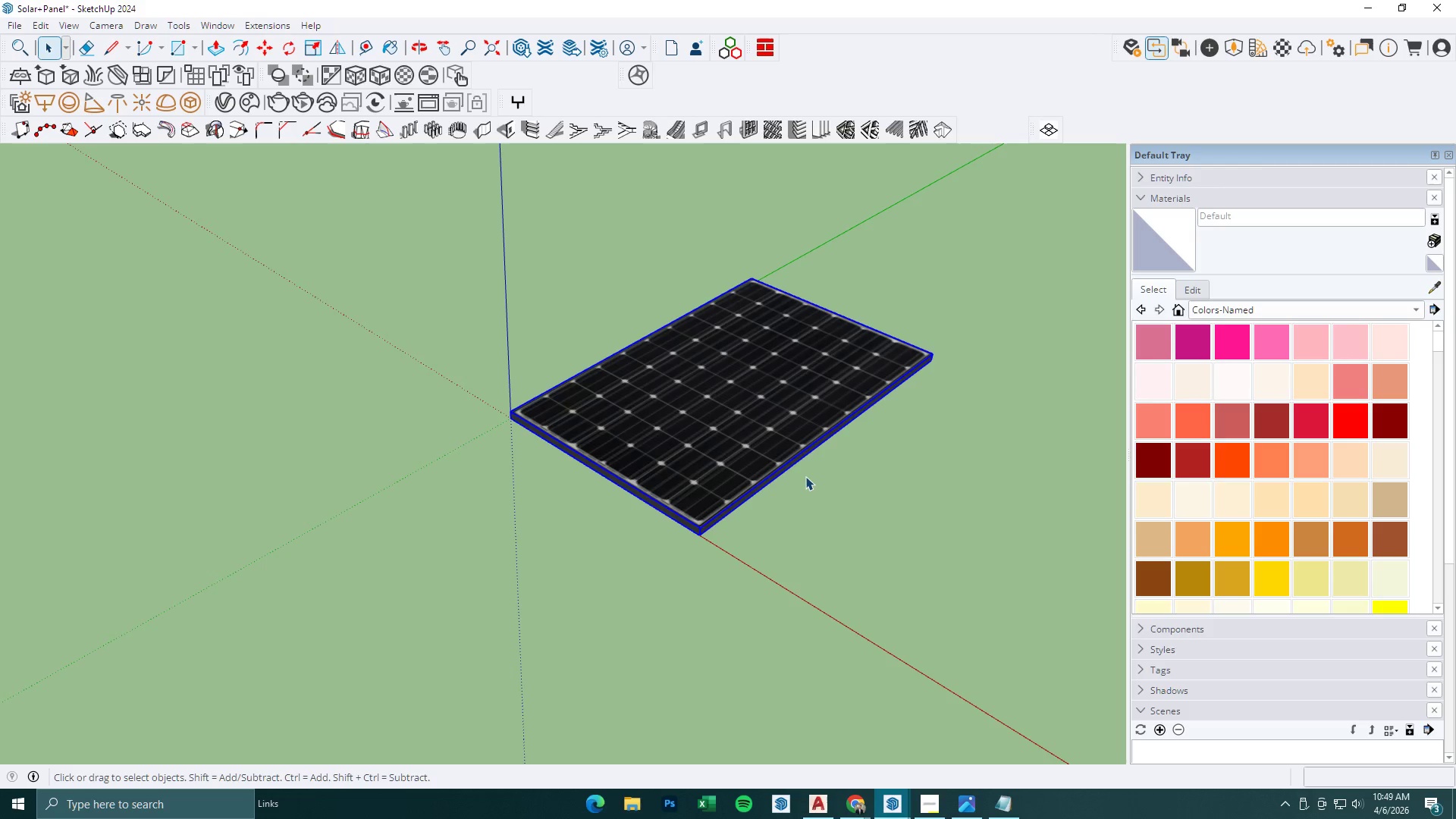 
key(Control+C)
 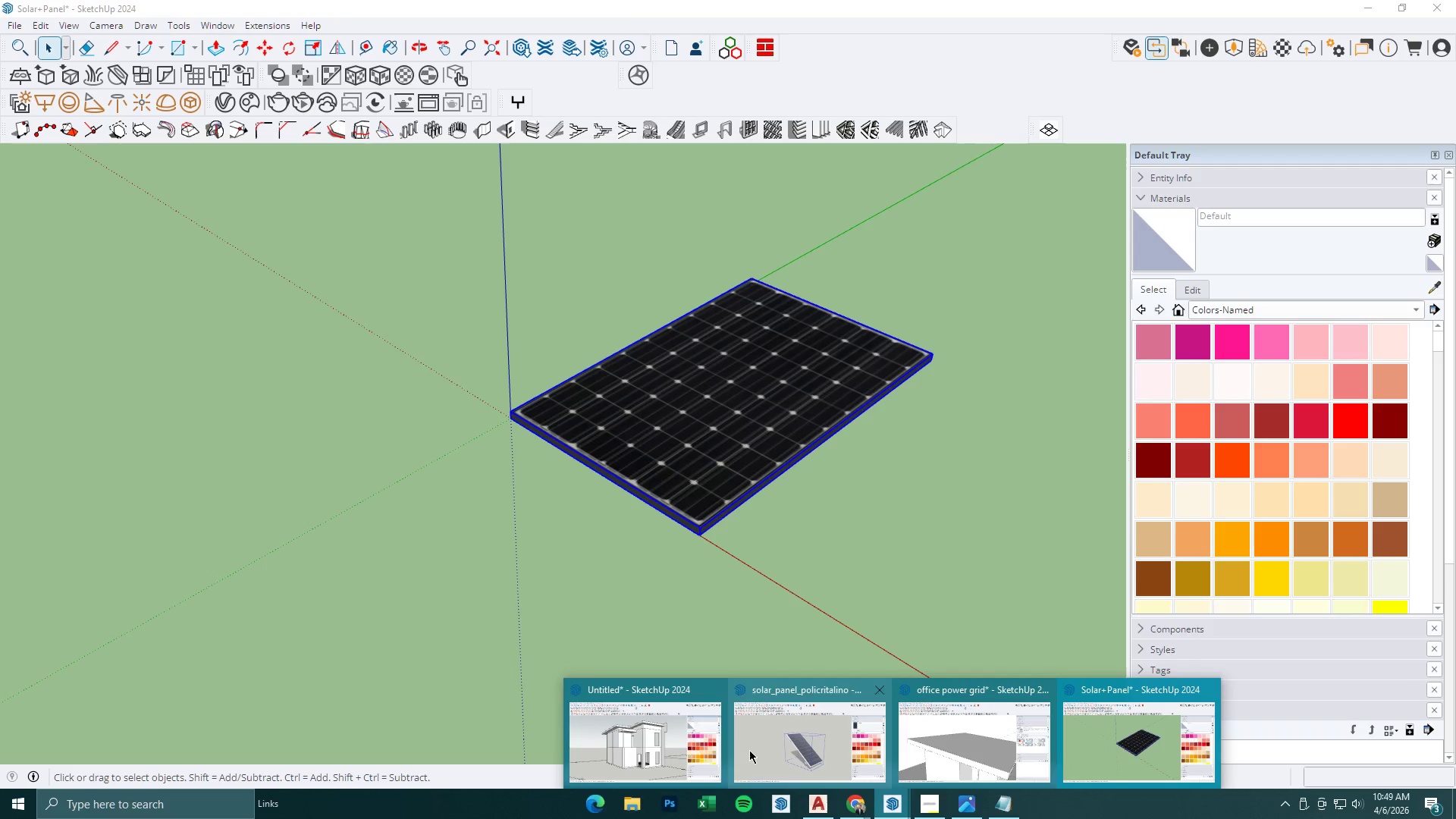 
left_click([955, 758])
 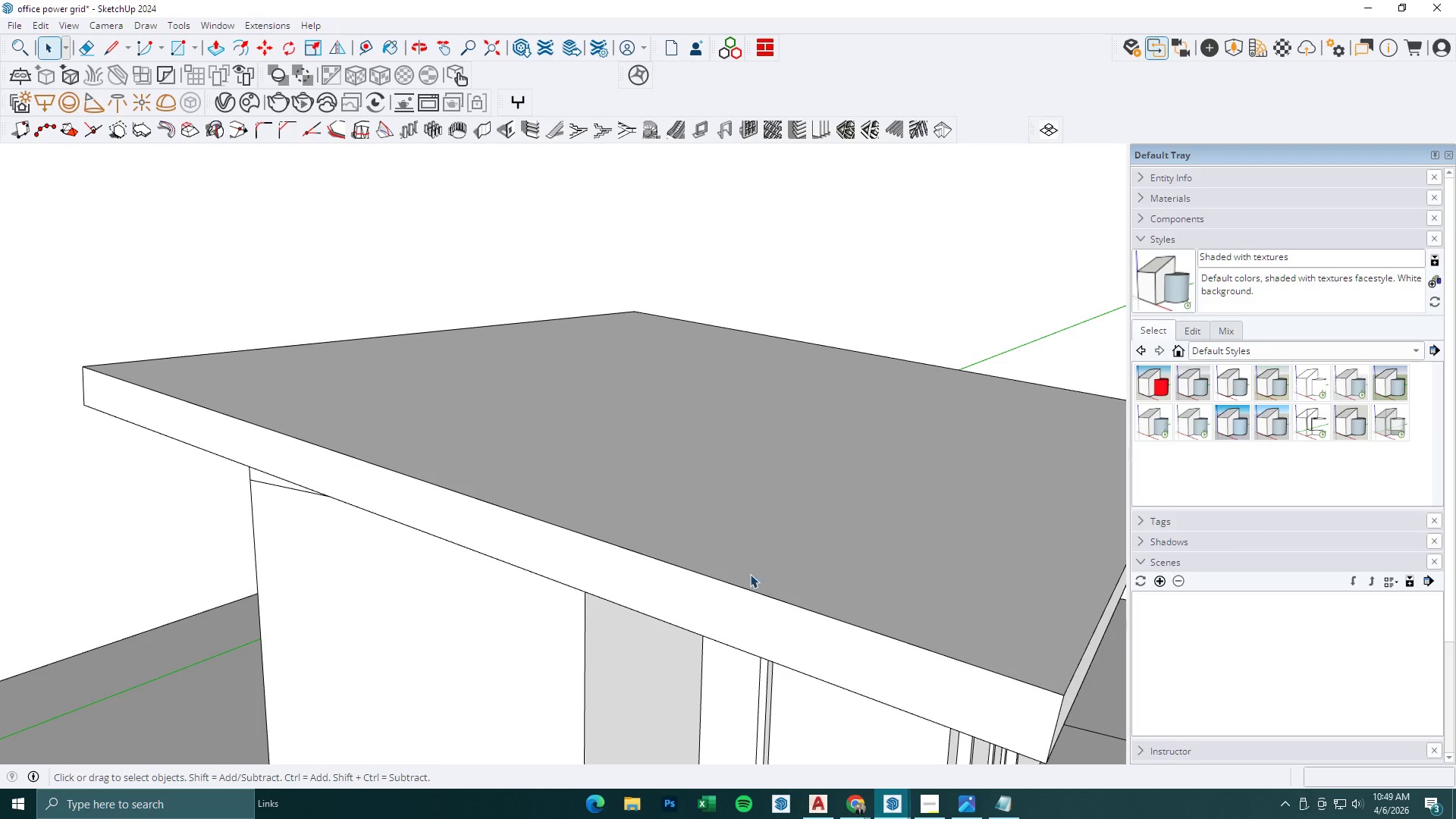 
key(Control+V)
 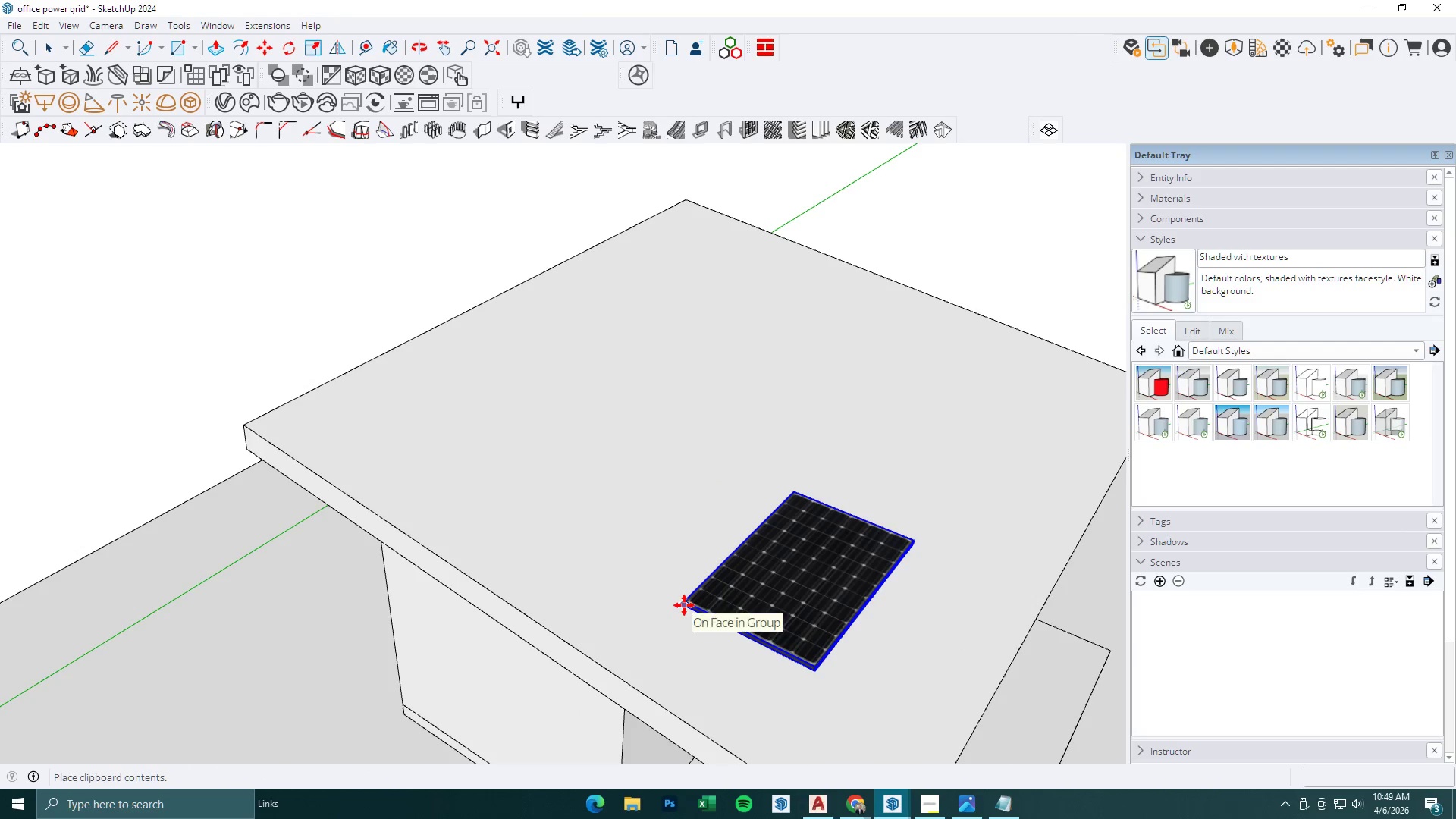 
scroll: coordinate [748, 574], scroll_direction: down, amount: 4.0
 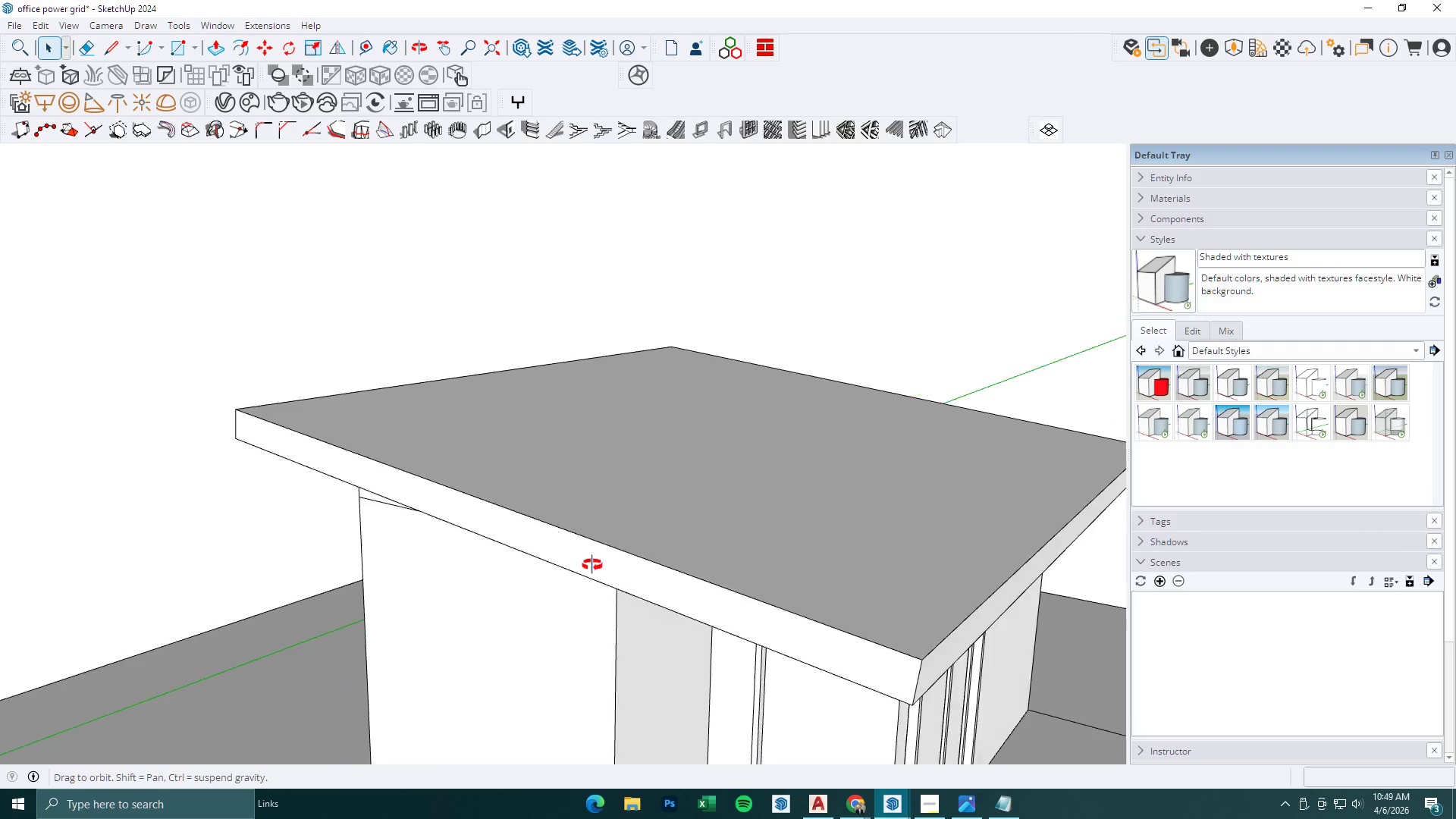 
key(Space)
 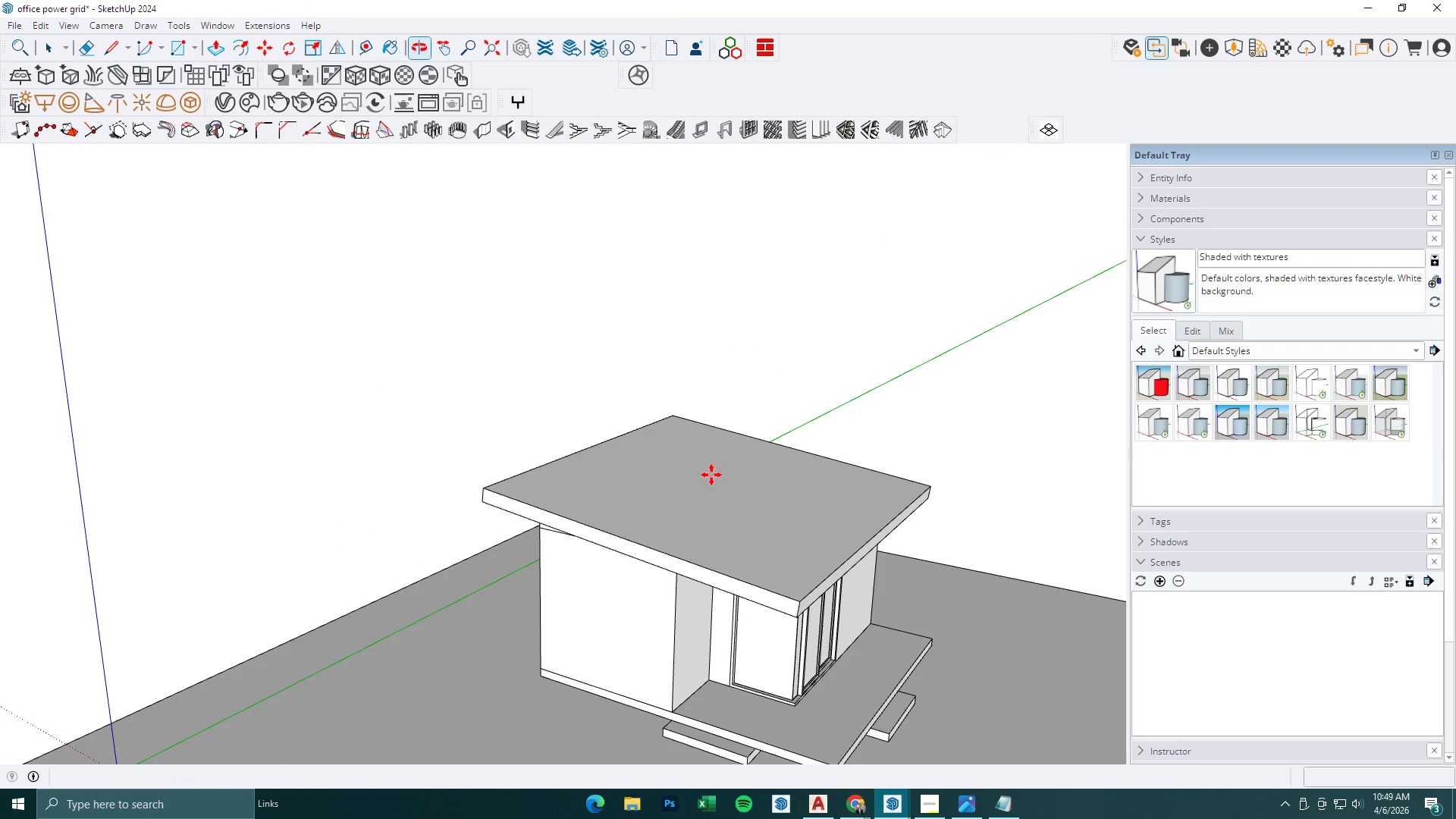 
key(Escape)
 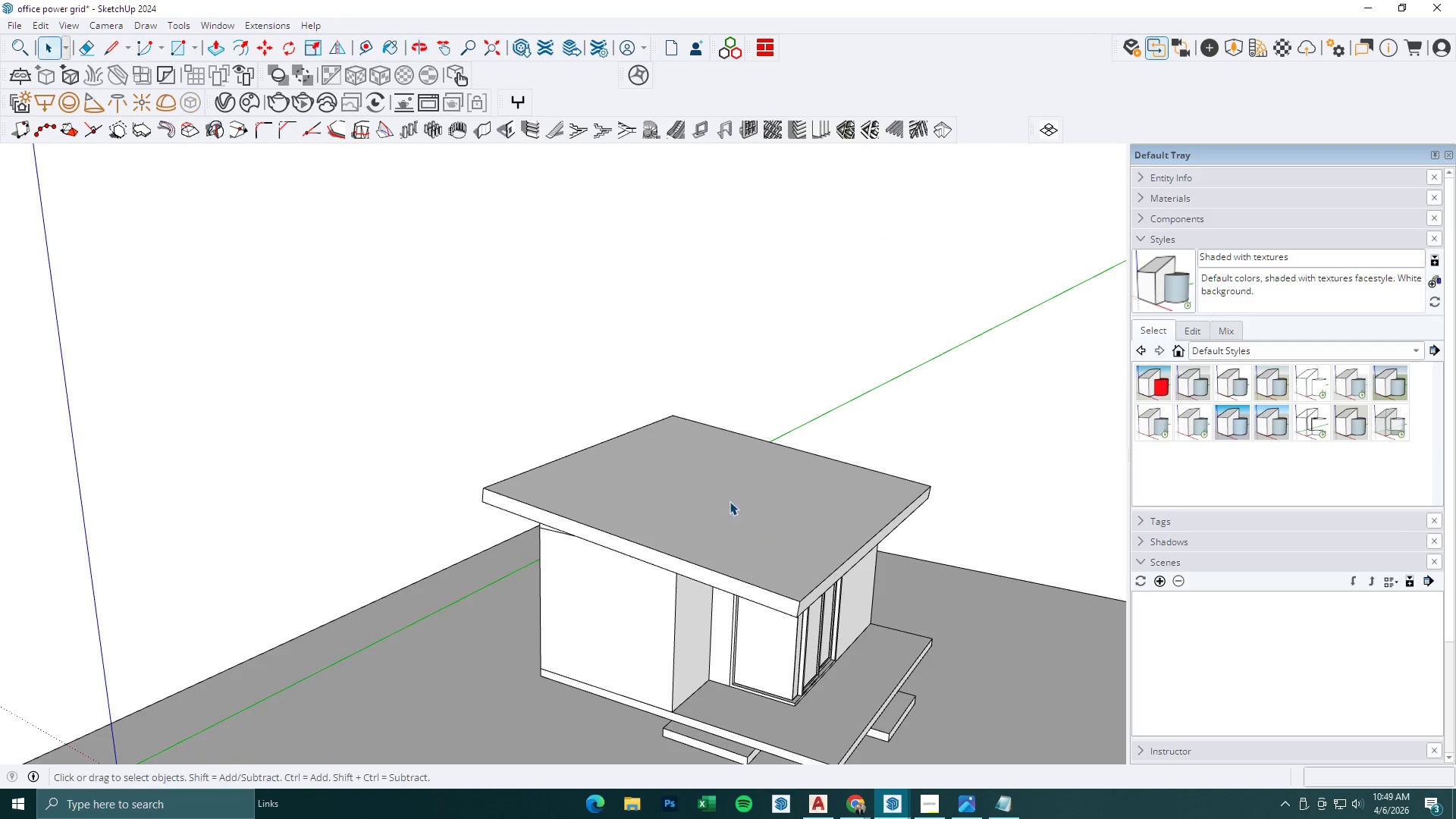 
scroll: coordinate [685, 606], scroll_direction: down, amount: 9.0
 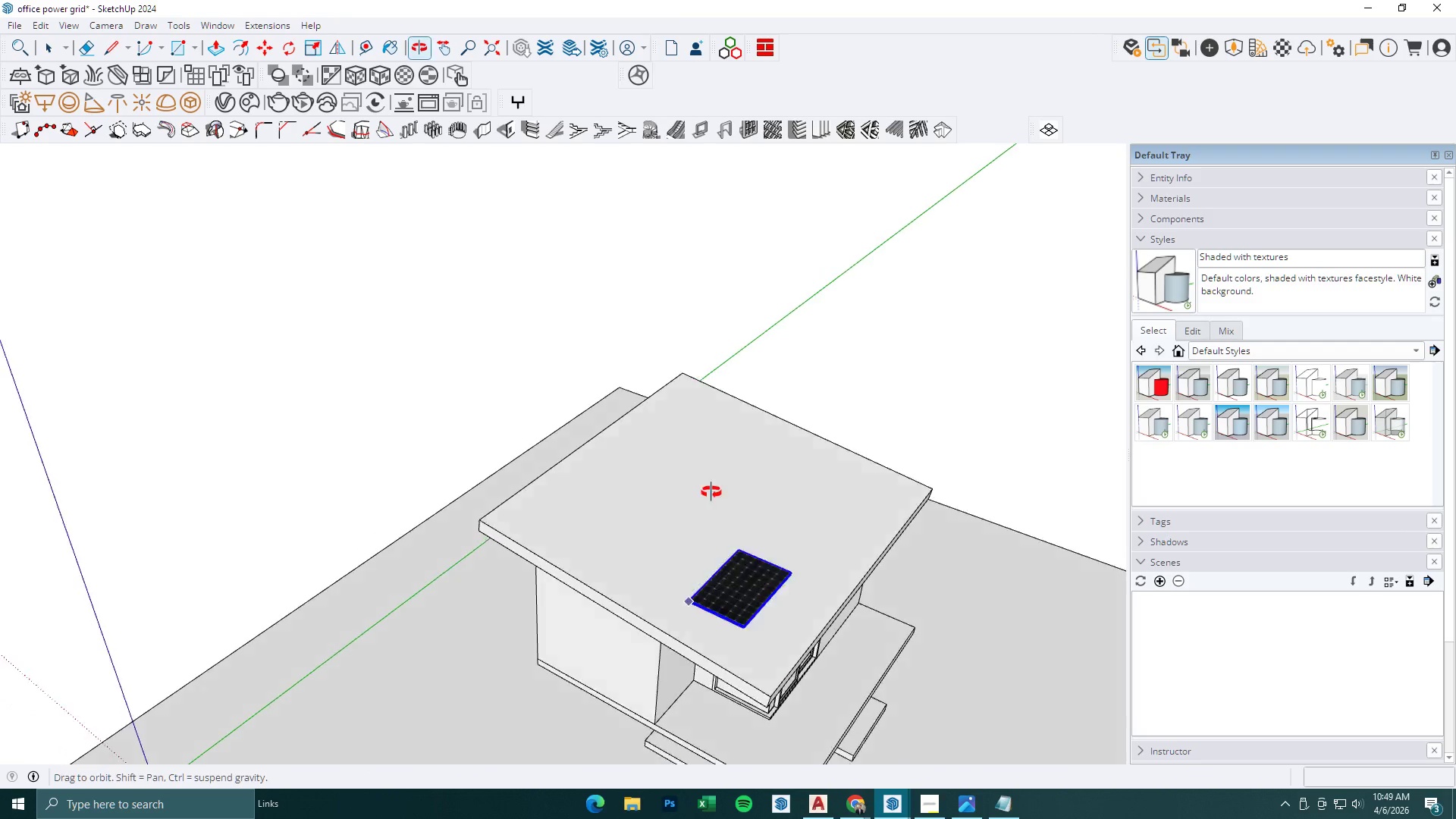 
key(Escape)
 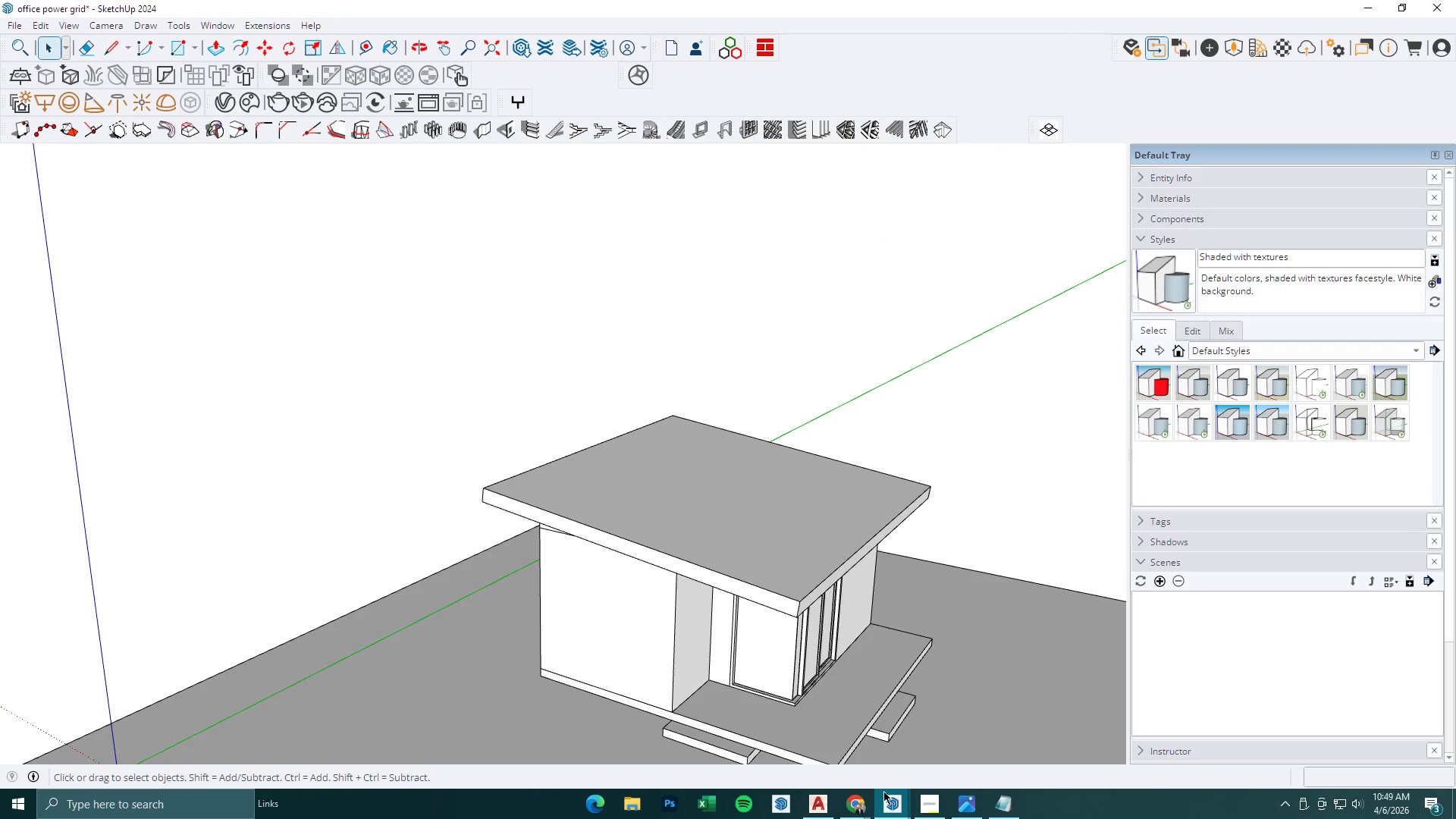 
key(Escape)
 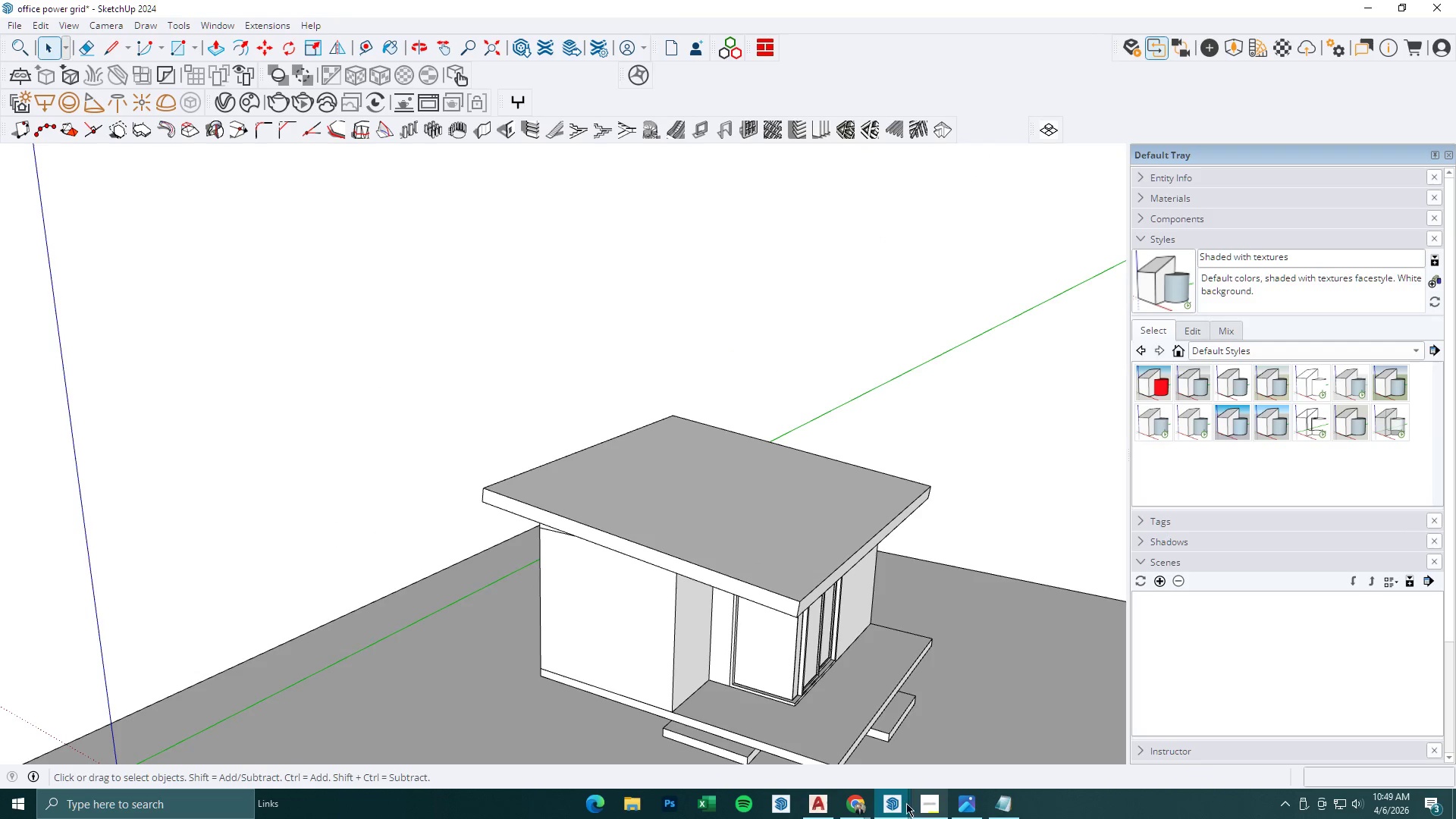 
left_click([890, 801])
 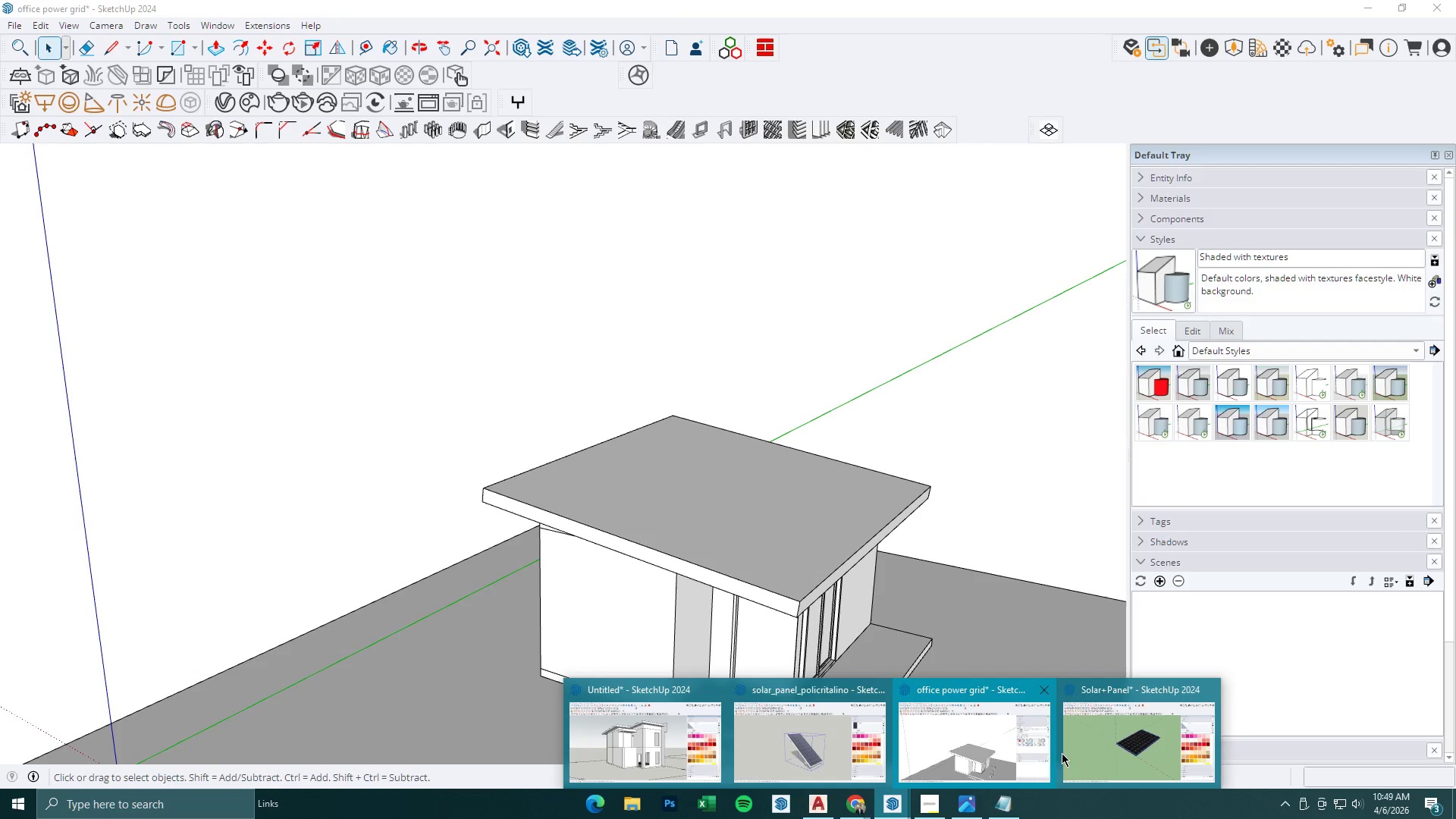 
left_click([827, 731])
 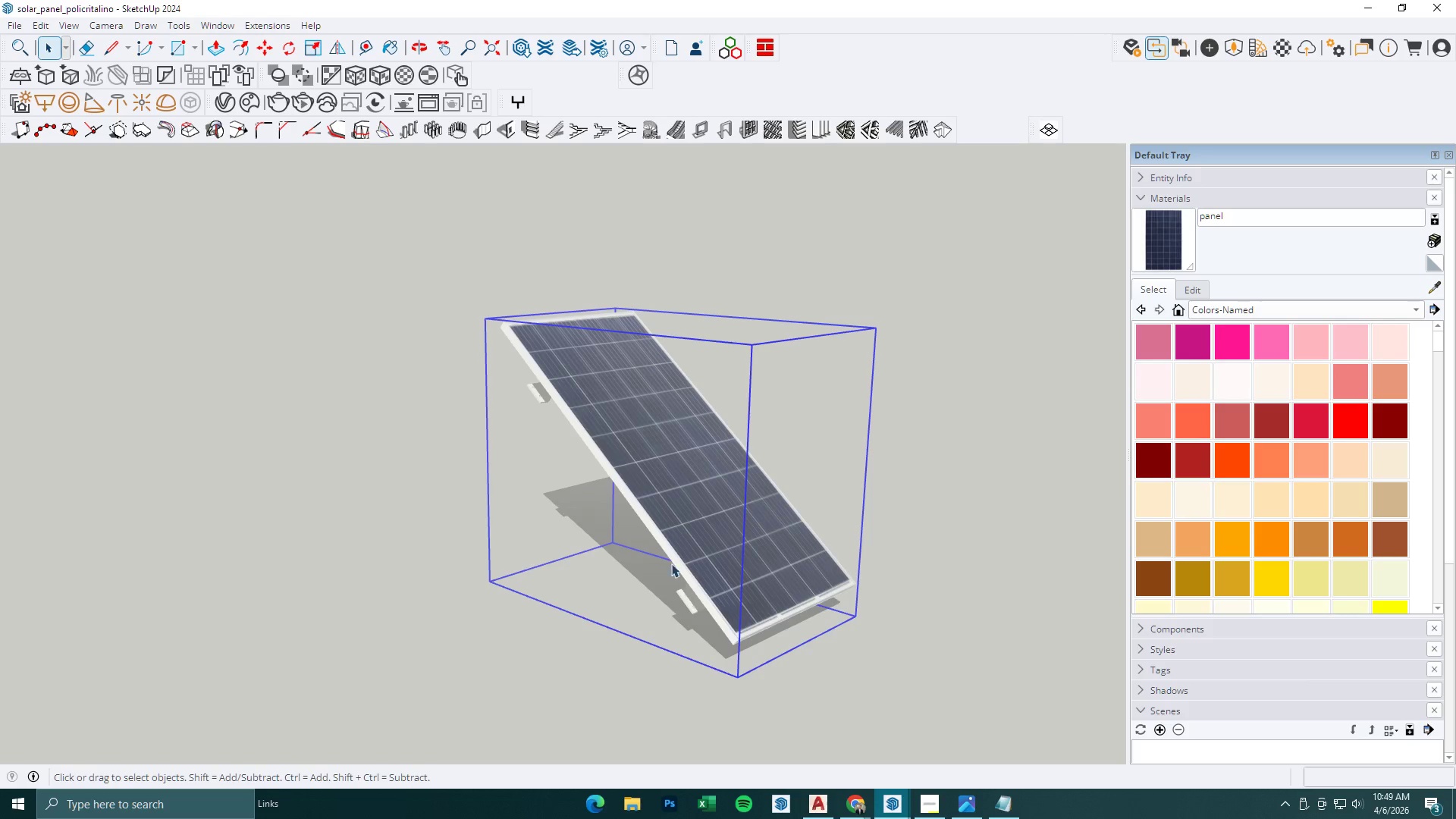 
left_click([668, 534])
 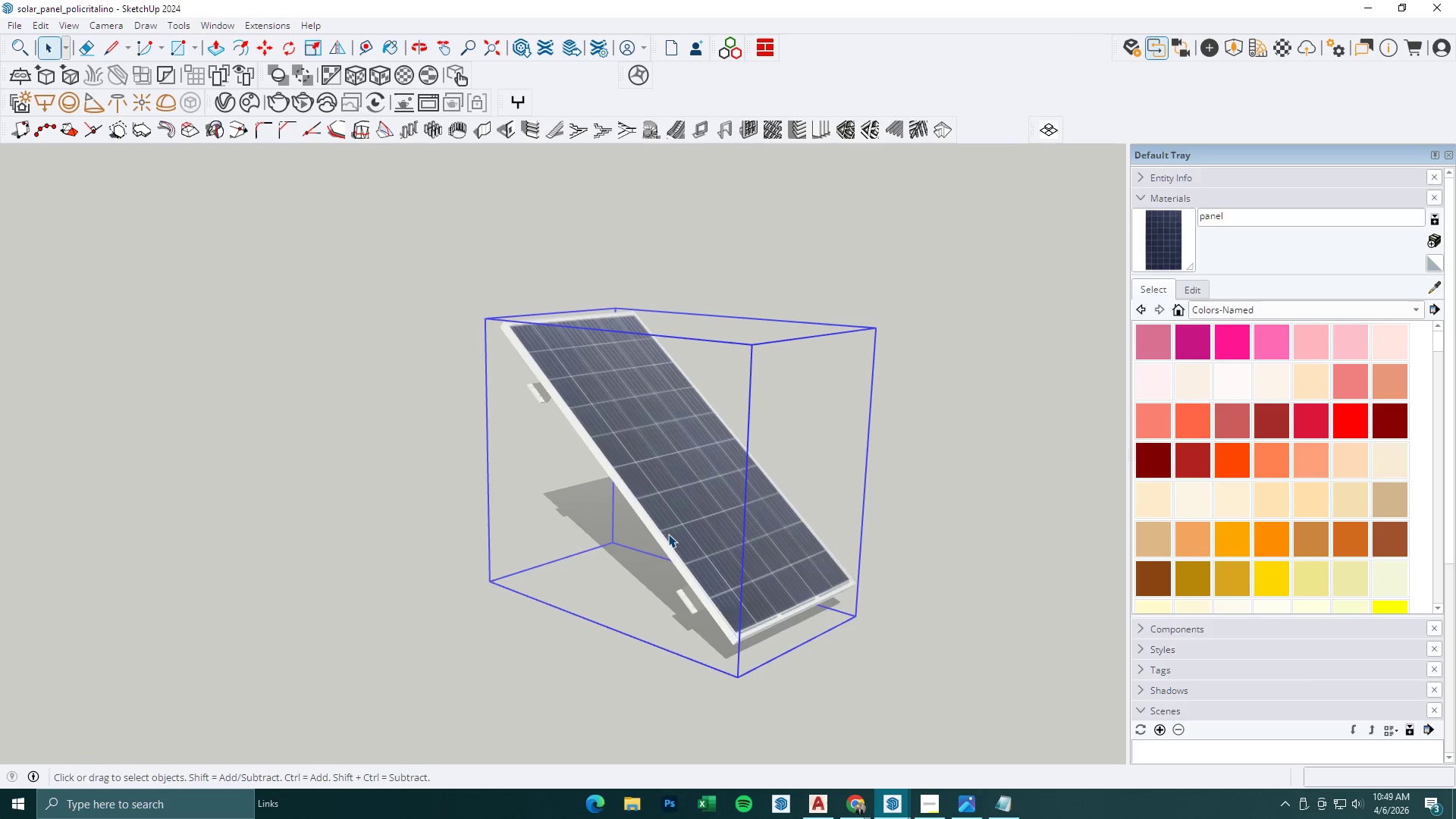 
key(Control+C)
 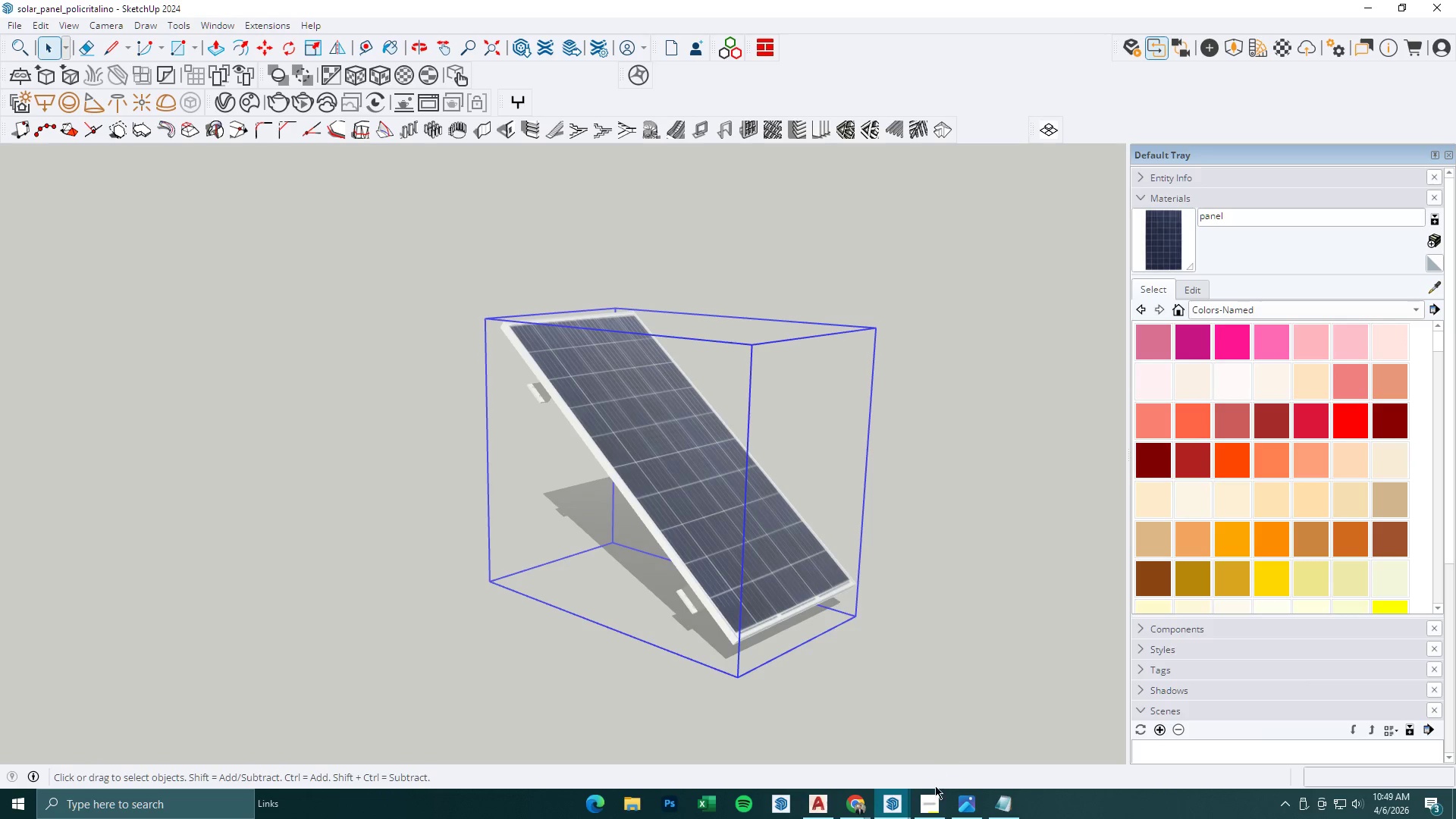 
left_click([896, 791])
 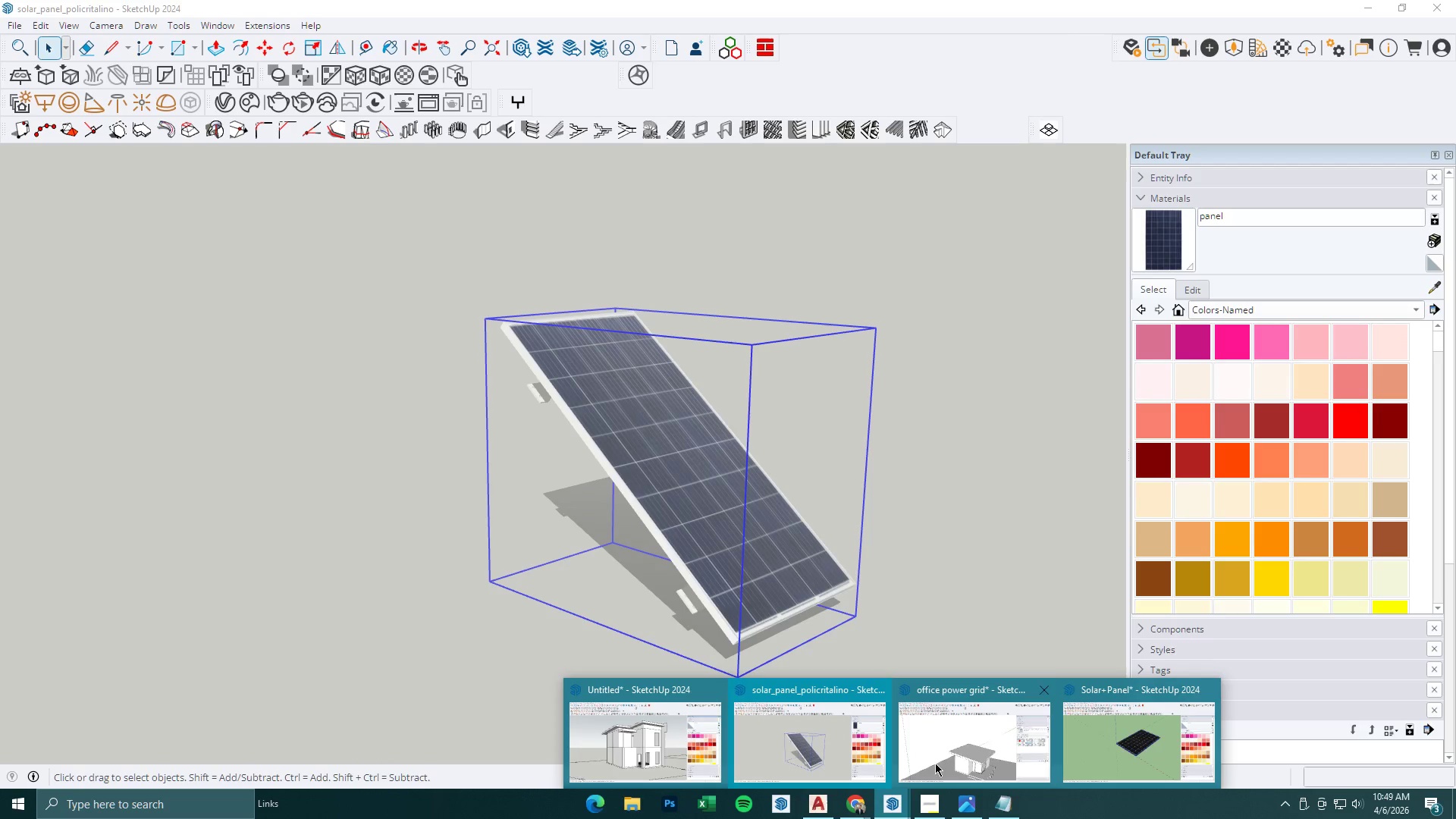 
left_click([927, 733])
 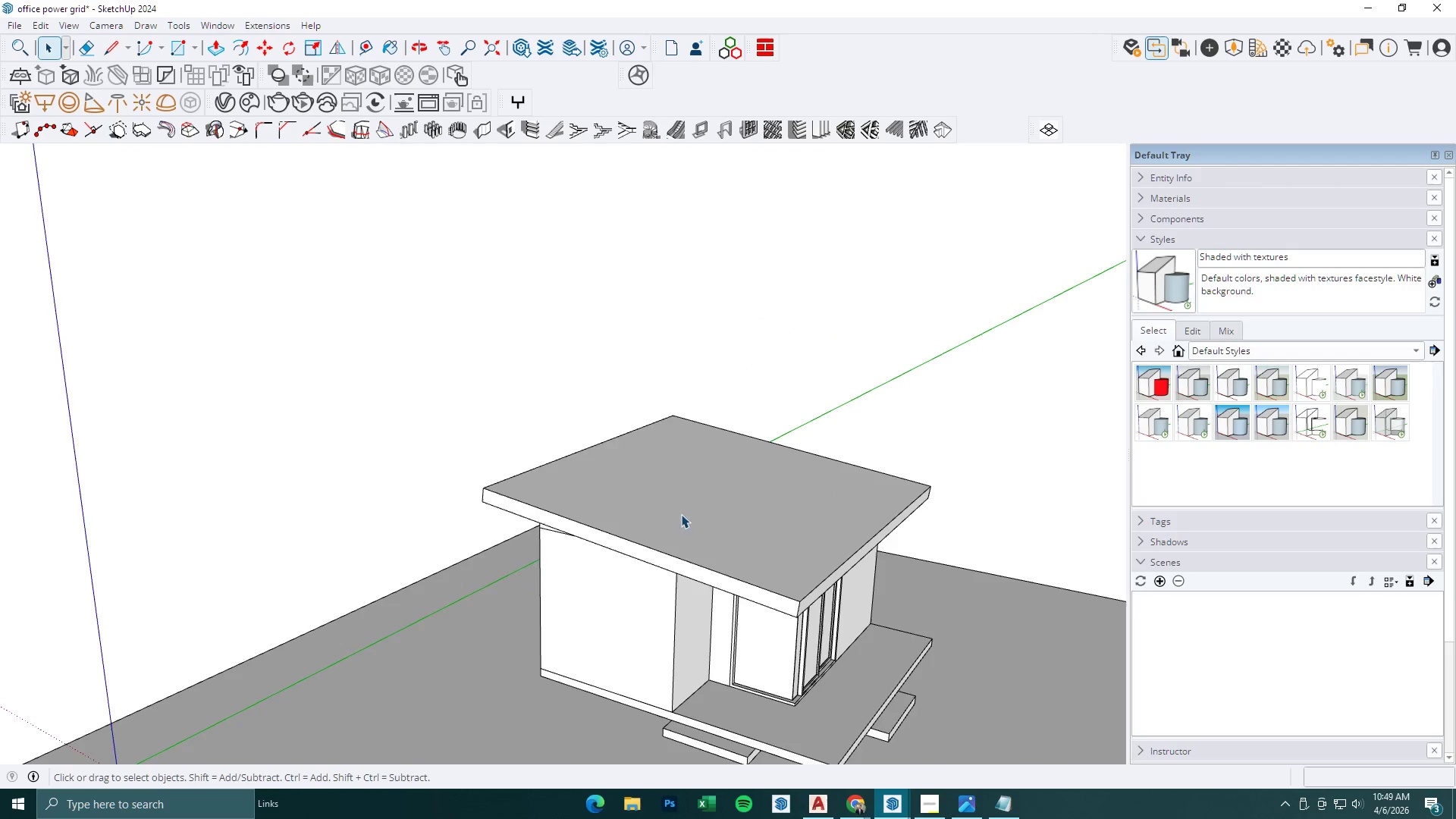 
key(Control+V)
 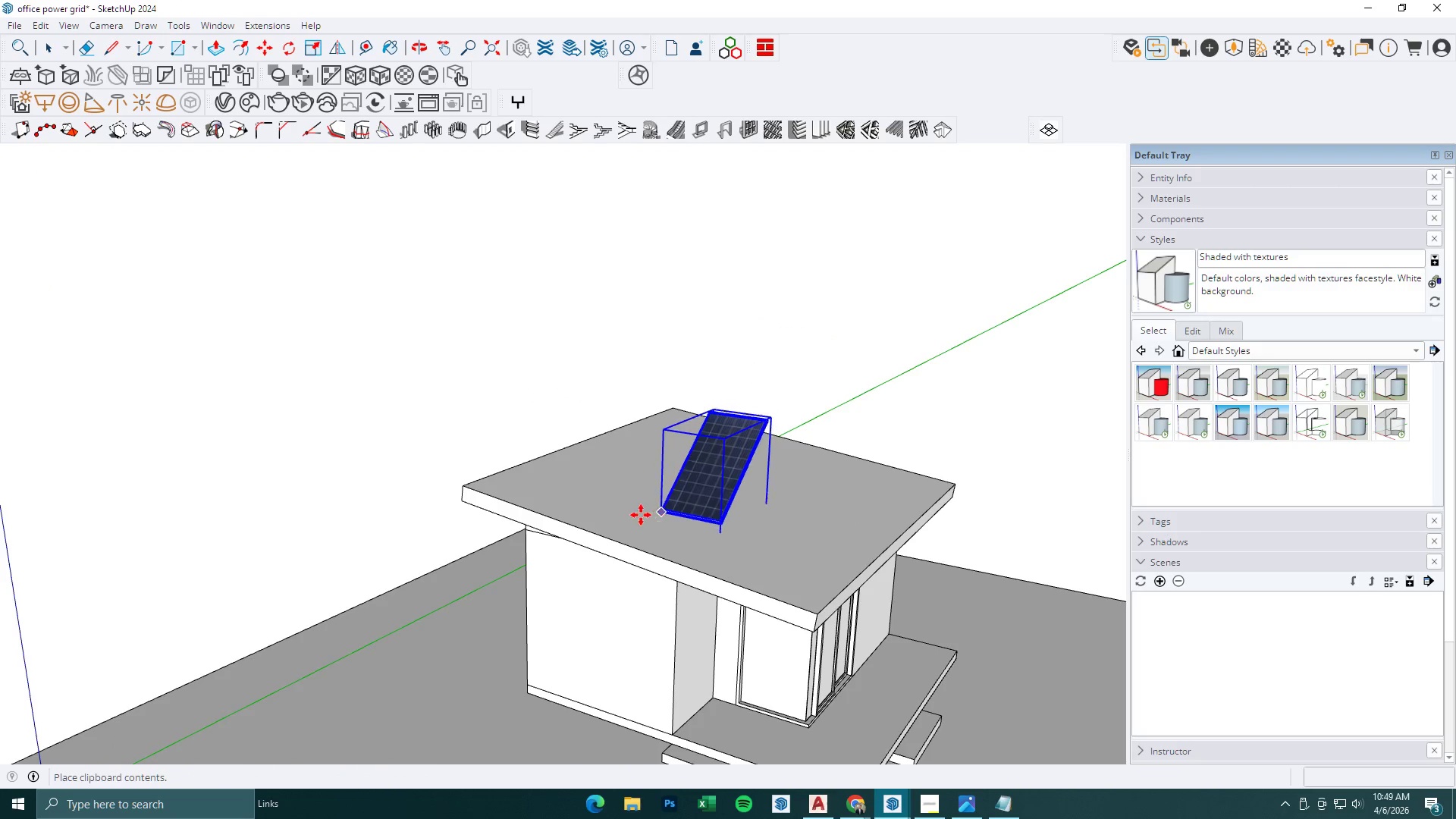 
scroll: coordinate [671, 510], scroll_direction: up, amount: 1.0
 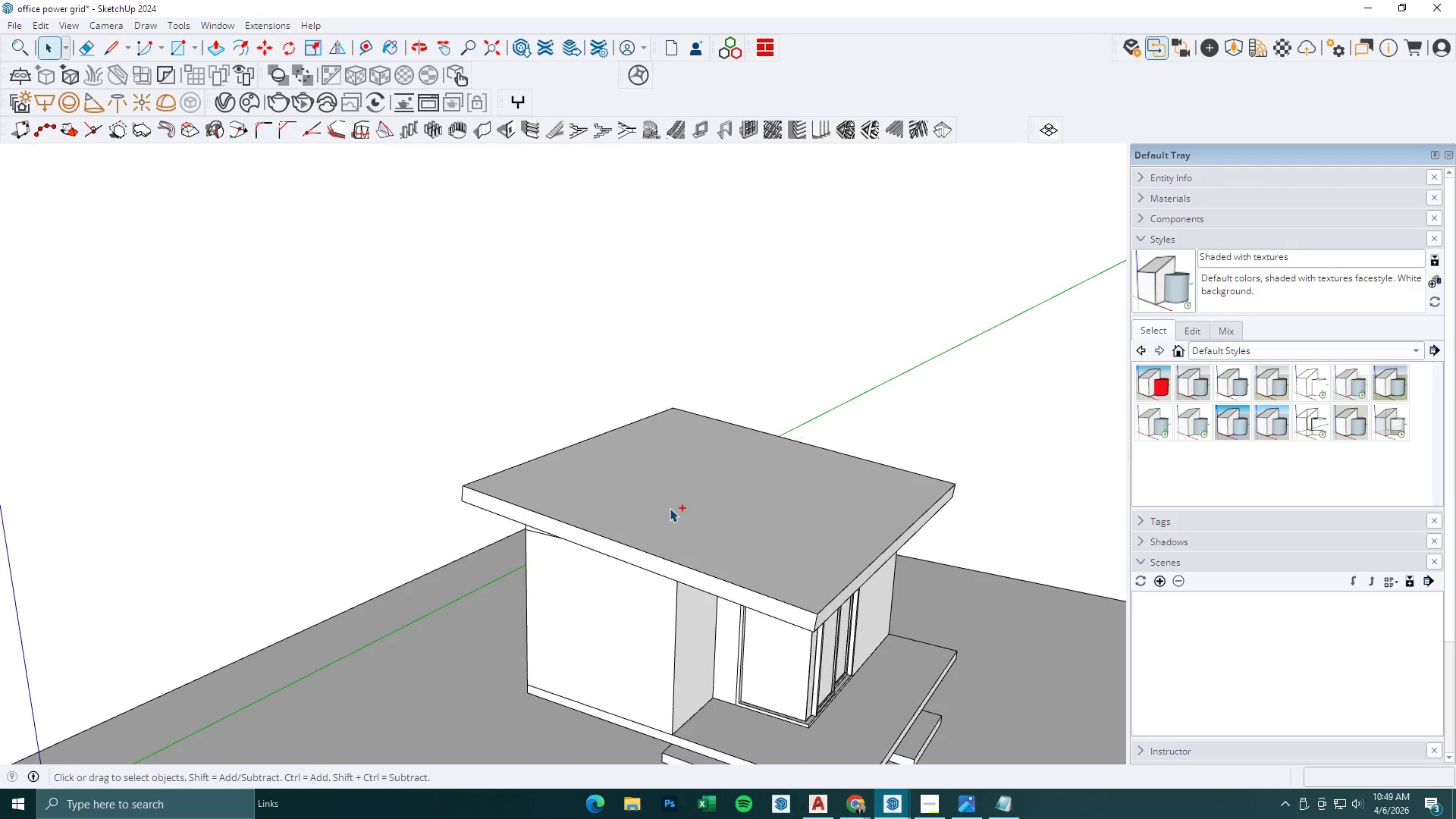 
left_click([636, 515])
 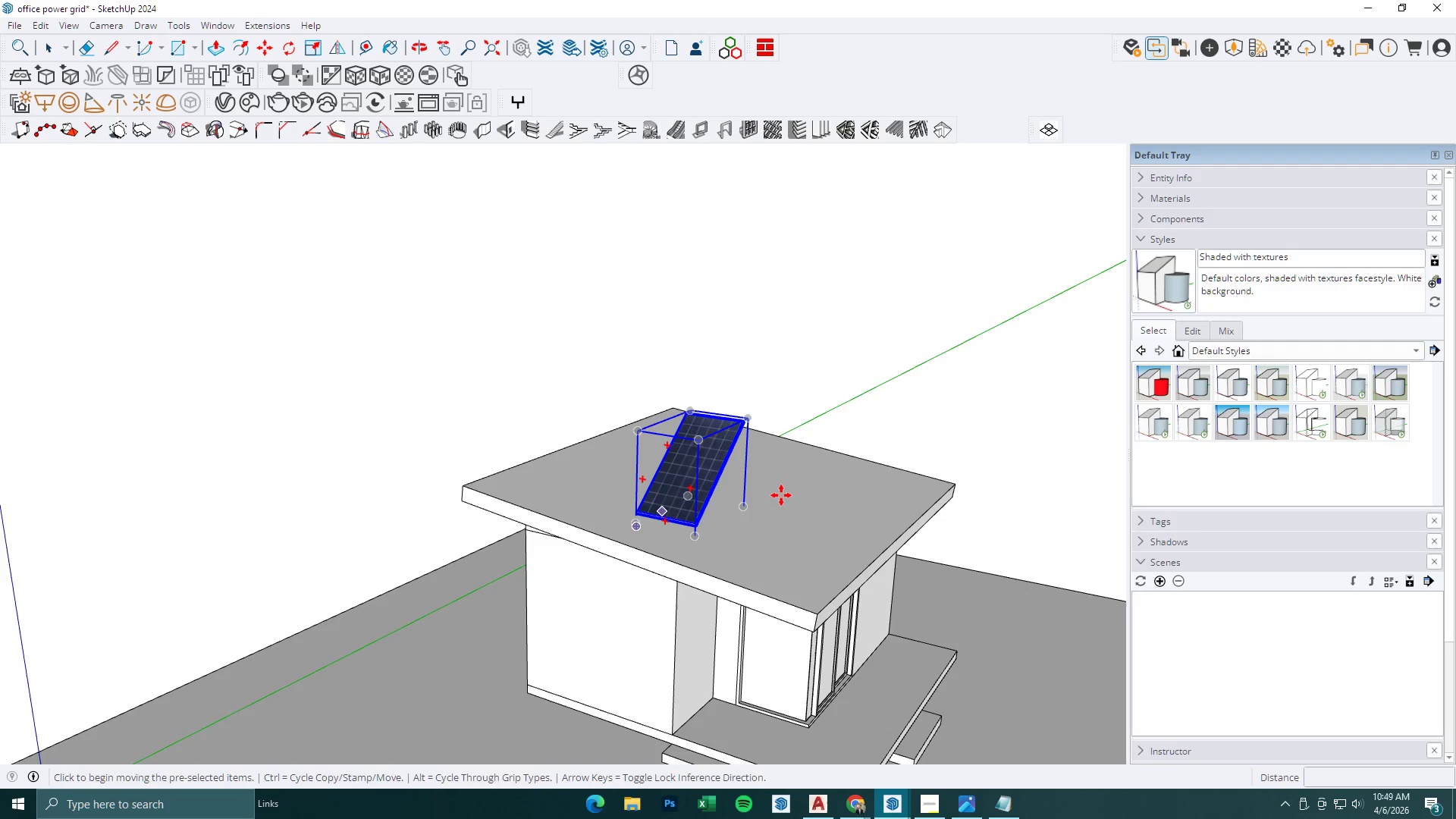 
scroll: coordinate [649, 573], scroll_direction: up, amount: 6.0
 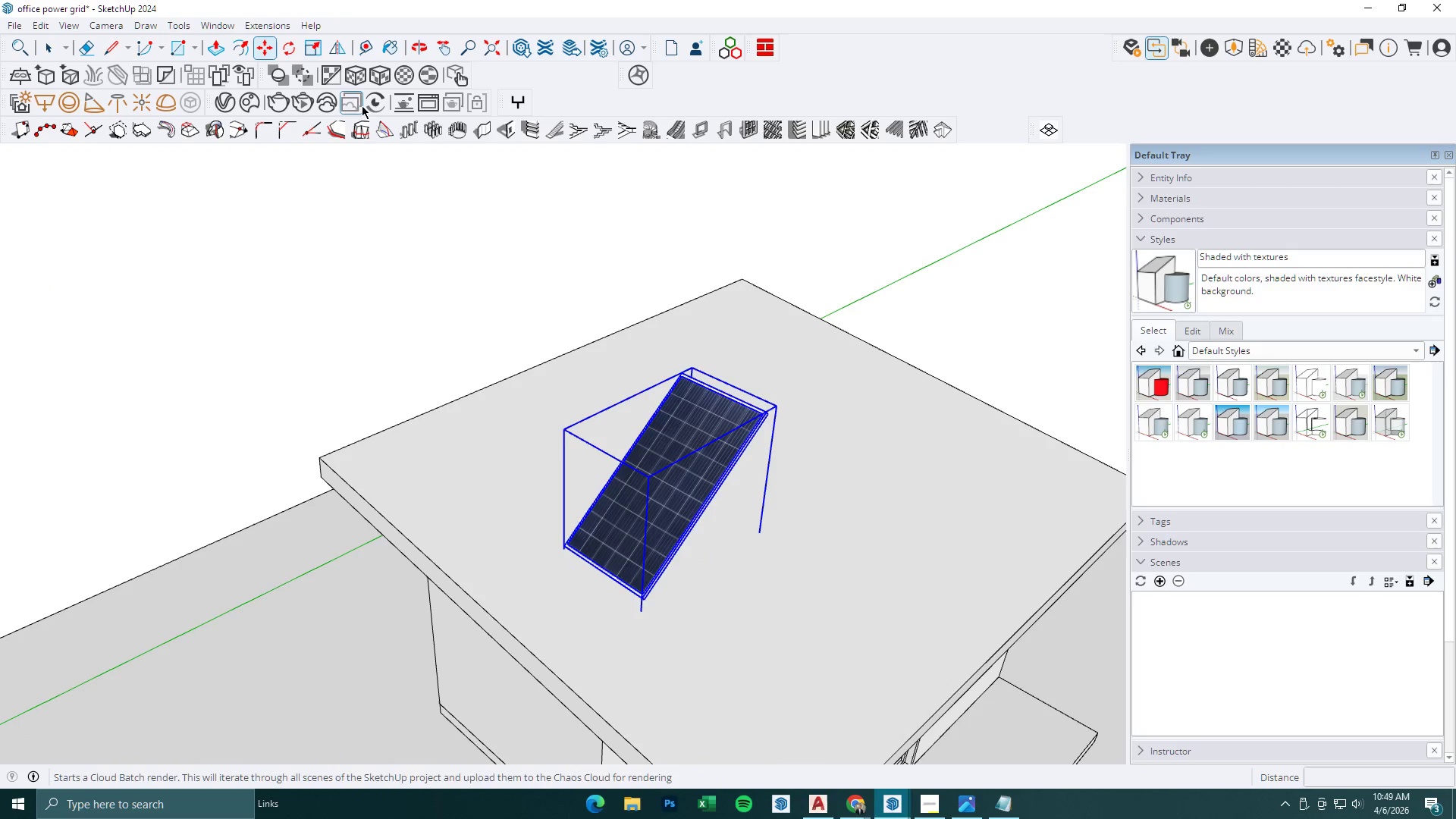 
left_click([289, 48])
 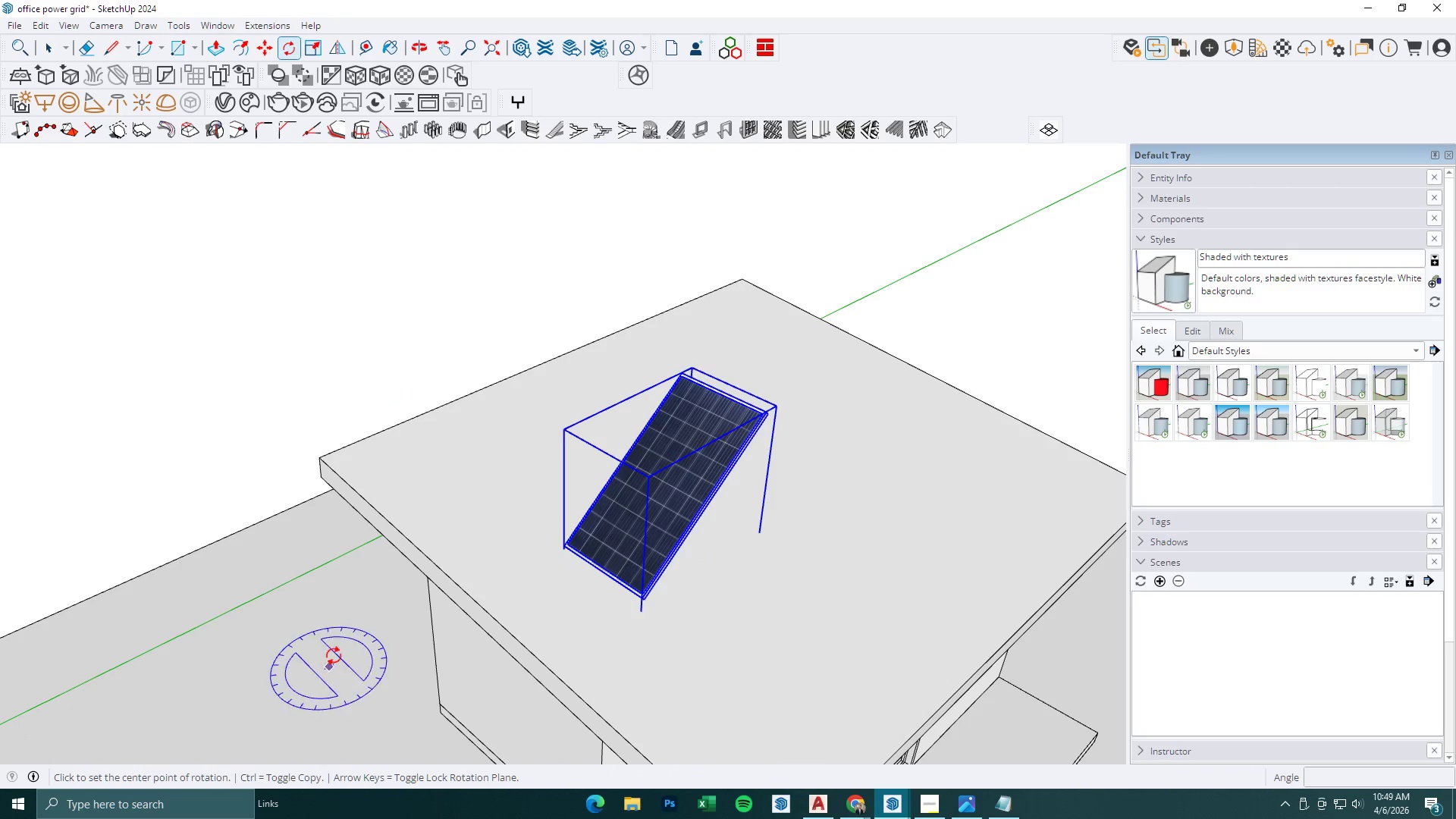 
left_click([334, 656])
 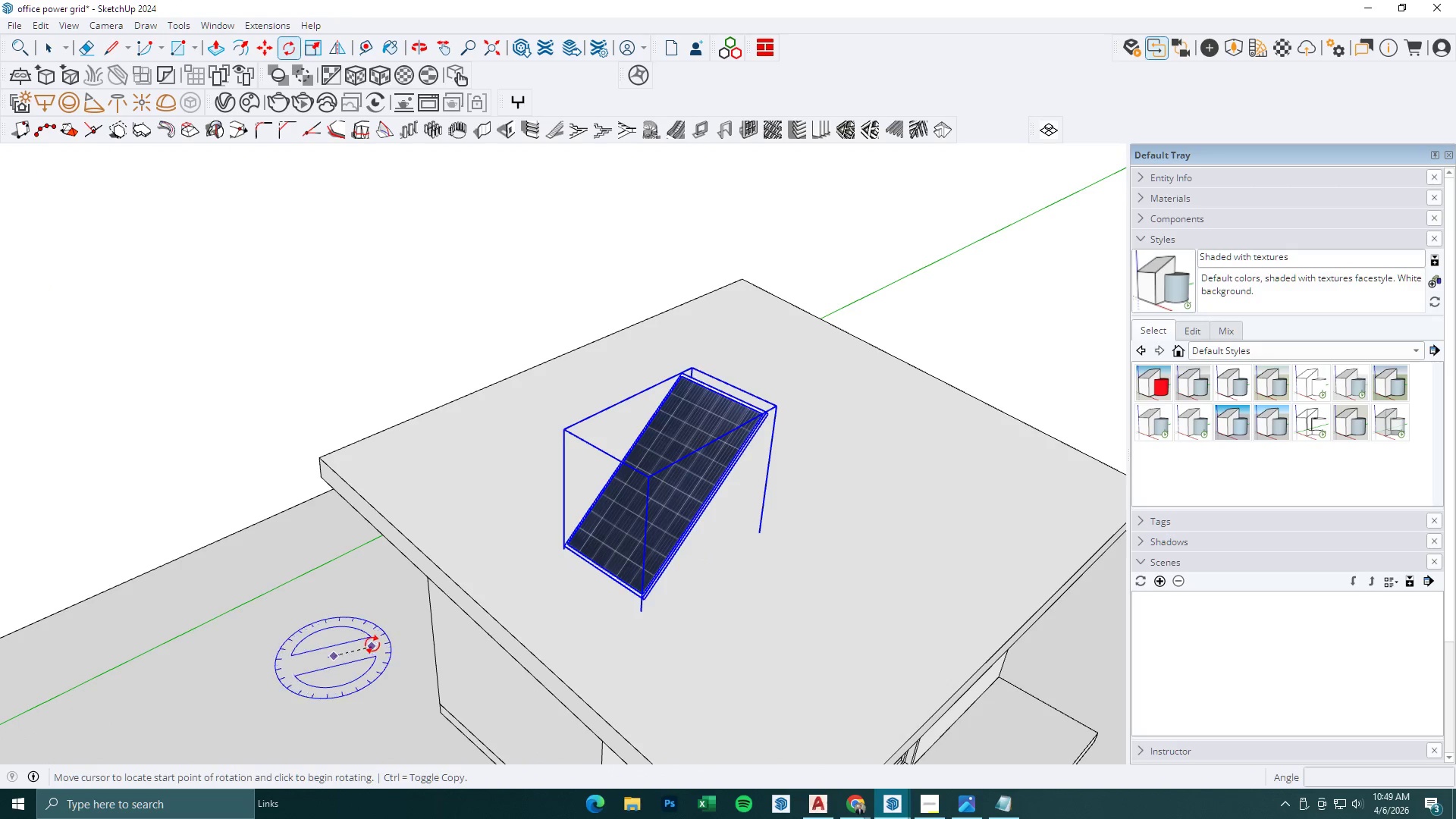 
left_click([373, 643])
 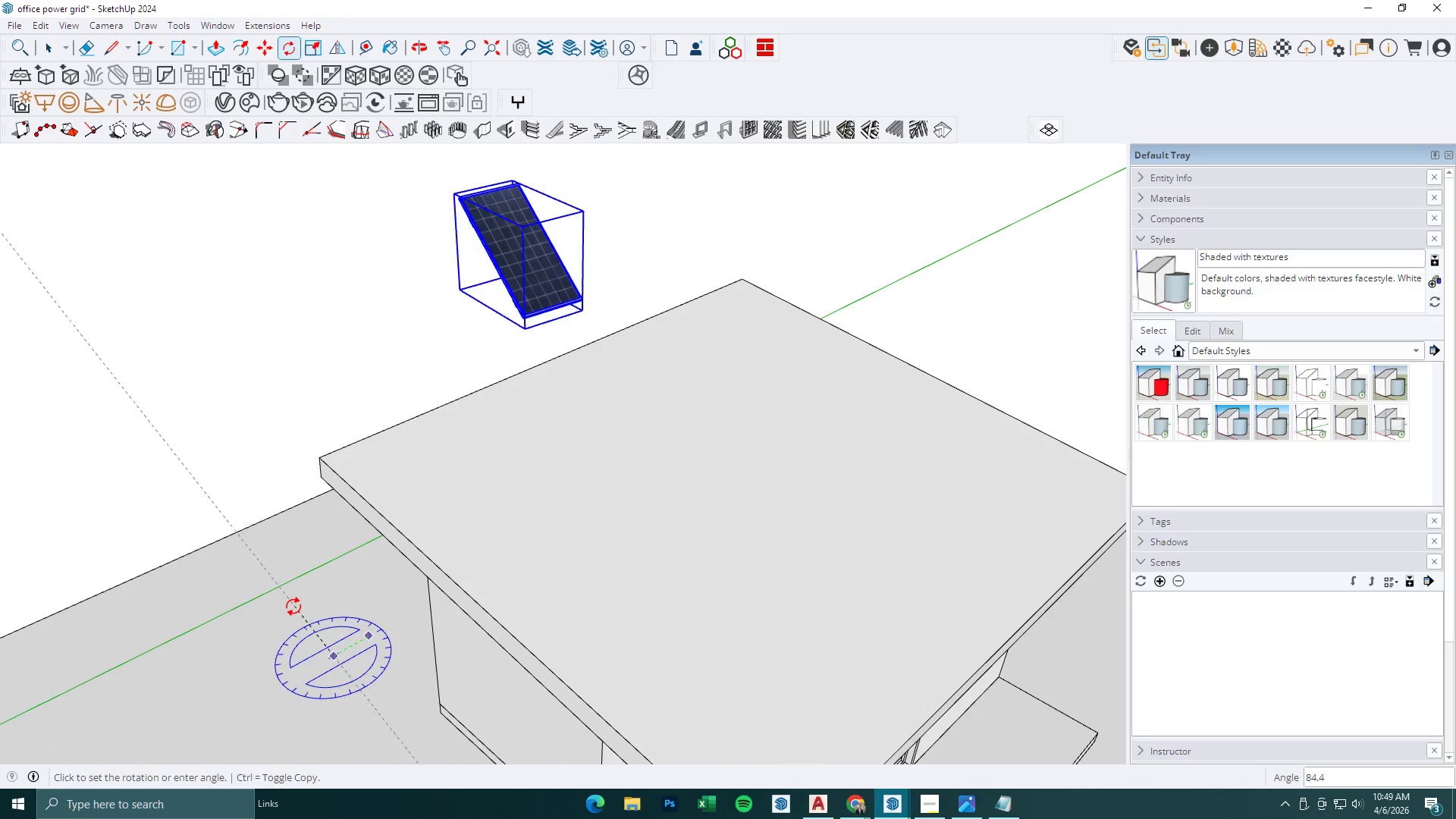 
left_click([289, 607])
 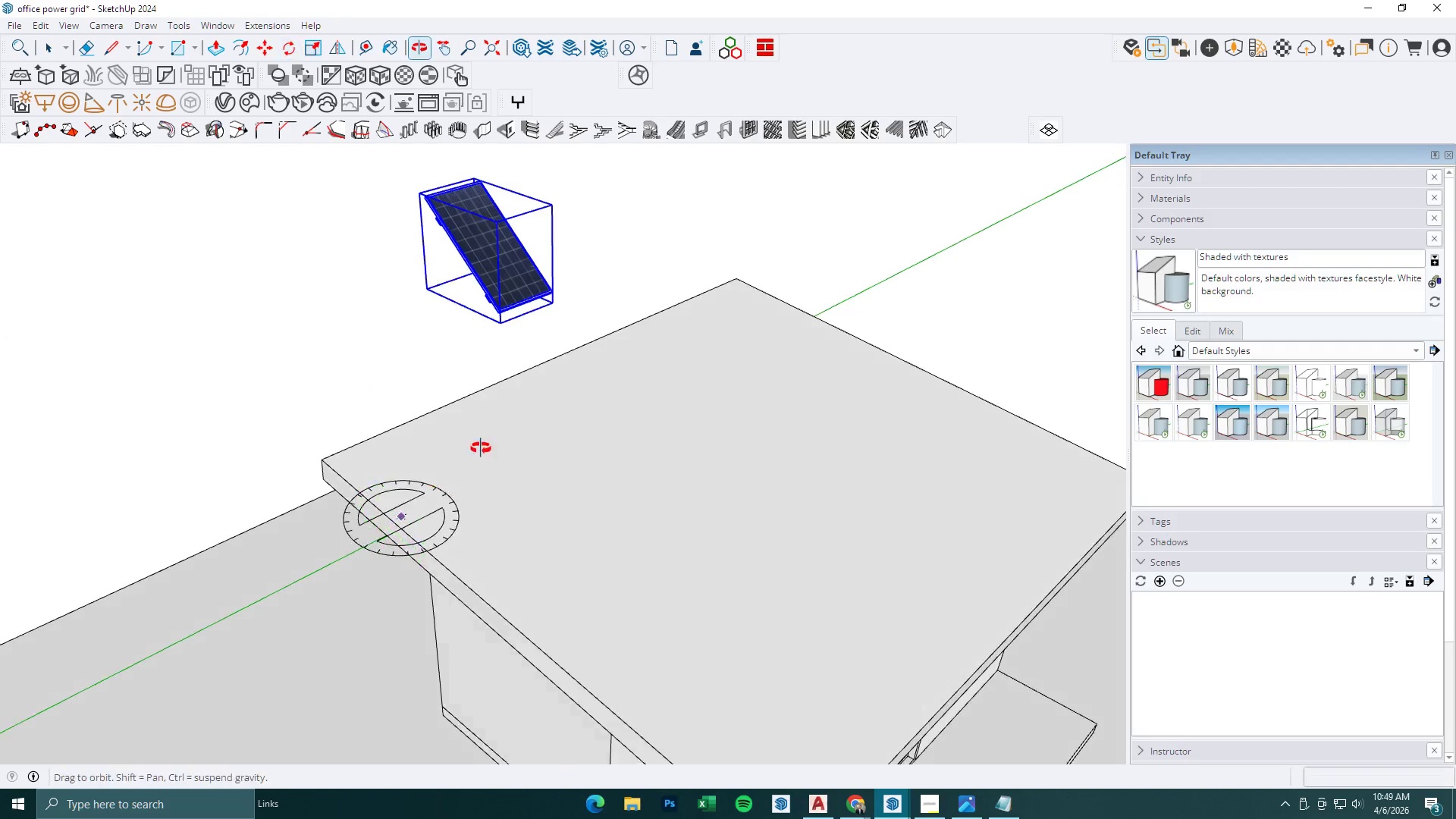 
key(M)
 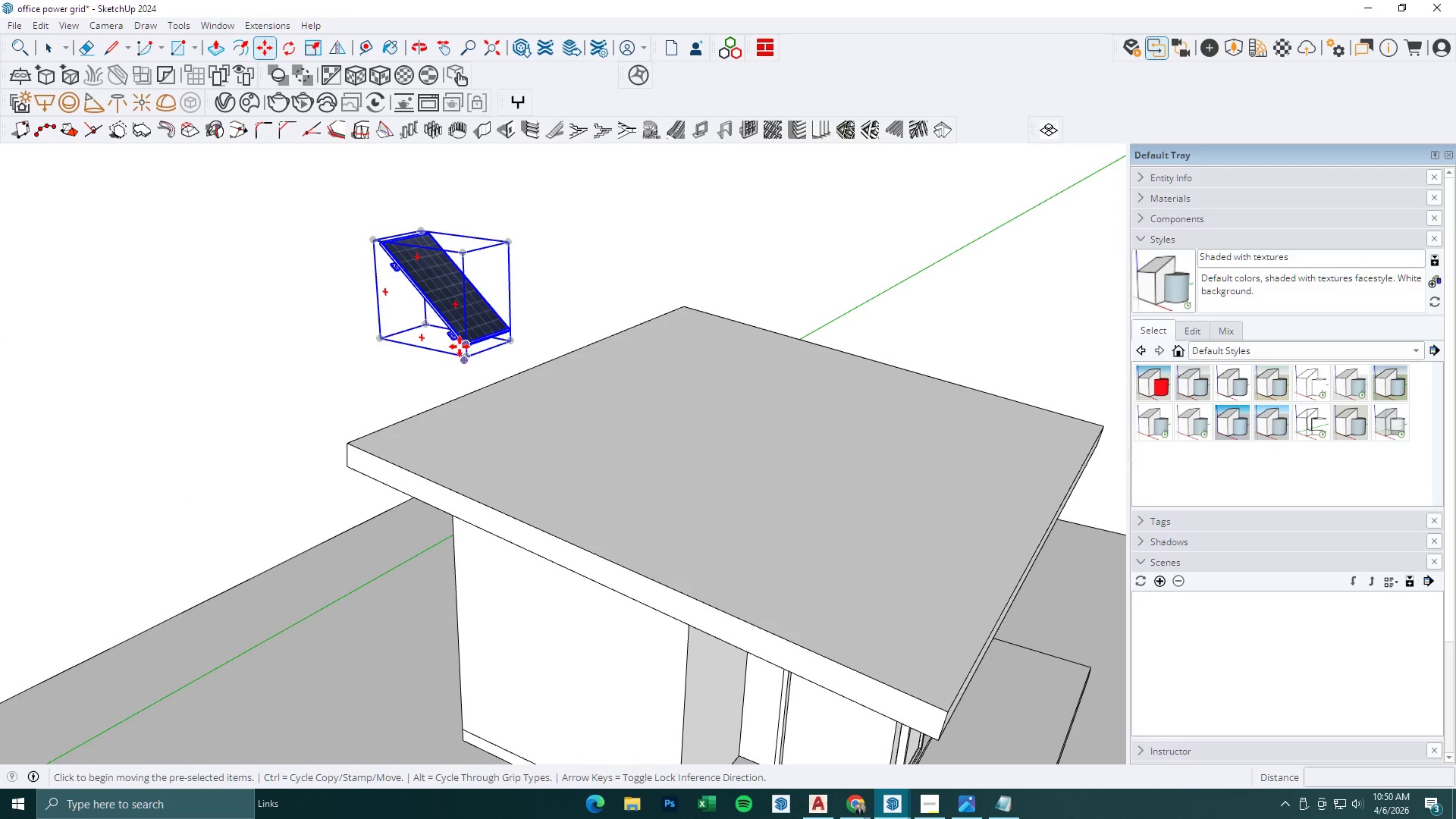 
left_click([460, 347])
 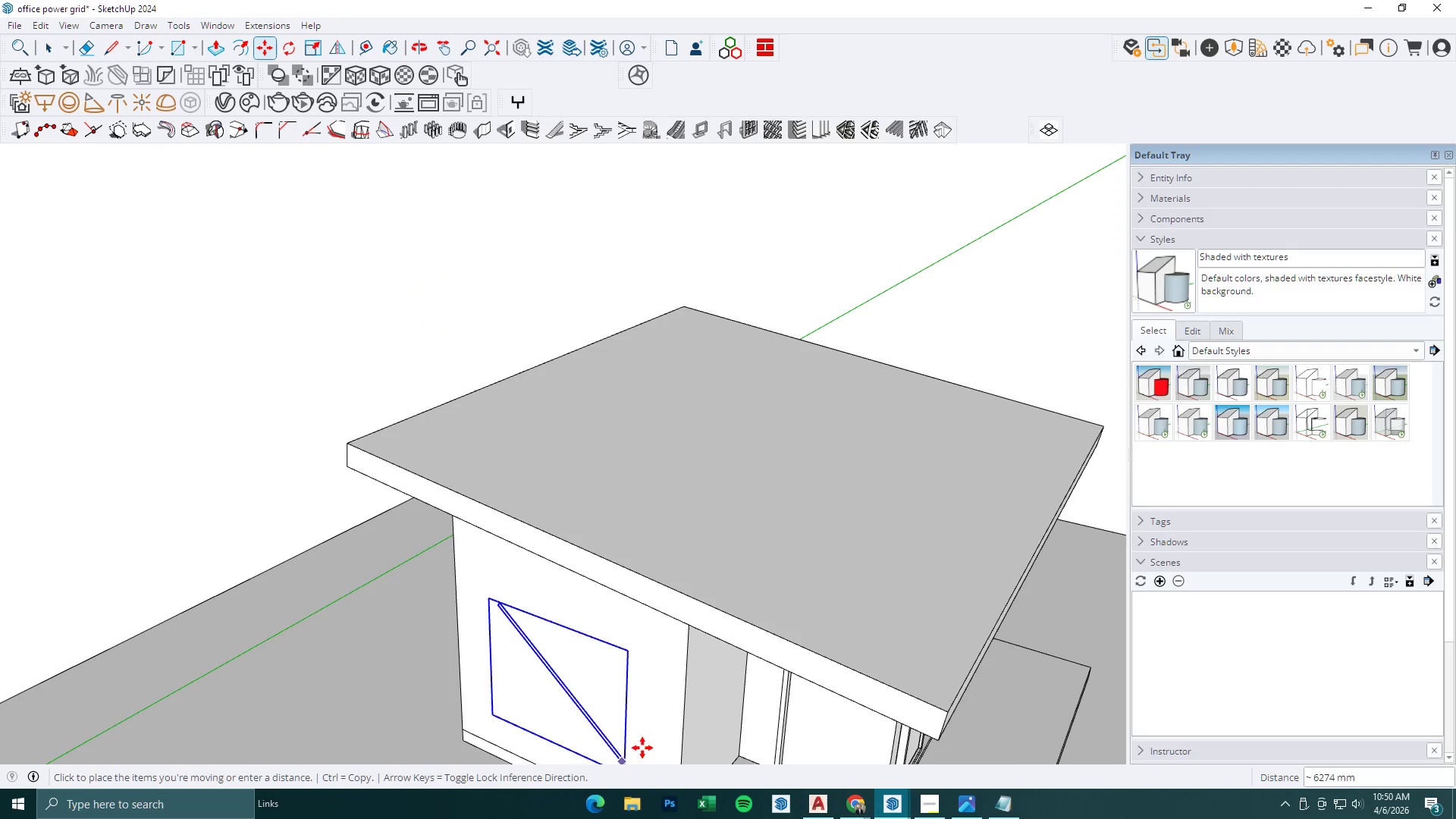 
scroll: coordinate [803, 688], scroll_direction: none, amount: 0.0
 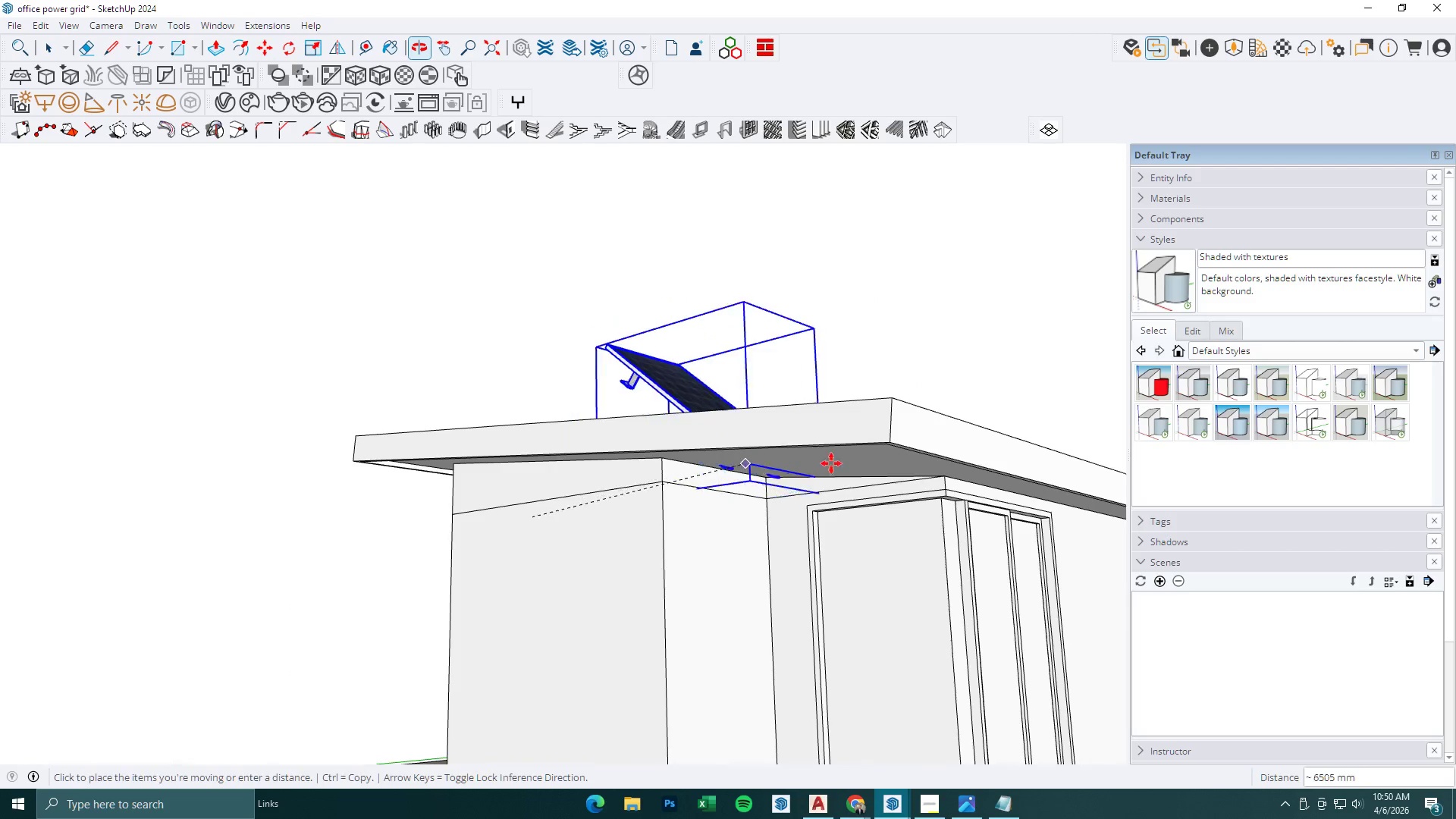 
scroll: coordinate [883, 450], scroll_direction: up, amount: 2.0
 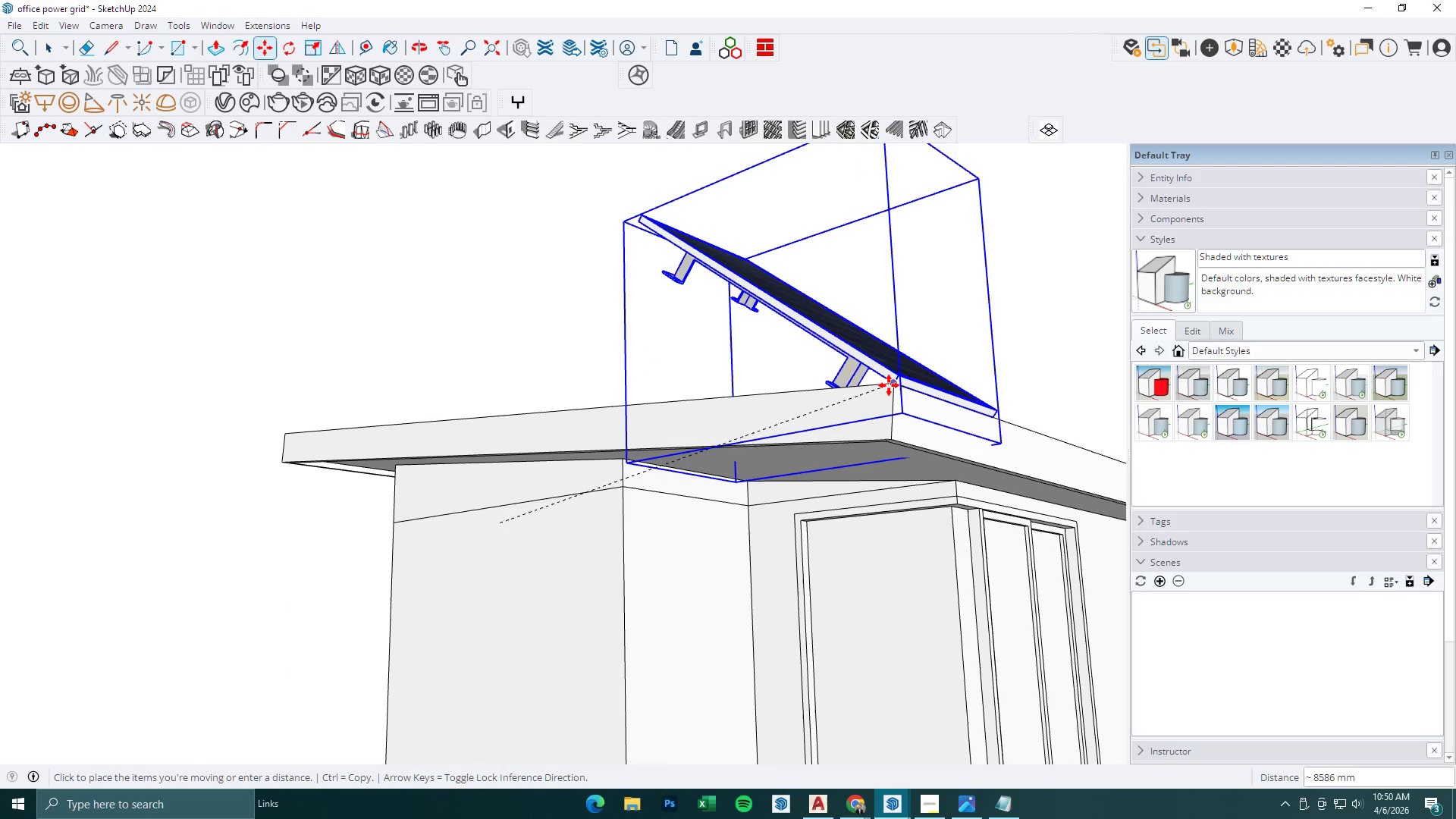 
left_click([890, 388])
 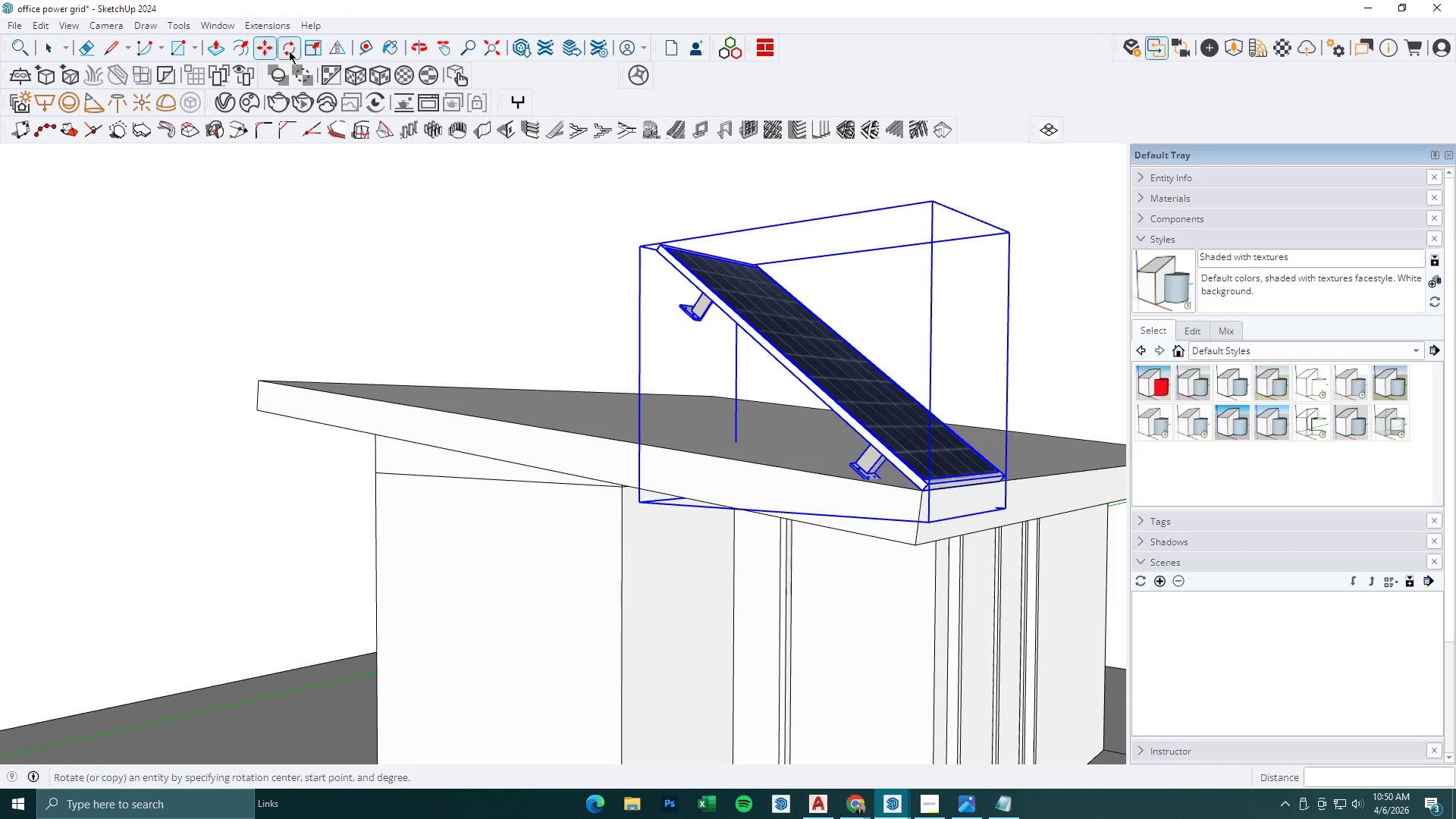 
hold_key(key=ShiftLeft, duration=1.12)
 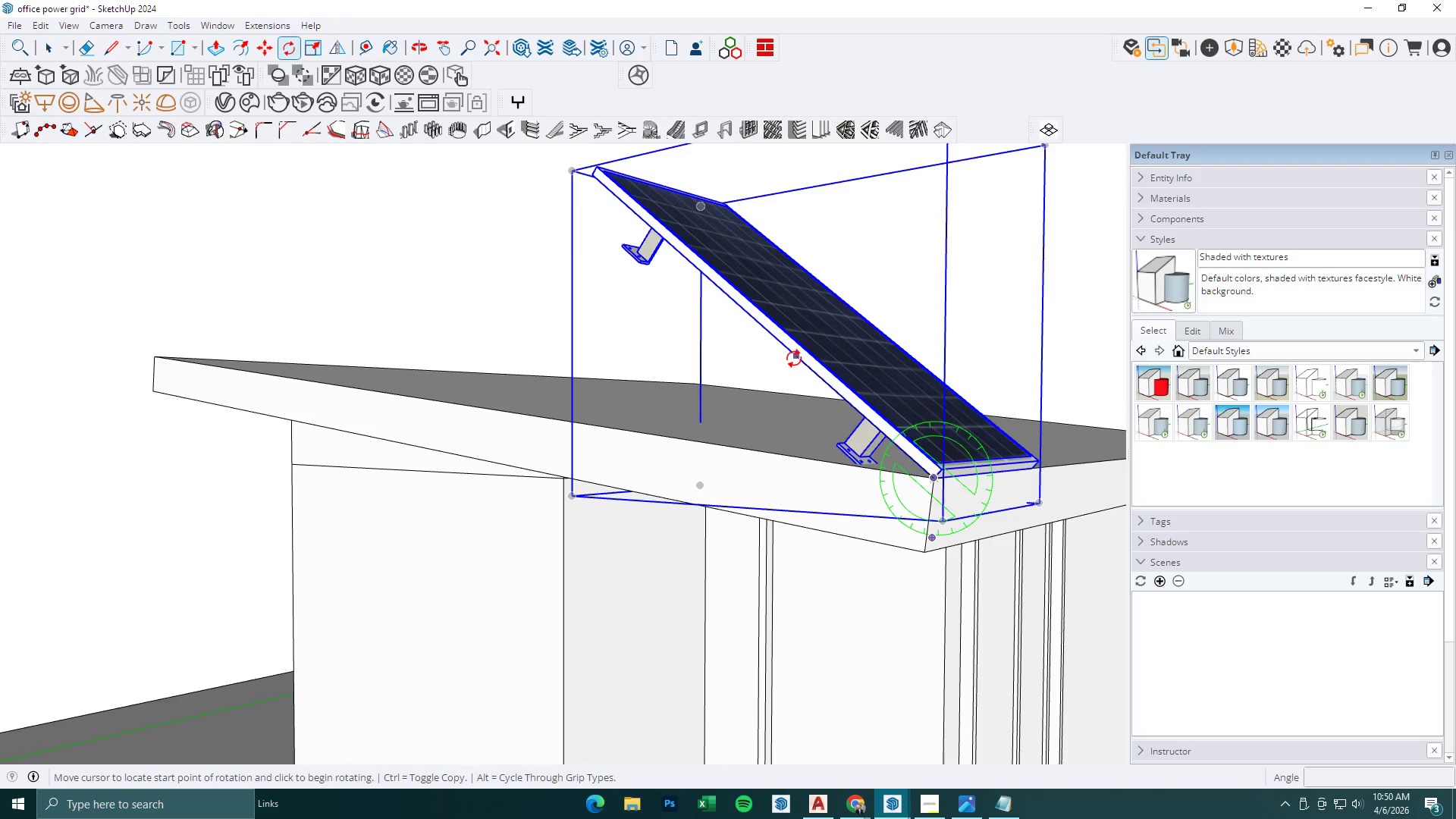 
scroll: coordinate [909, 537], scroll_direction: up, amount: 3.0
 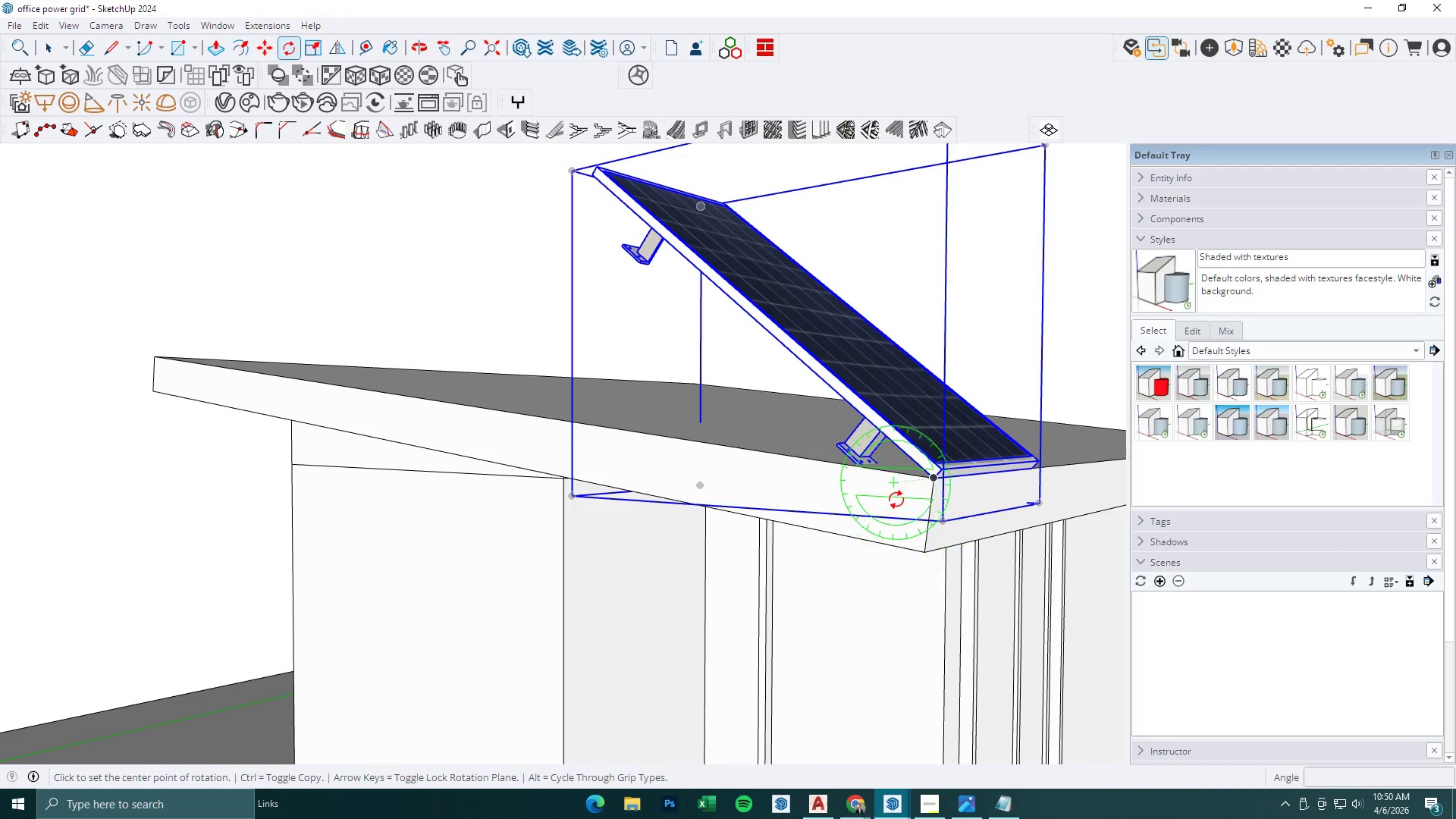 
left_click([932, 482])
 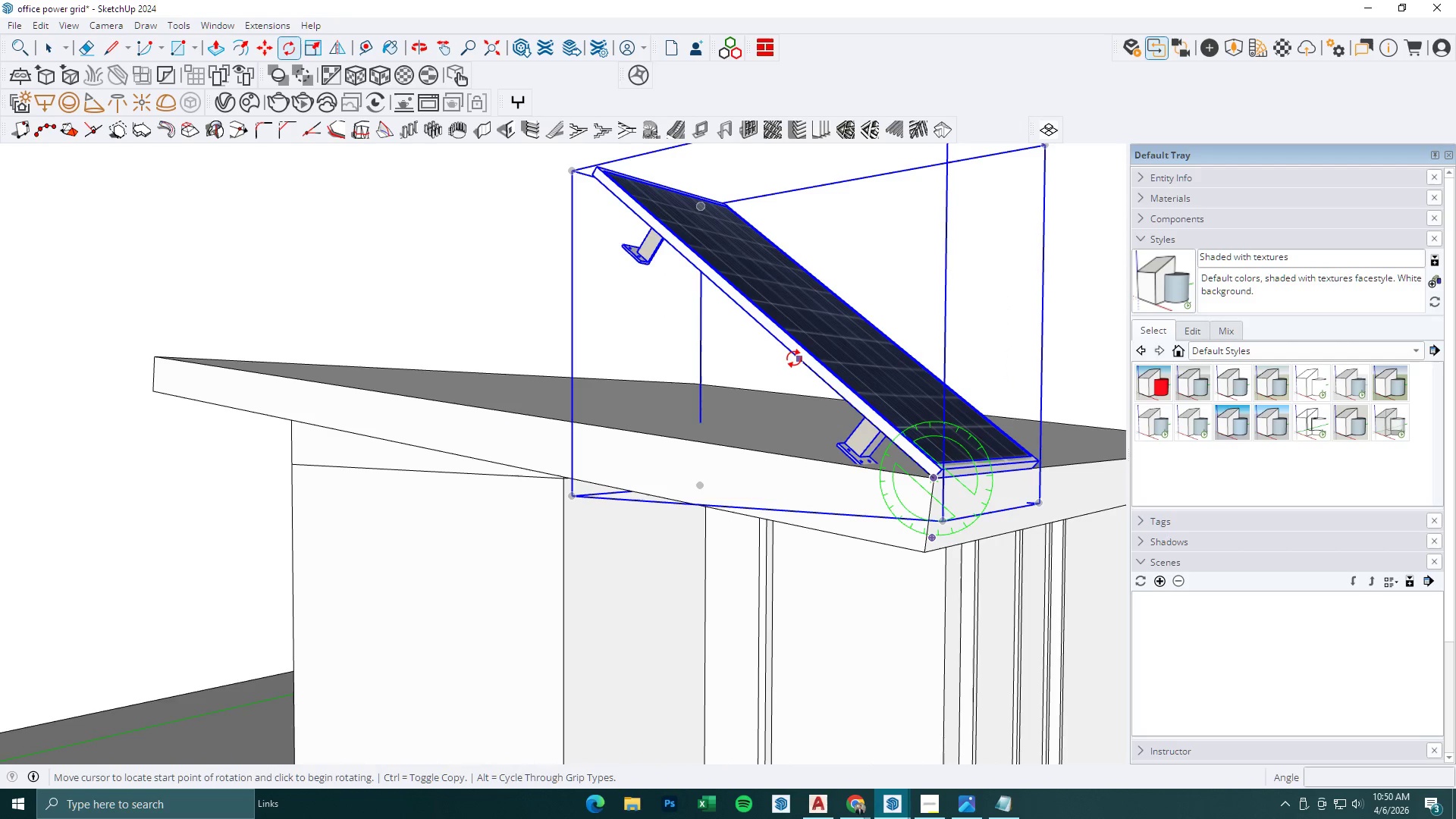 
left_click([794, 359])
 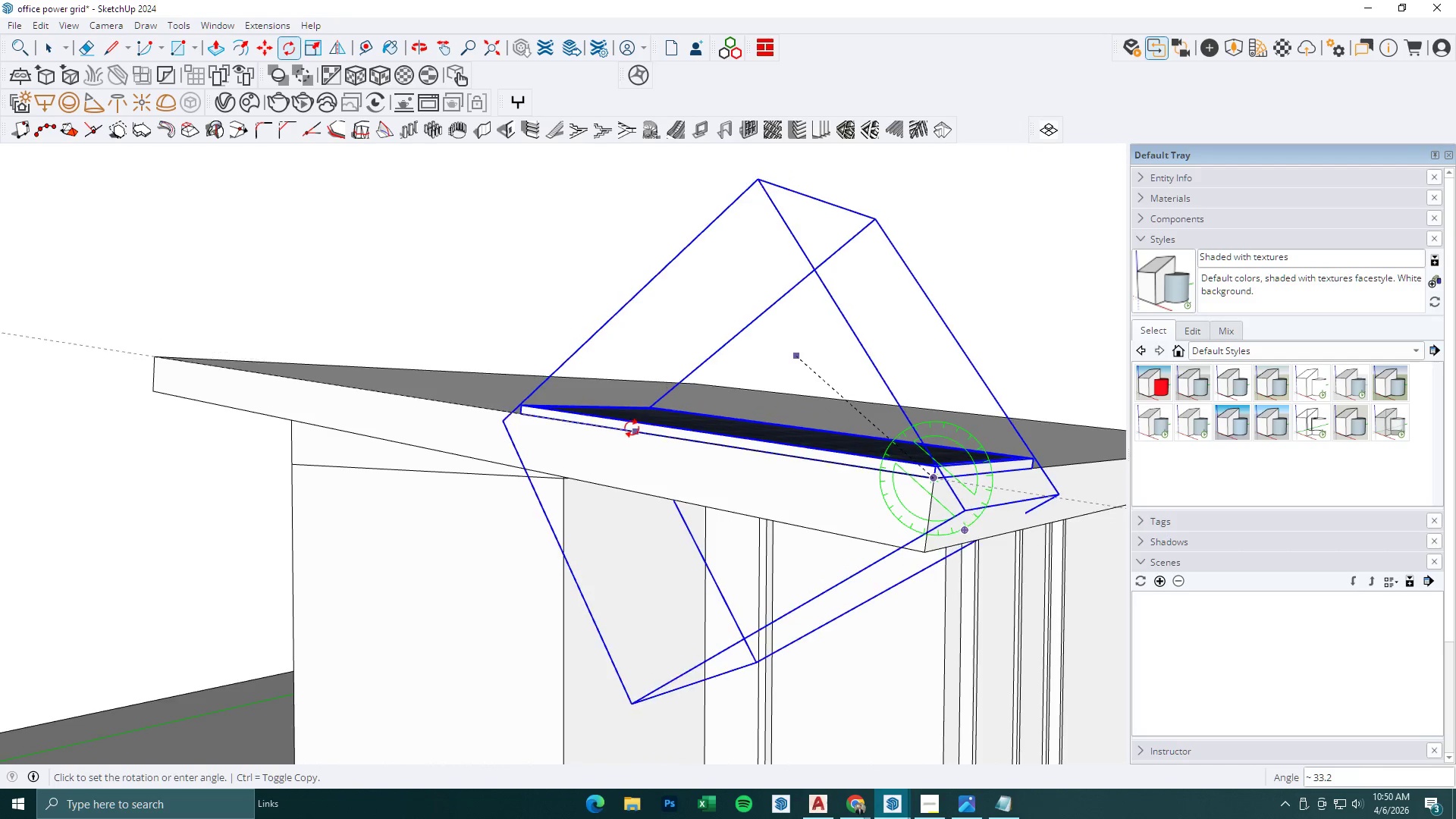 
left_click([630, 428])
 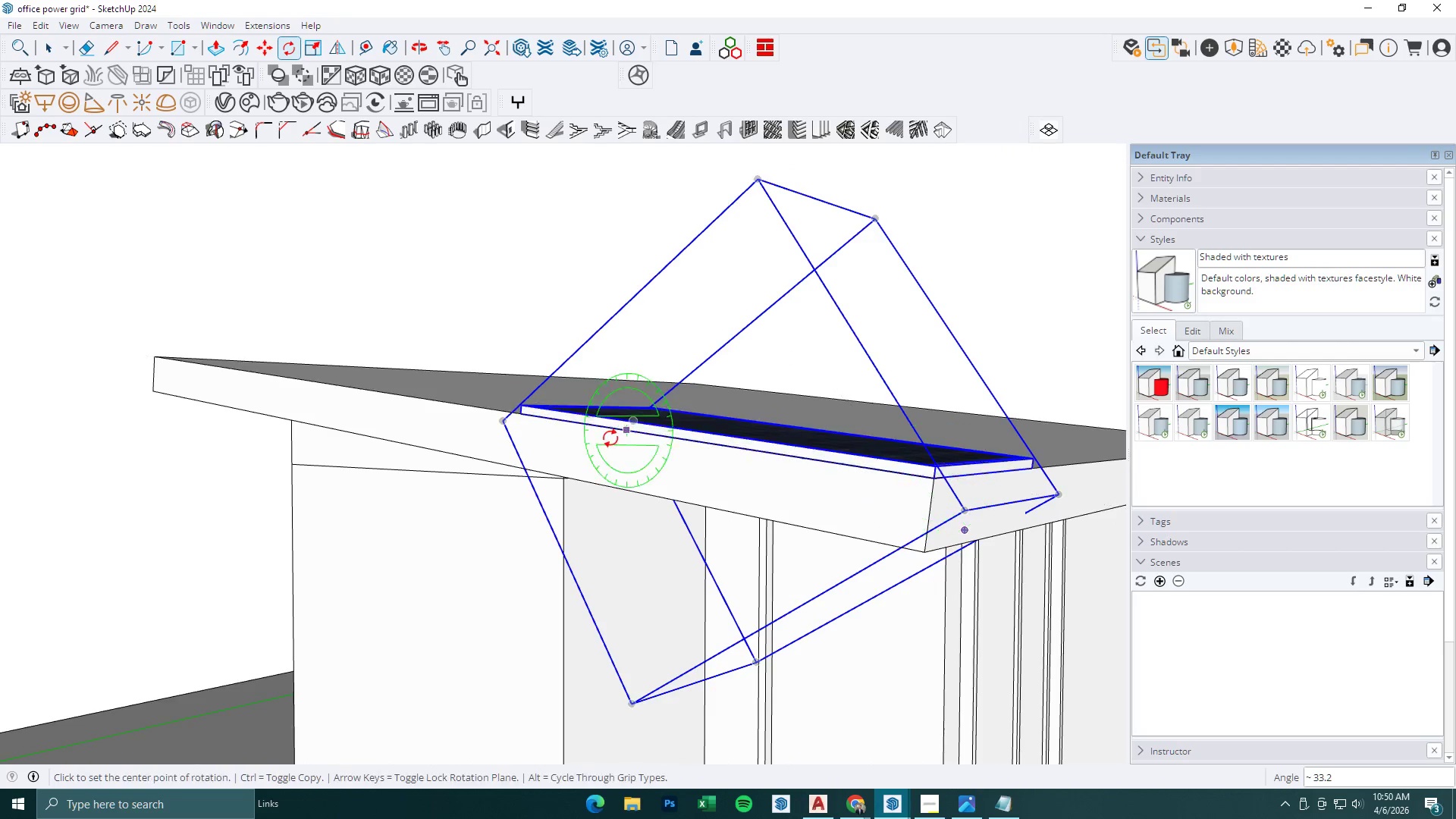 
scroll: coordinate [604, 457], scroll_direction: down, amount: 2.0
 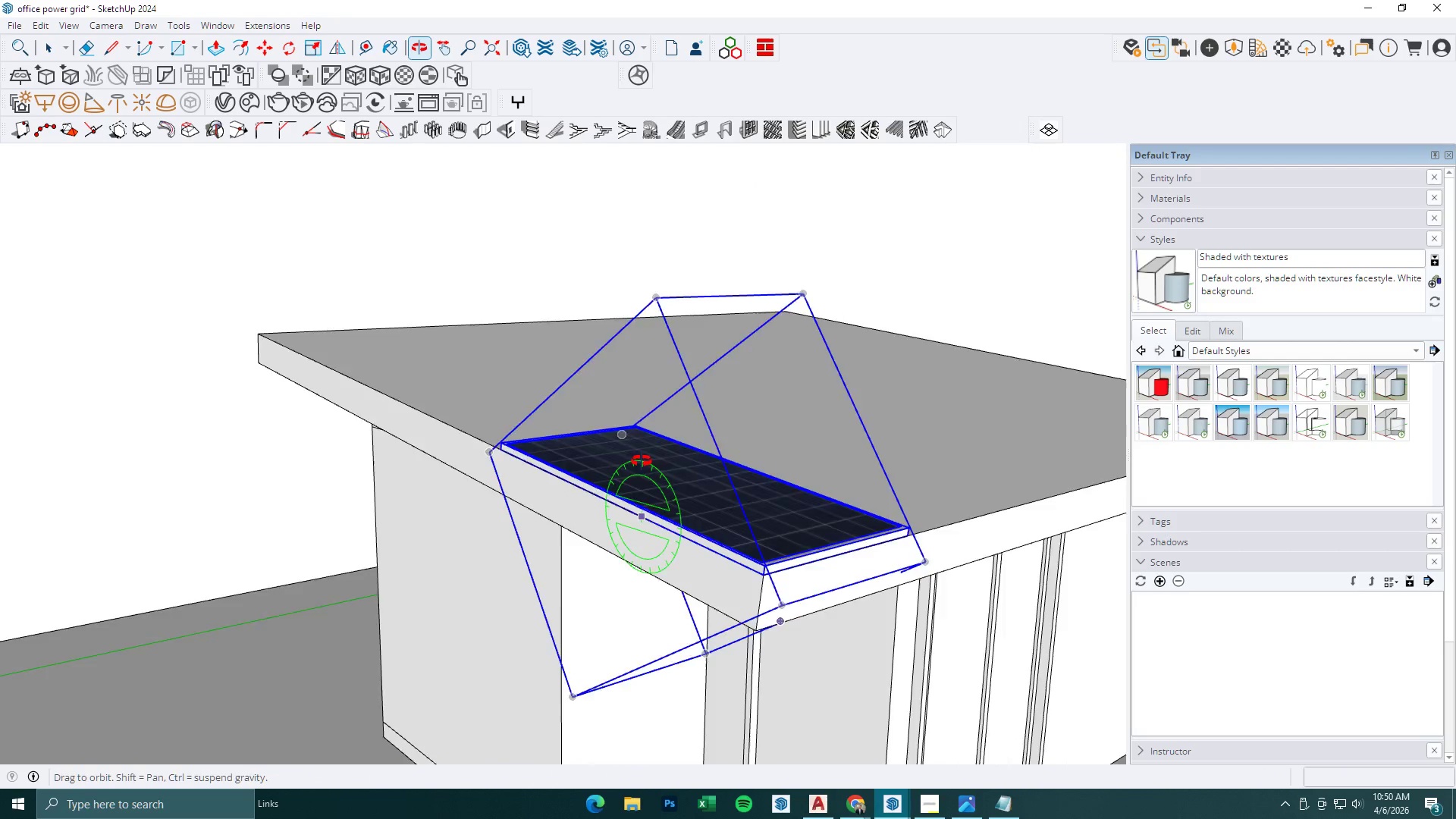 
key(M)
 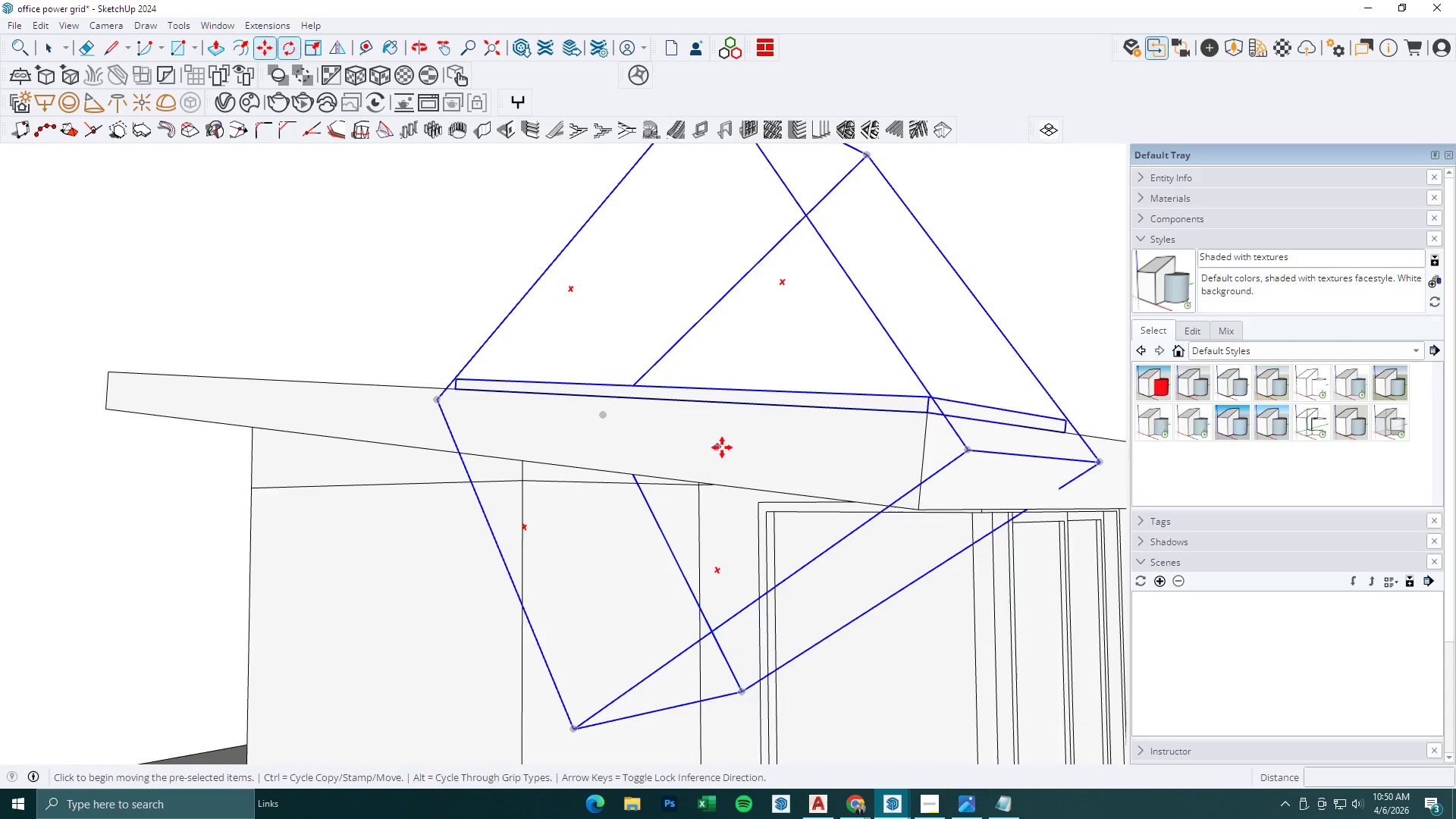 
left_click([723, 447])
 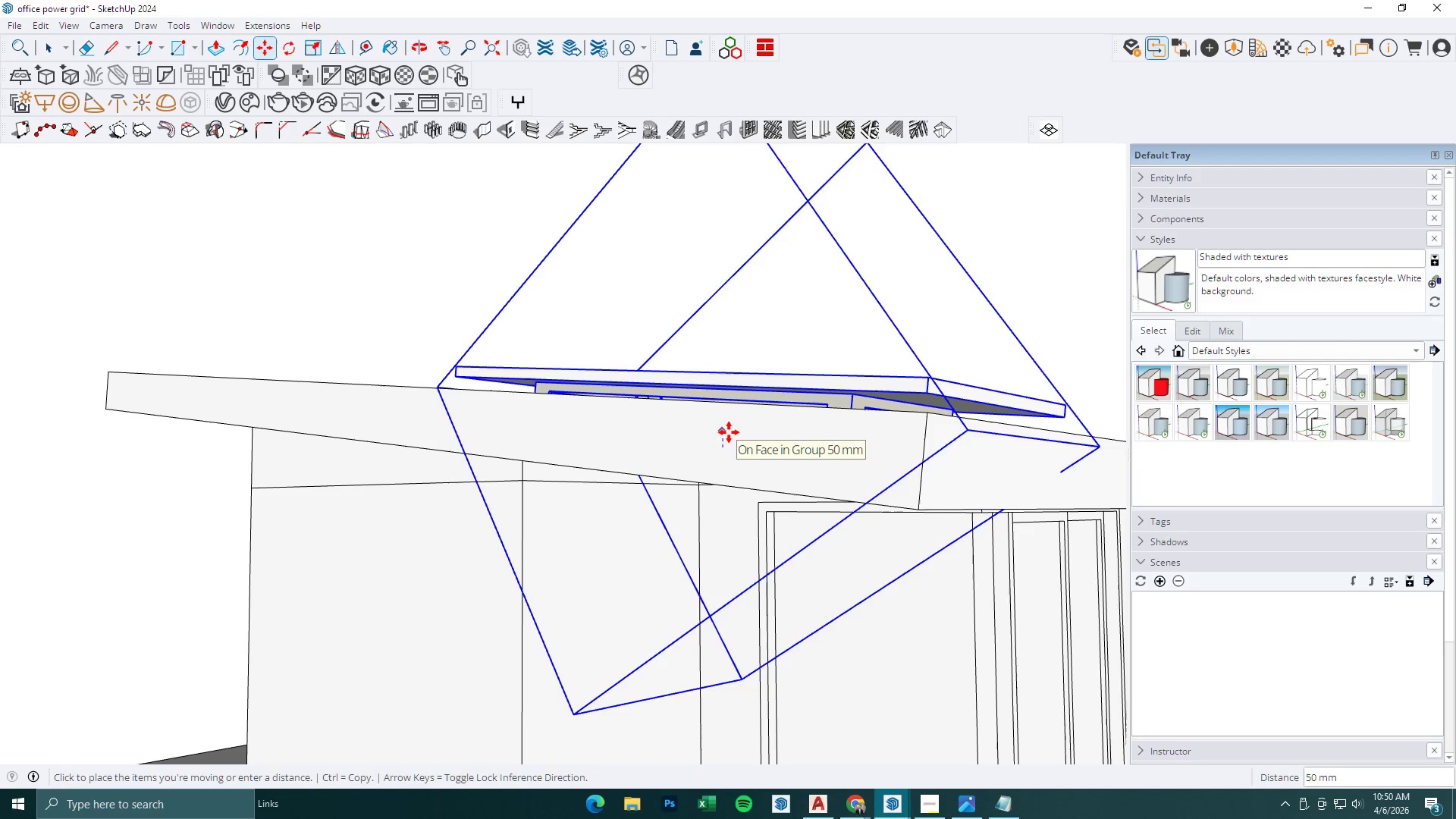 
scroll: coordinate [699, 447], scroll_direction: up, amount: 4.0
 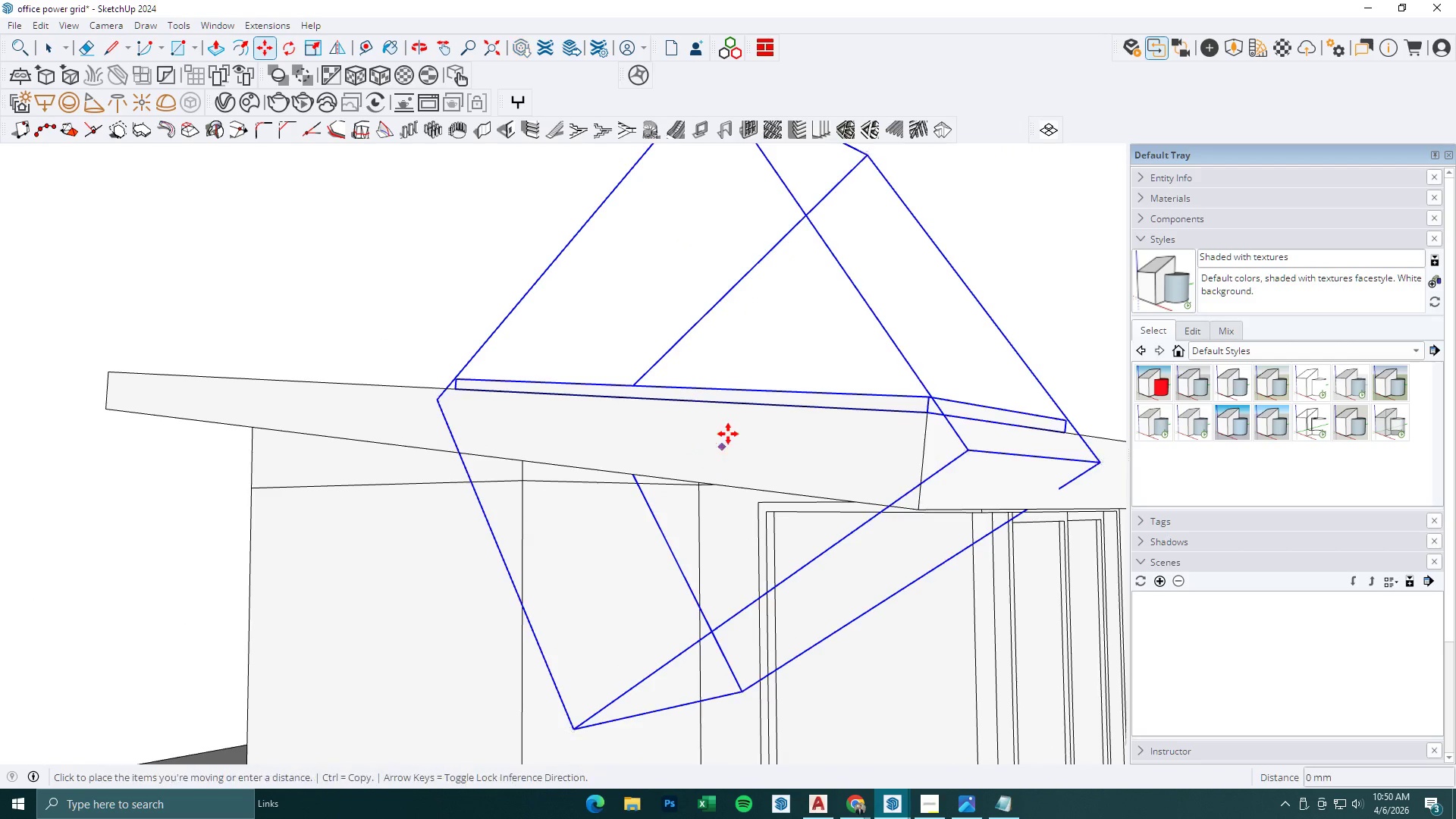 
key(Escape)
 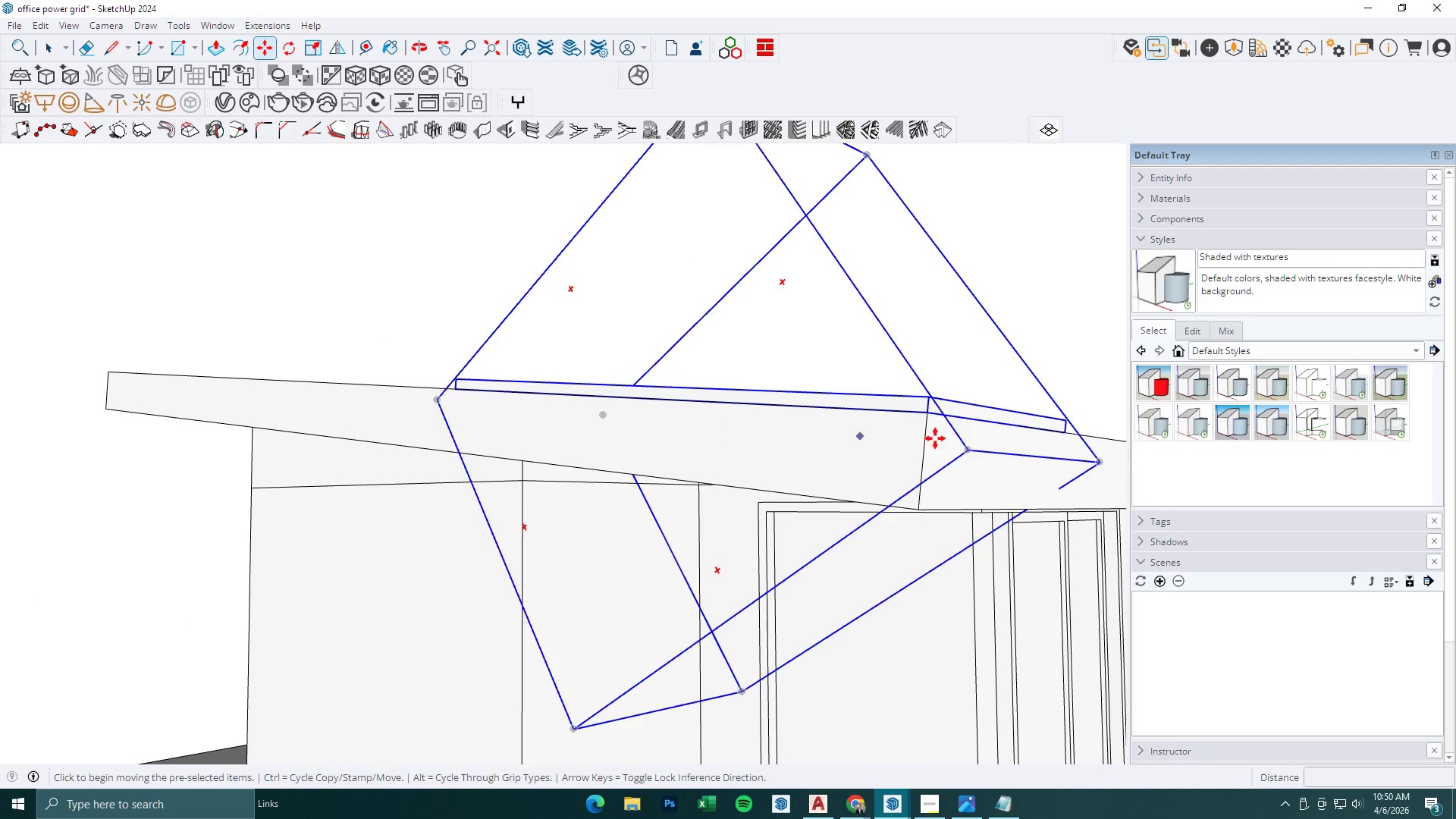 
scroll: coordinate [935, 438], scroll_direction: up, amount: 3.0
 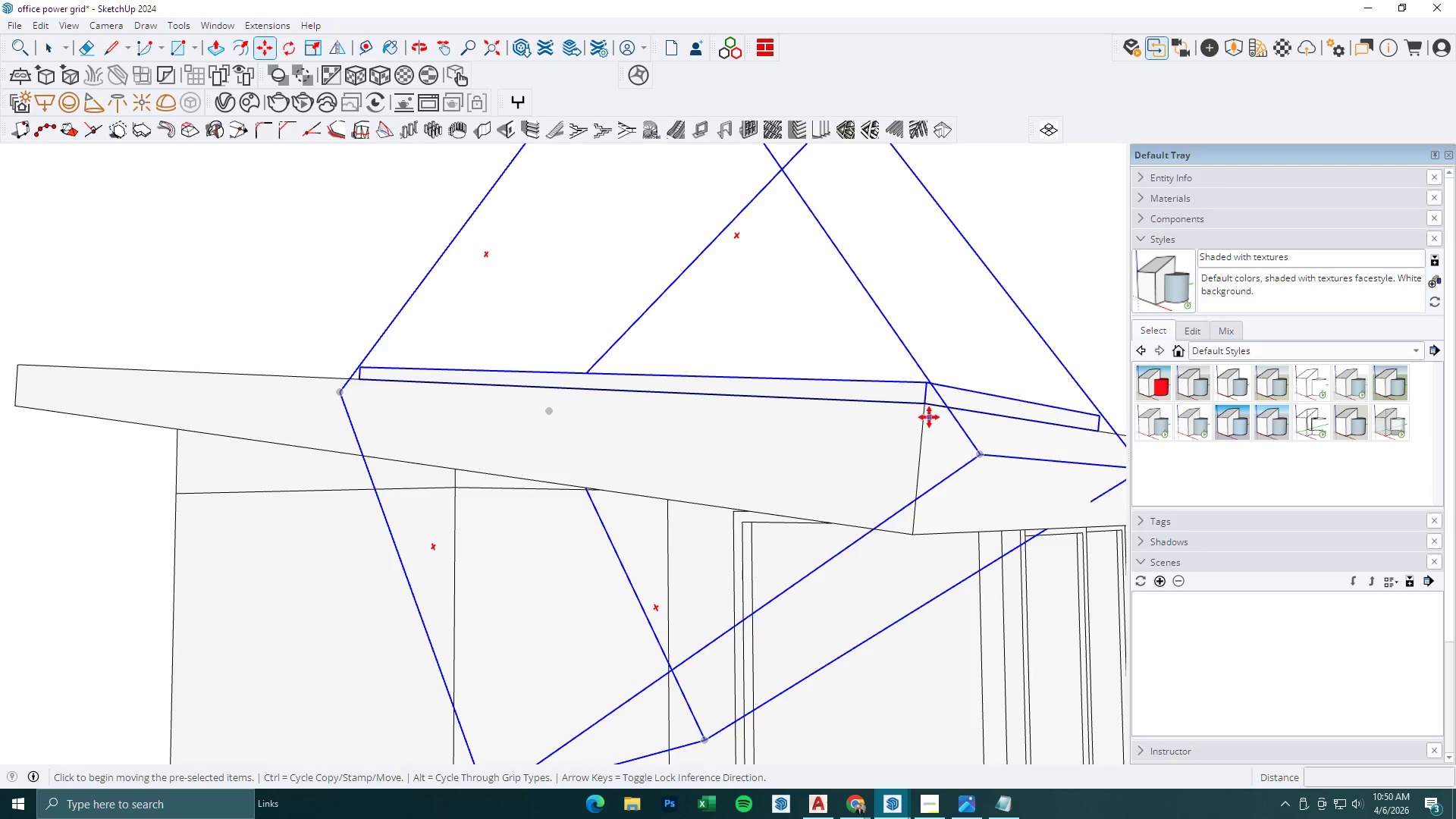 
left_click([925, 418])
 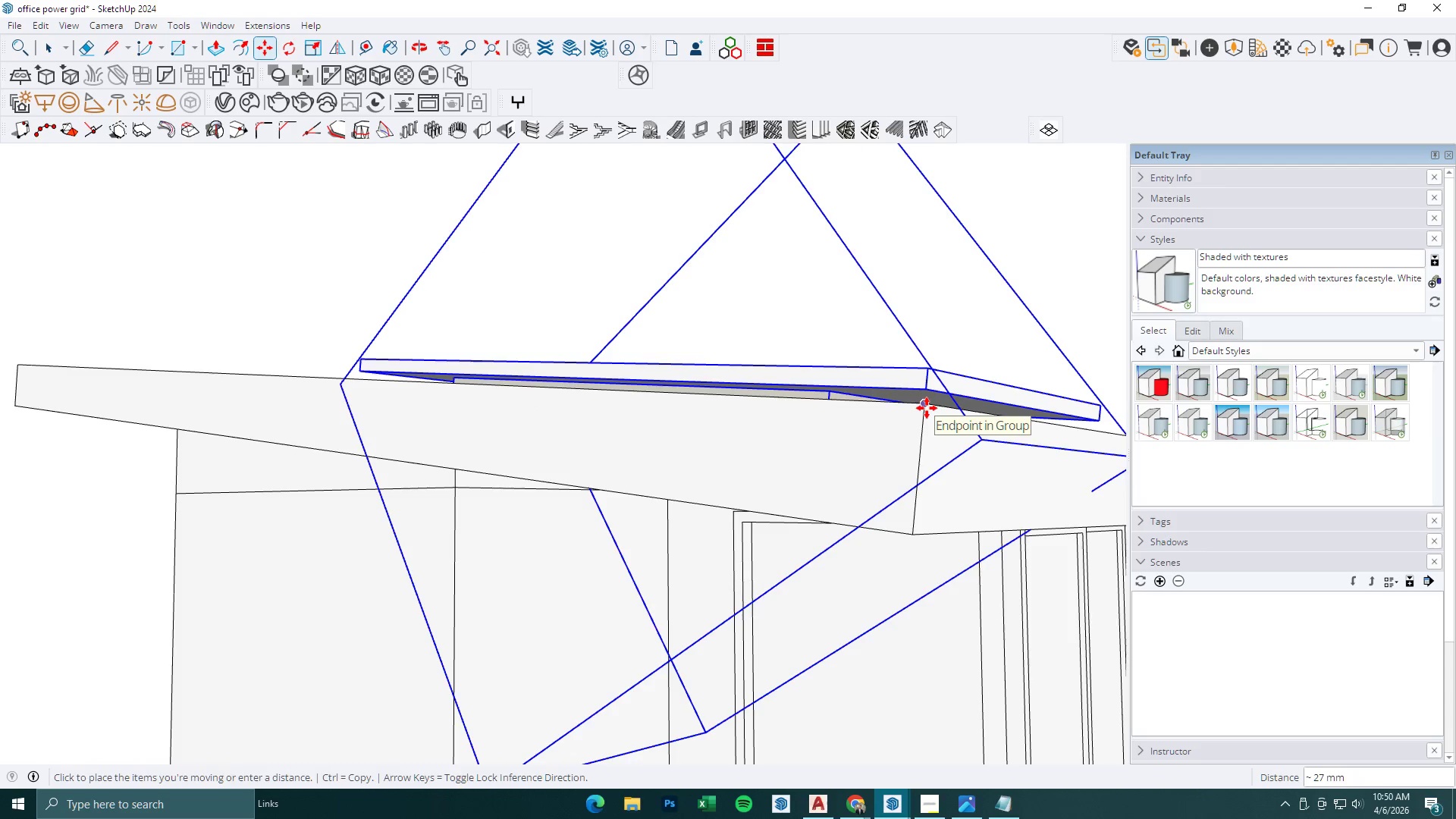 
left_click([927, 408])
 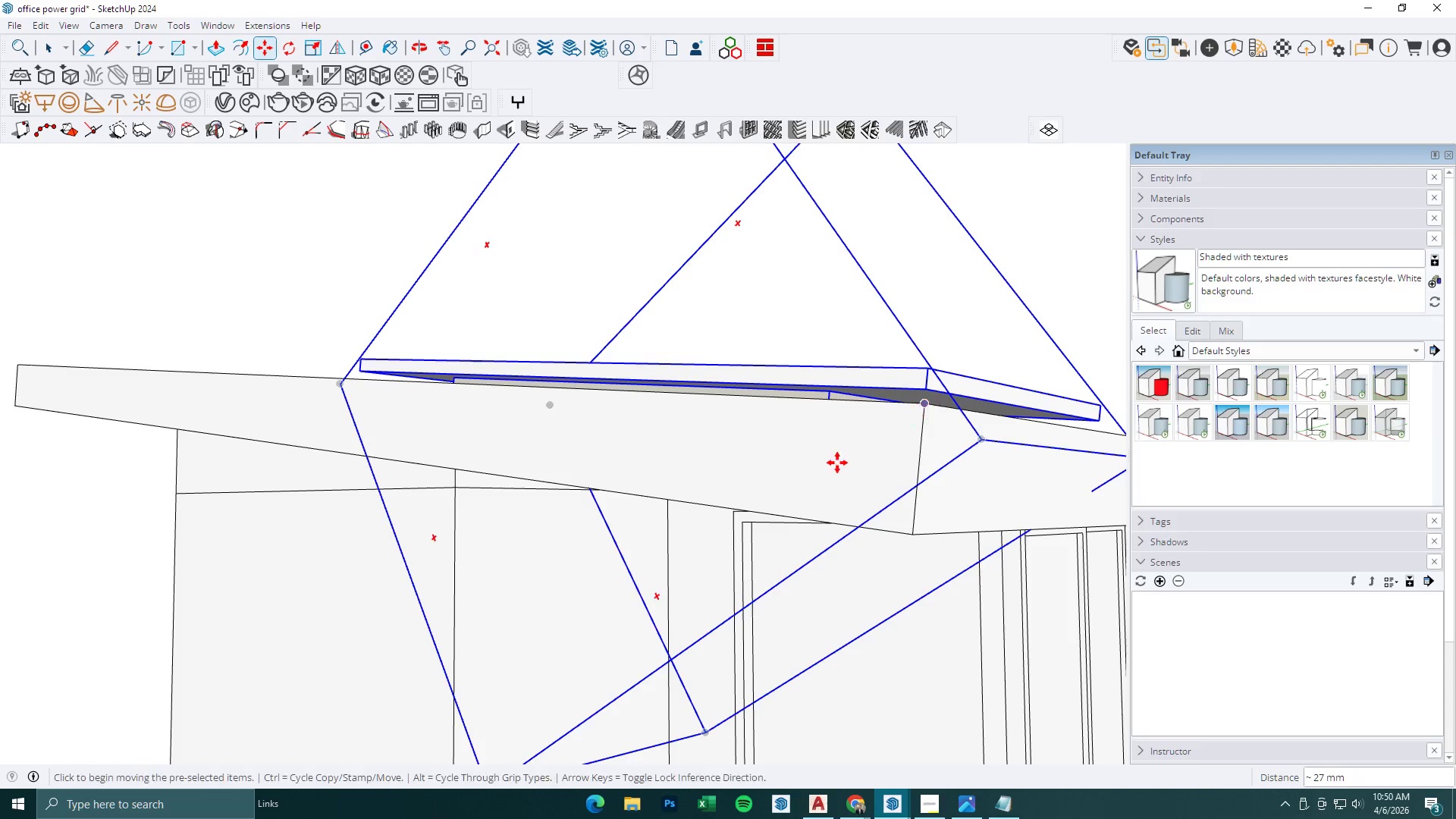 
scroll: coordinate [641, 623], scroll_direction: down, amount: 15.0
 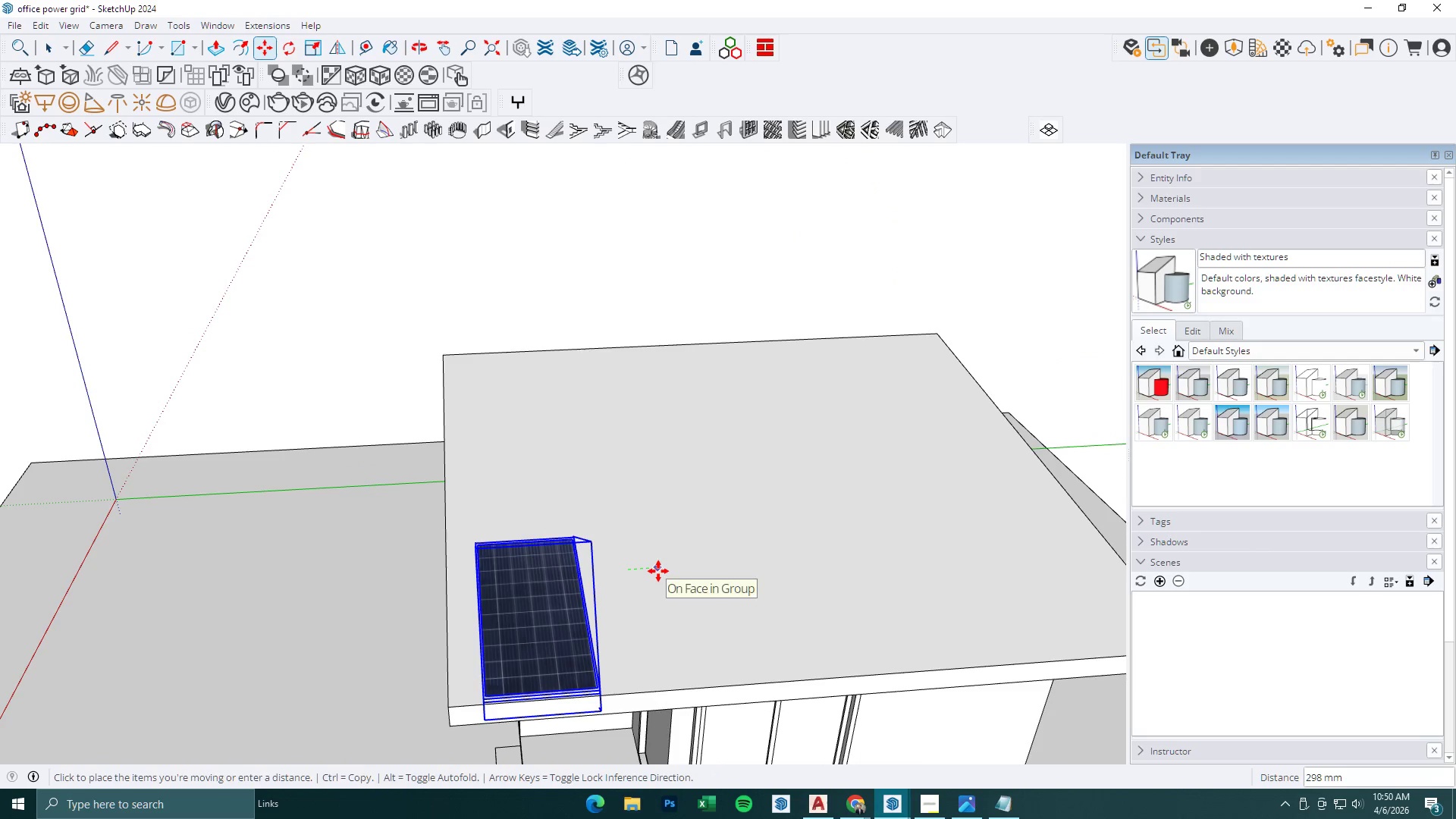 
double_click([655, 583])
 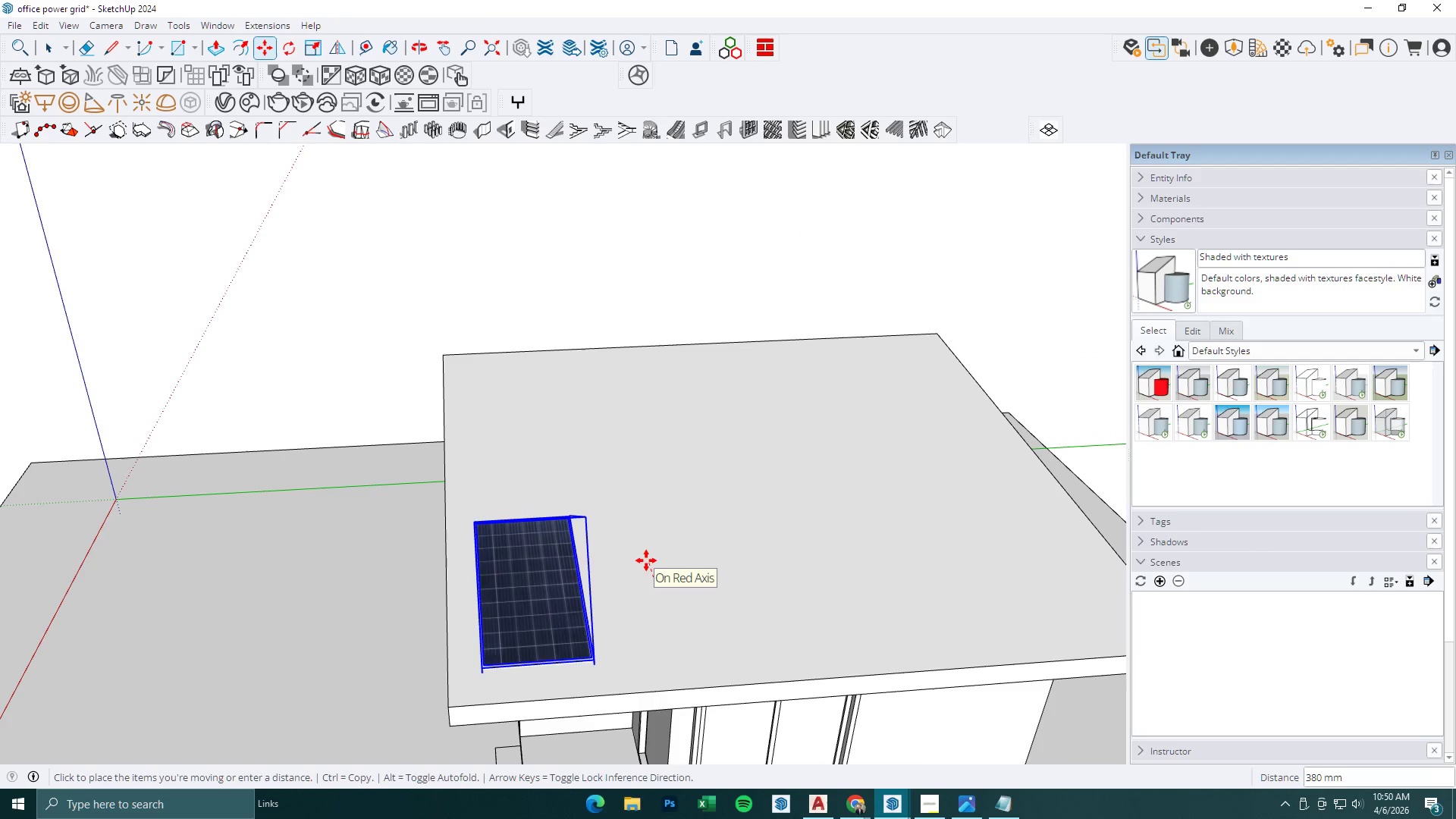 
key(Escape)
 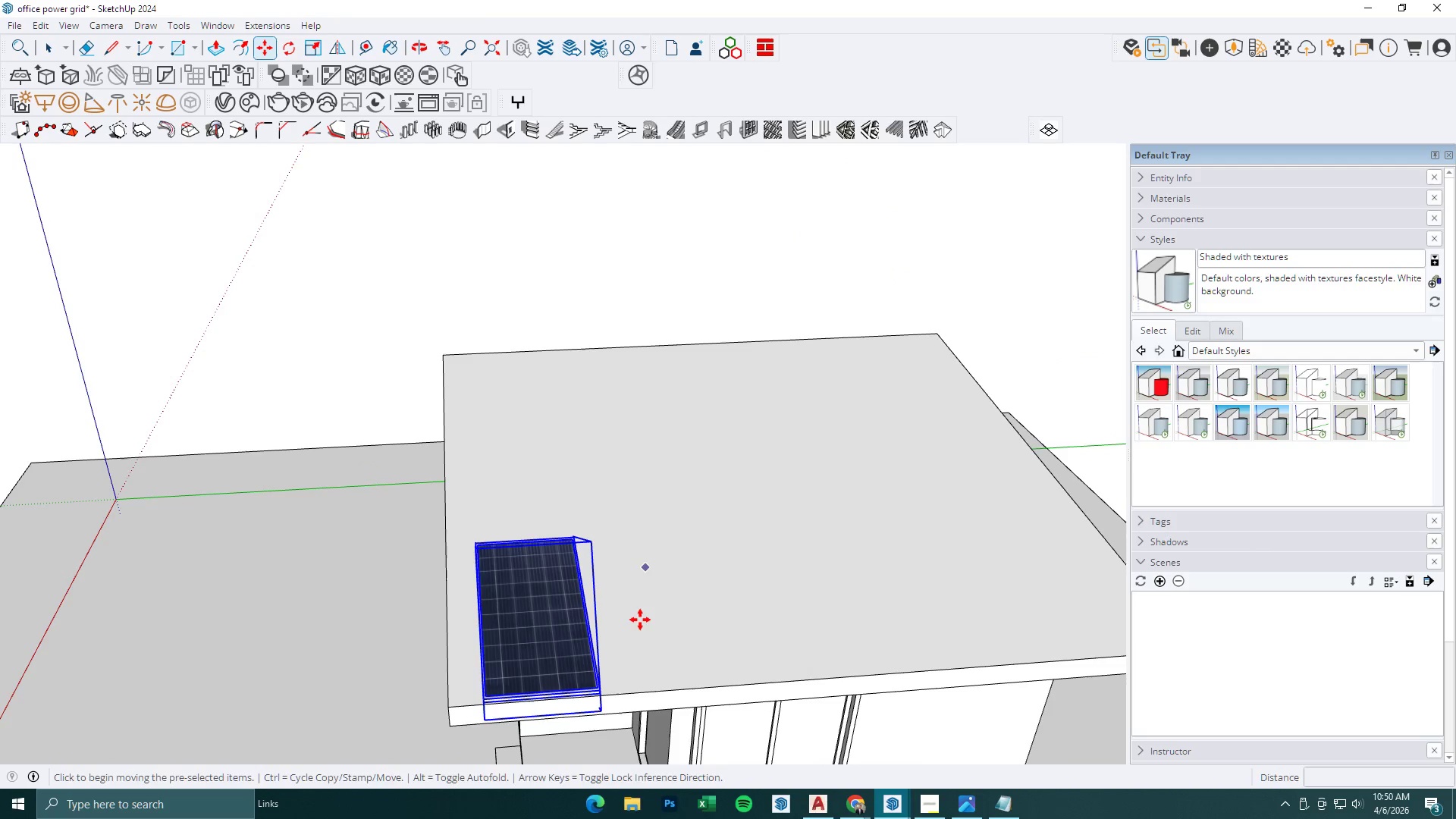 
scroll: coordinate [639, 624], scroll_direction: down, amount: 2.0
 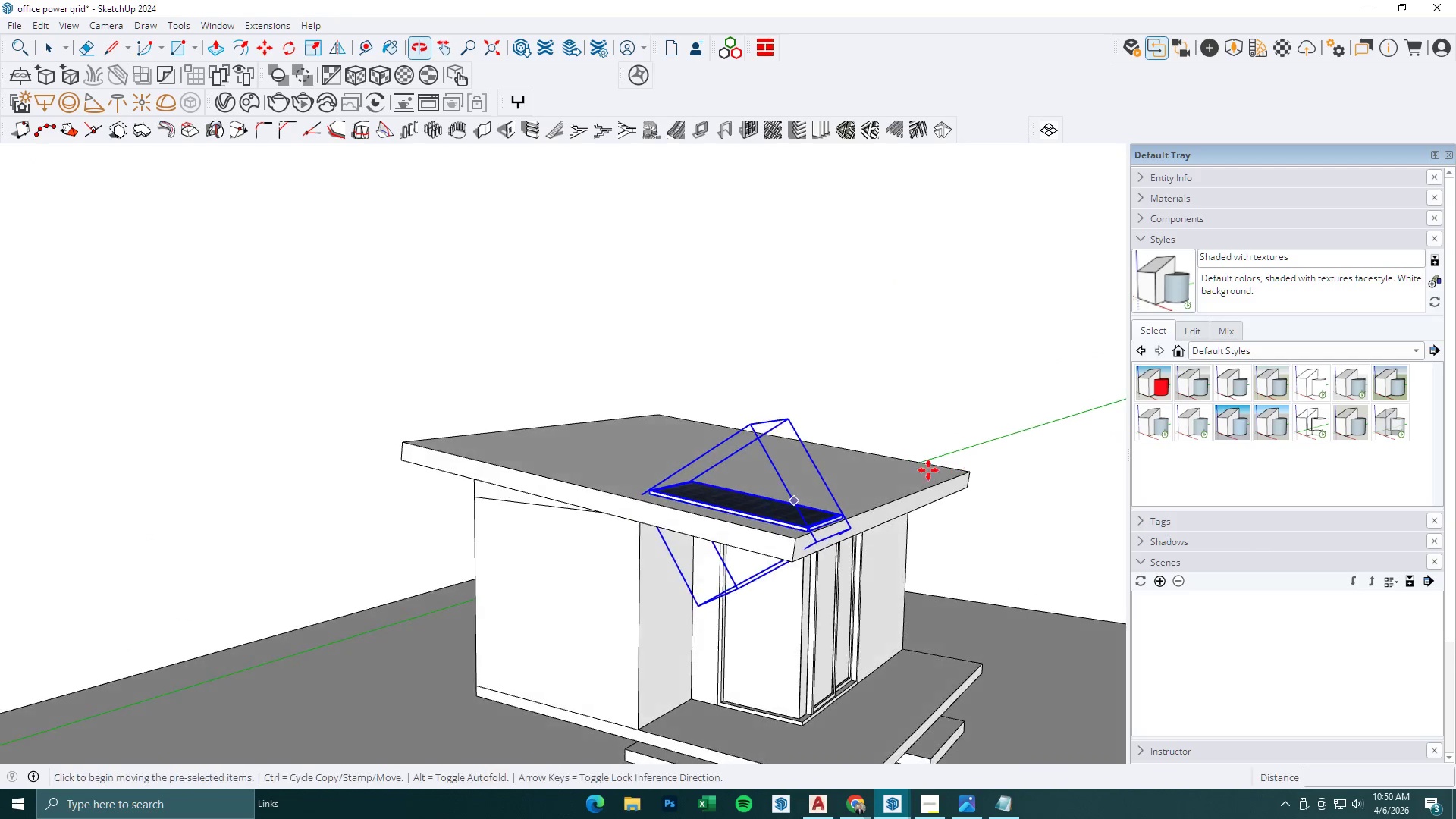 
scroll: coordinate [793, 556], scroll_direction: up, amount: 4.0
 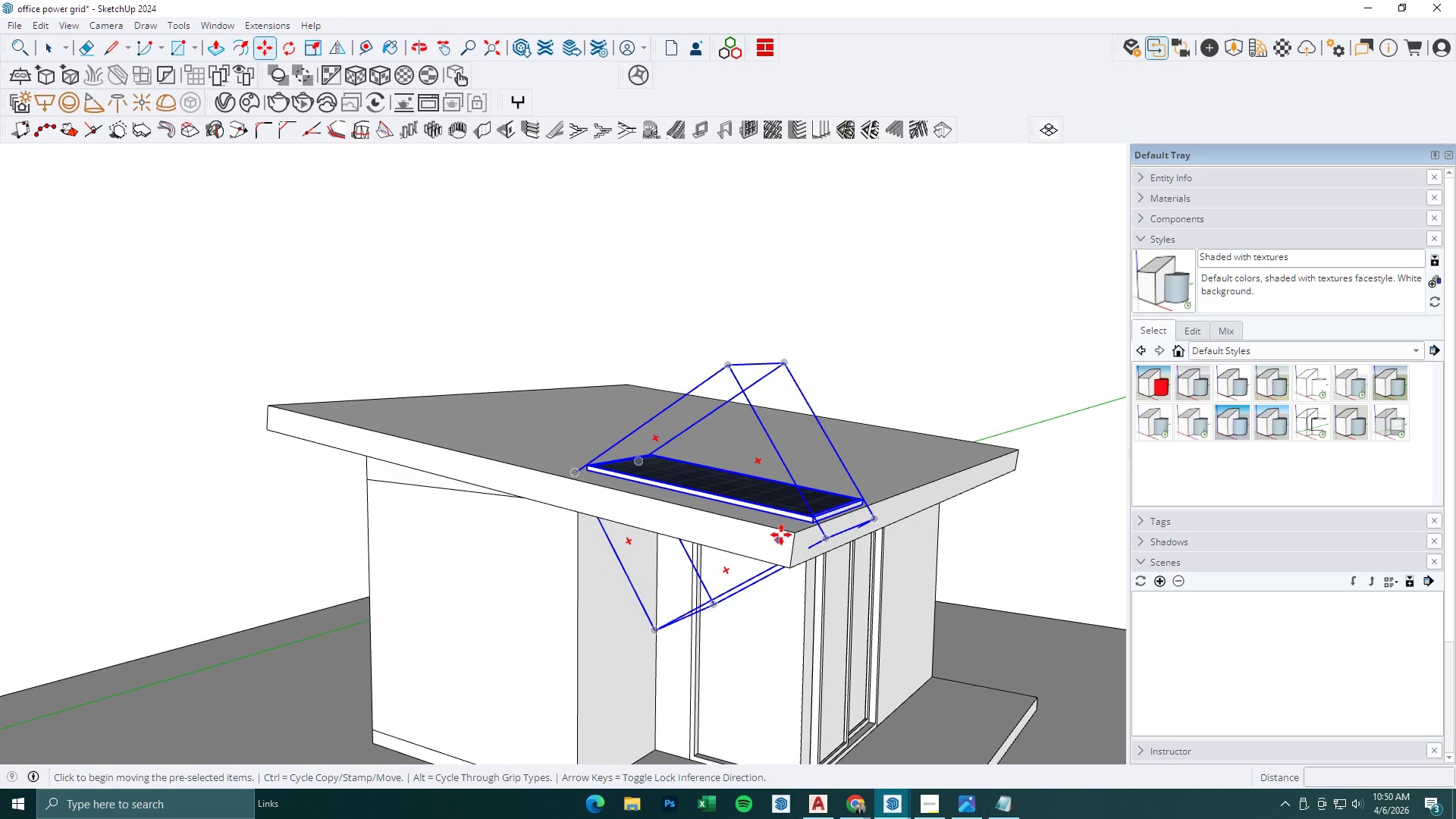 
left_click([781, 532])
 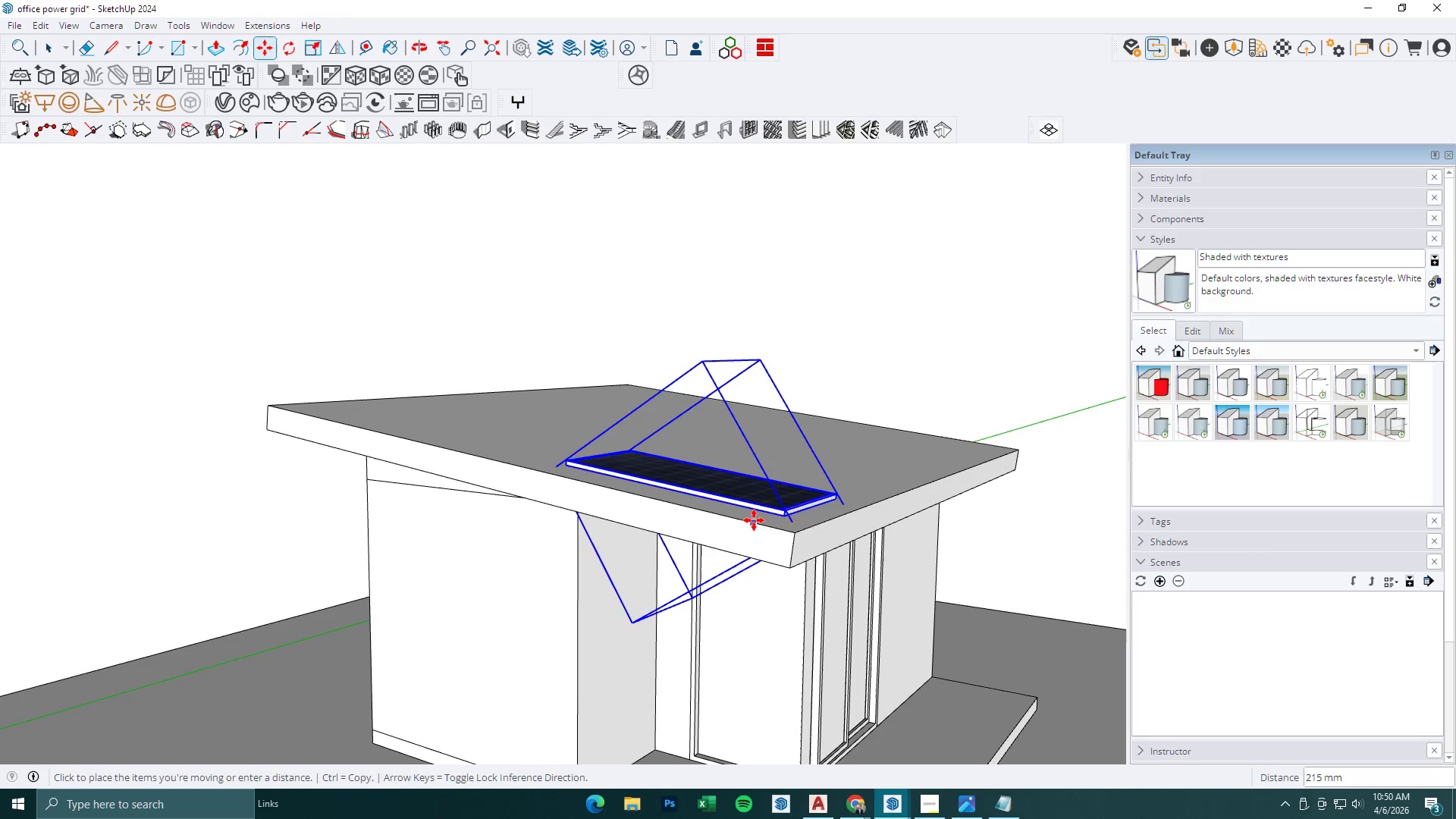 
left_click([754, 520])
 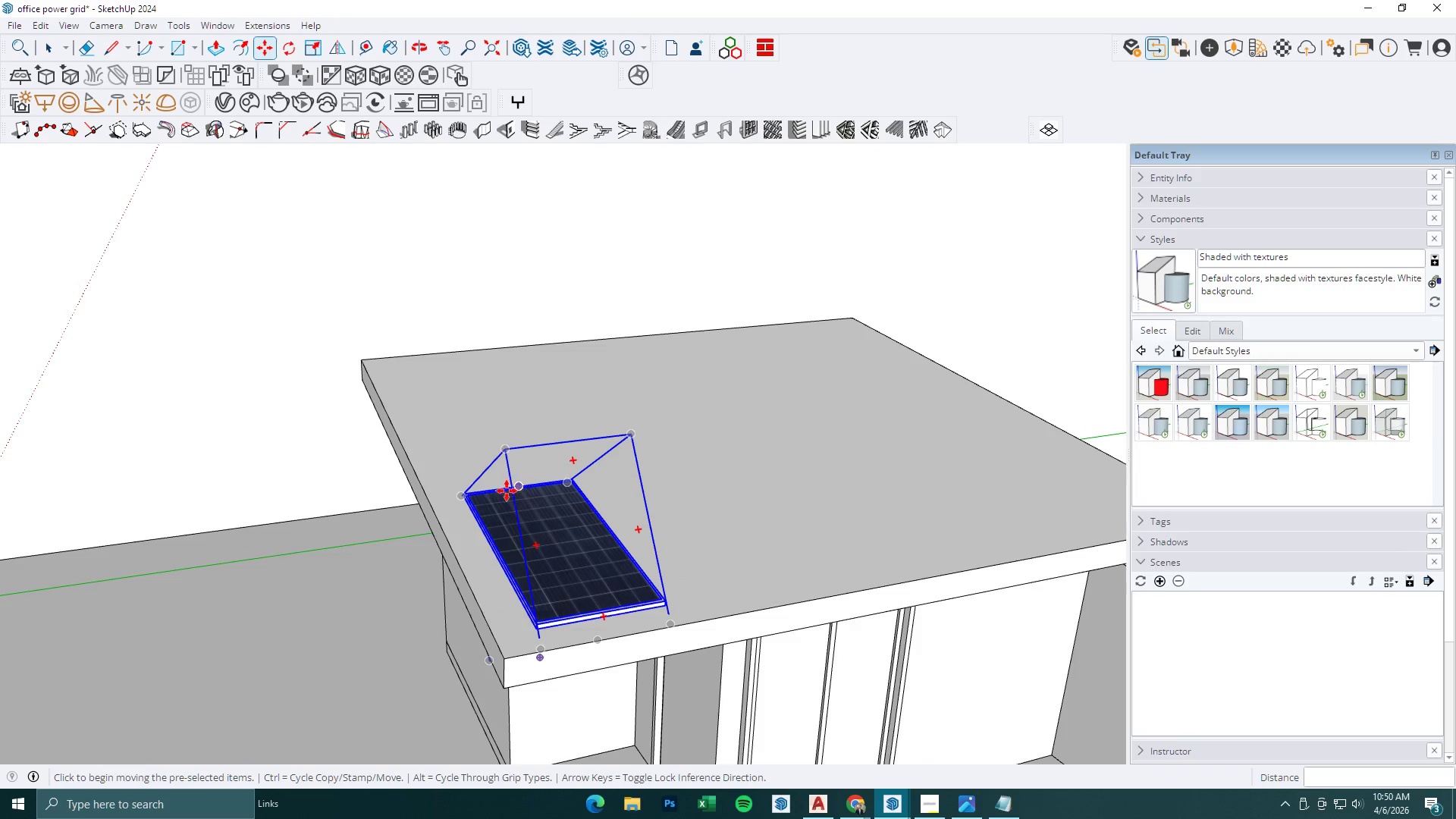 
scroll: coordinate [475, 492], scroll_direction: up, amount: 10.0
 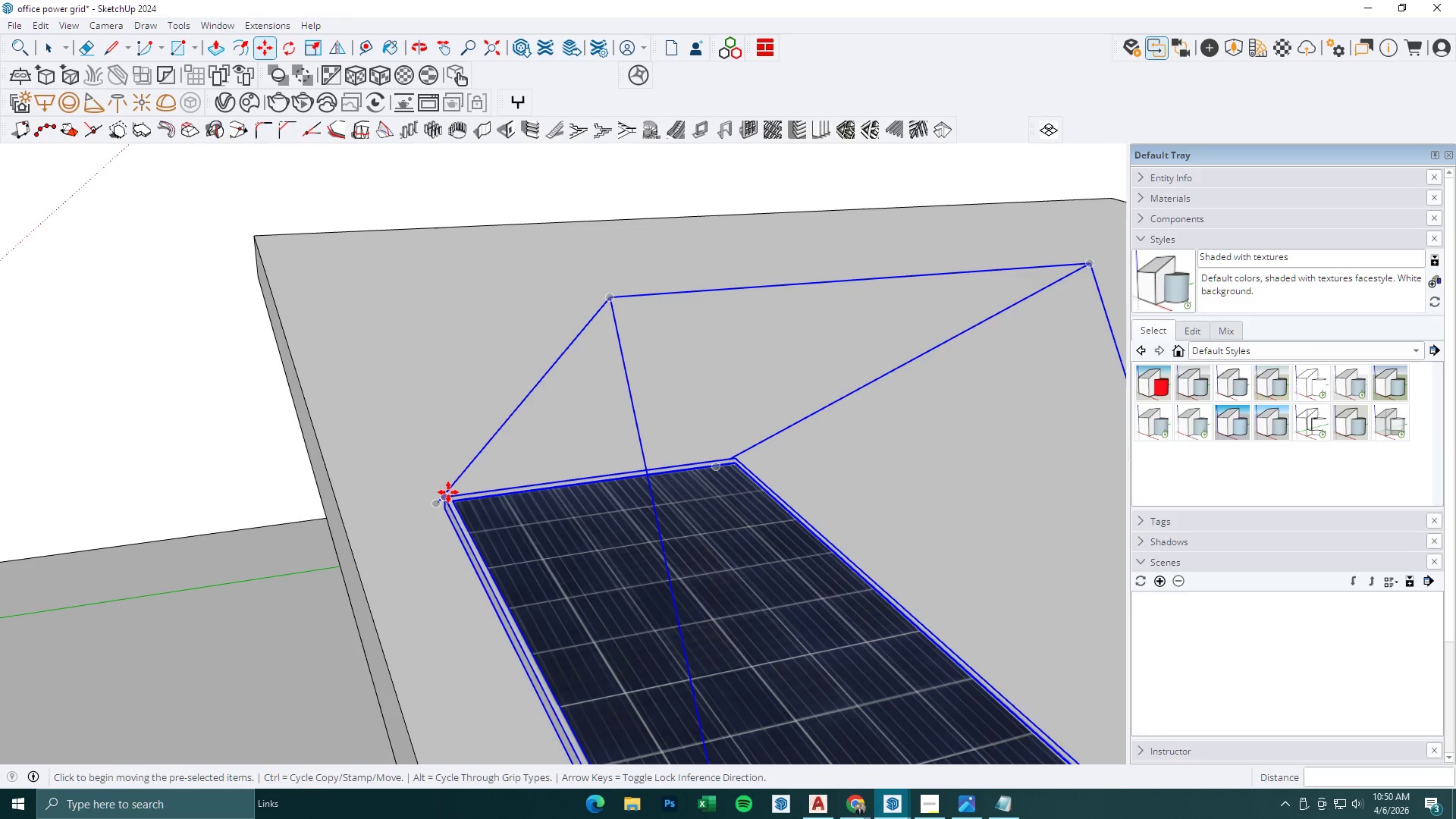 
left_click([448, 492])
 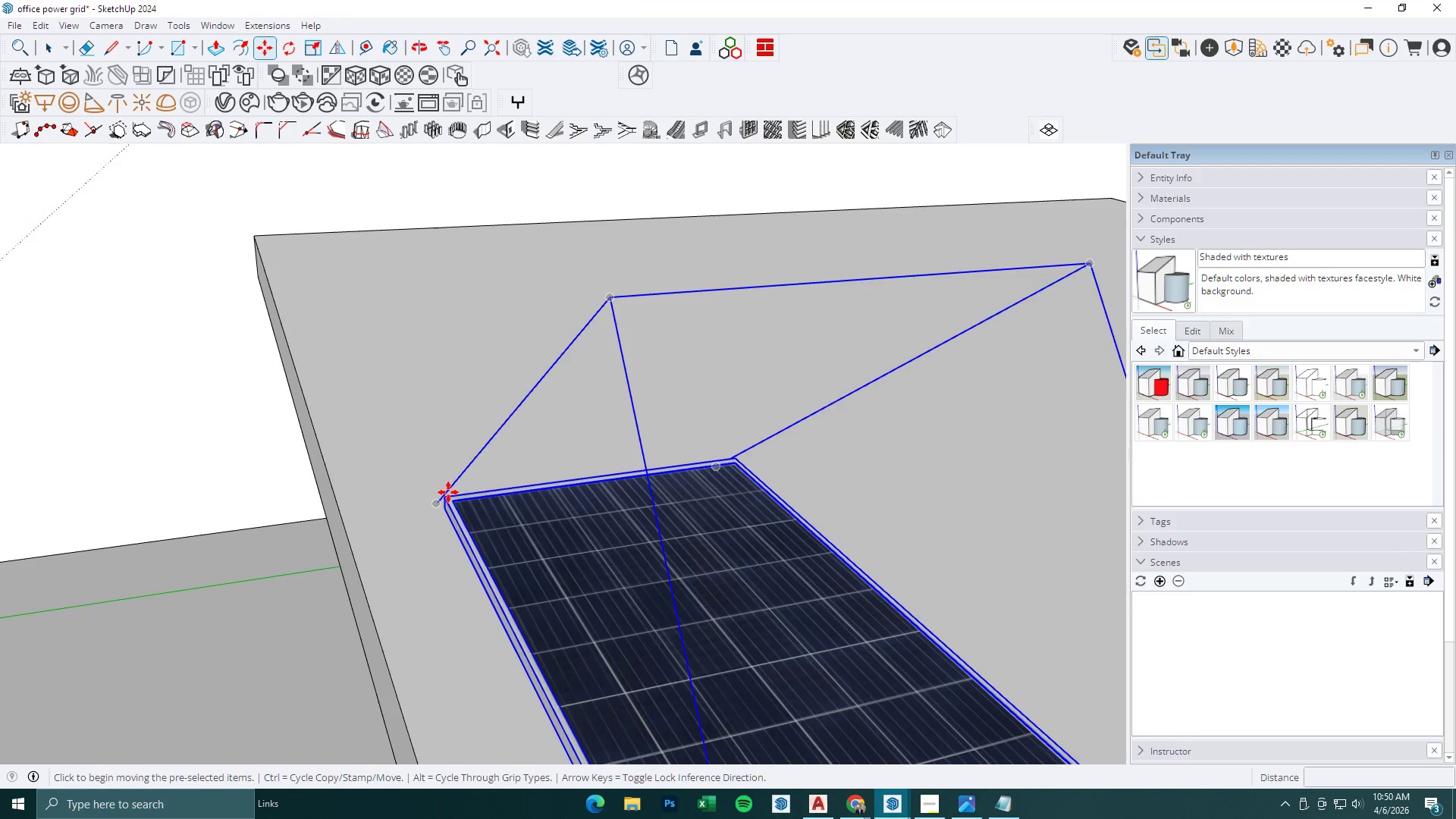 
key(Control+ControlLeft)
 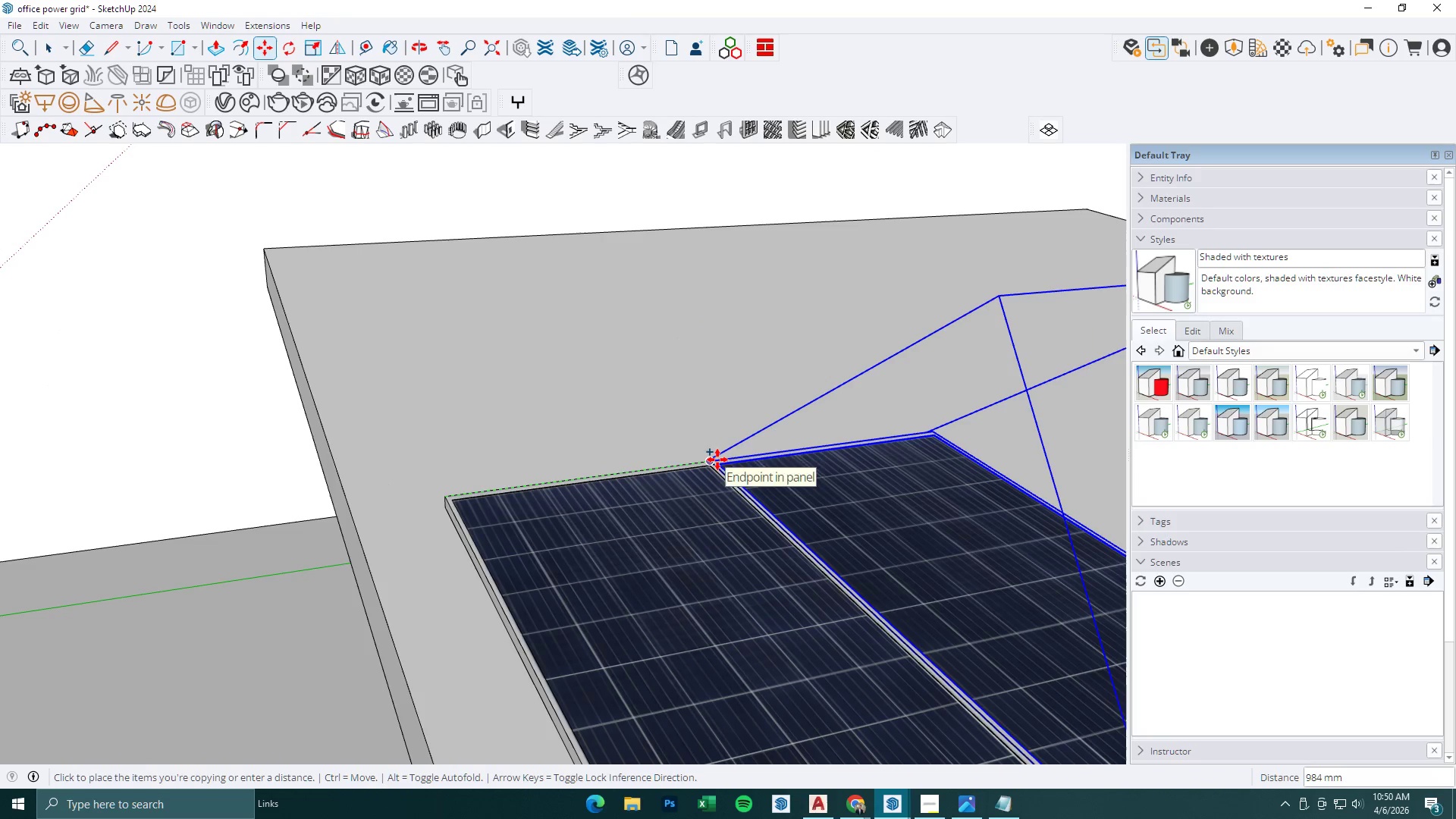 
scroll: coordinate [448, 492], scroll_direction: down, amount: 1.0
 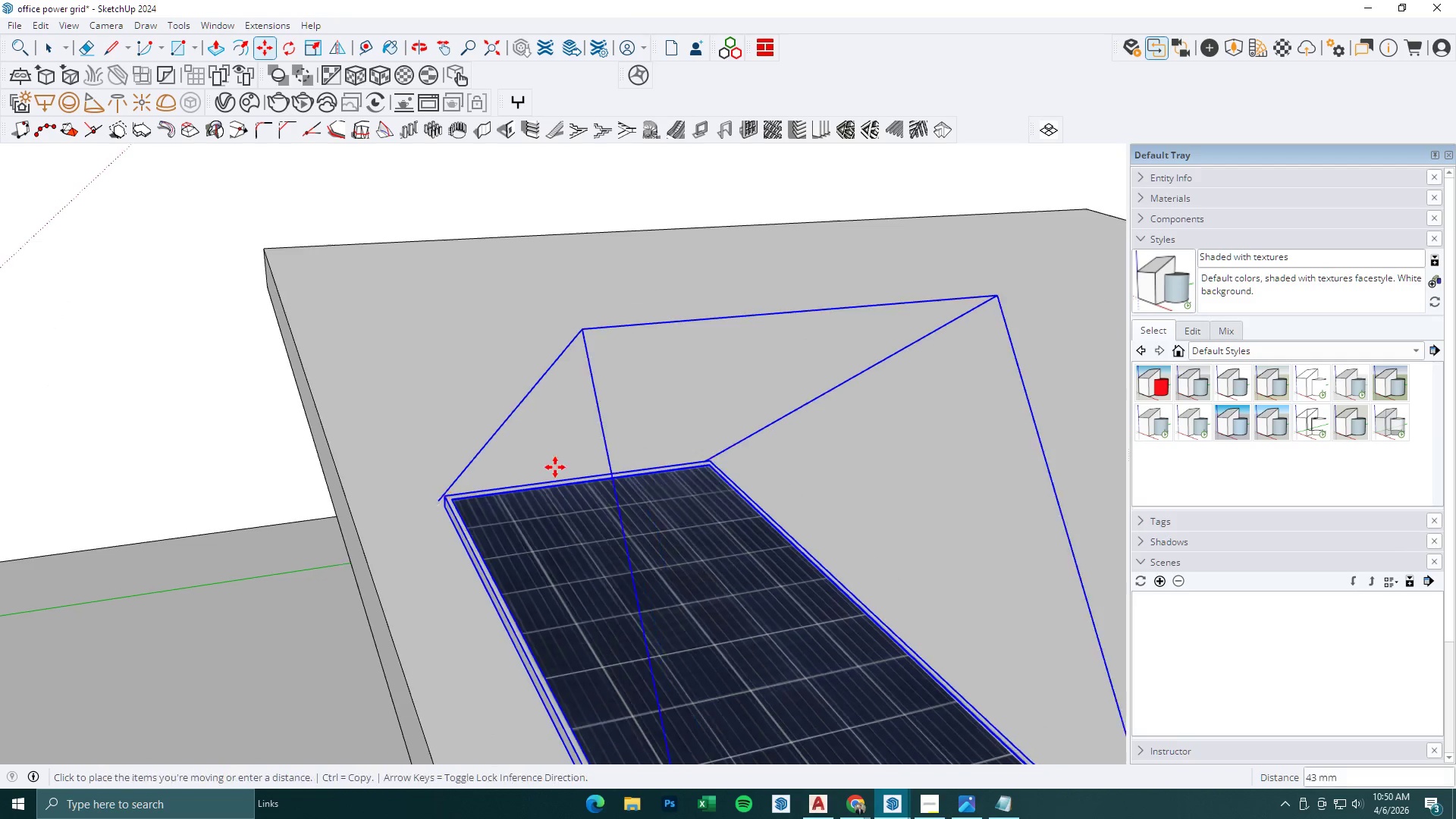 
left_click([719, 461])
 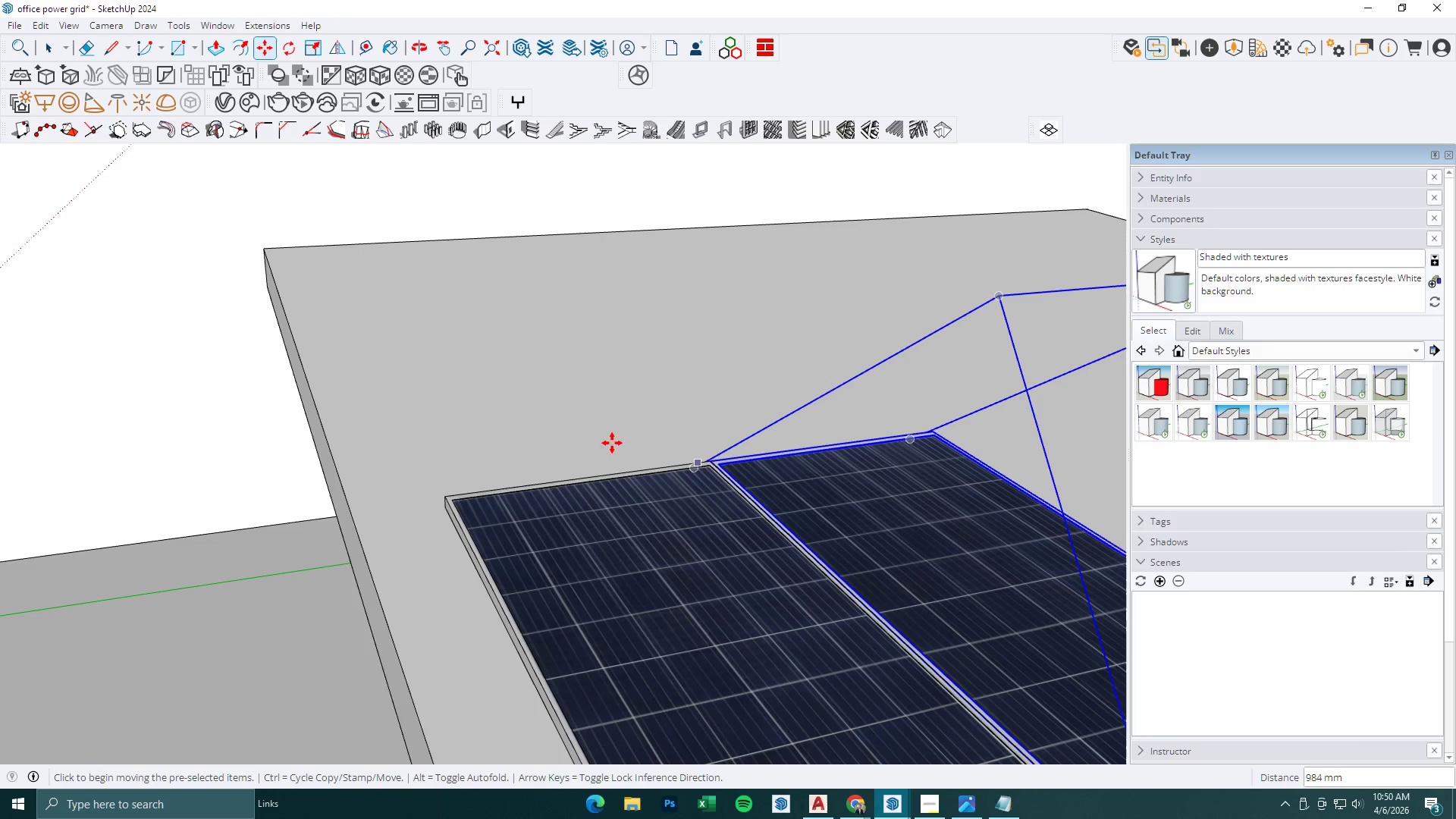 
scroll: coordinate [589, 452], scroll_direction: down, amount: 11.0
 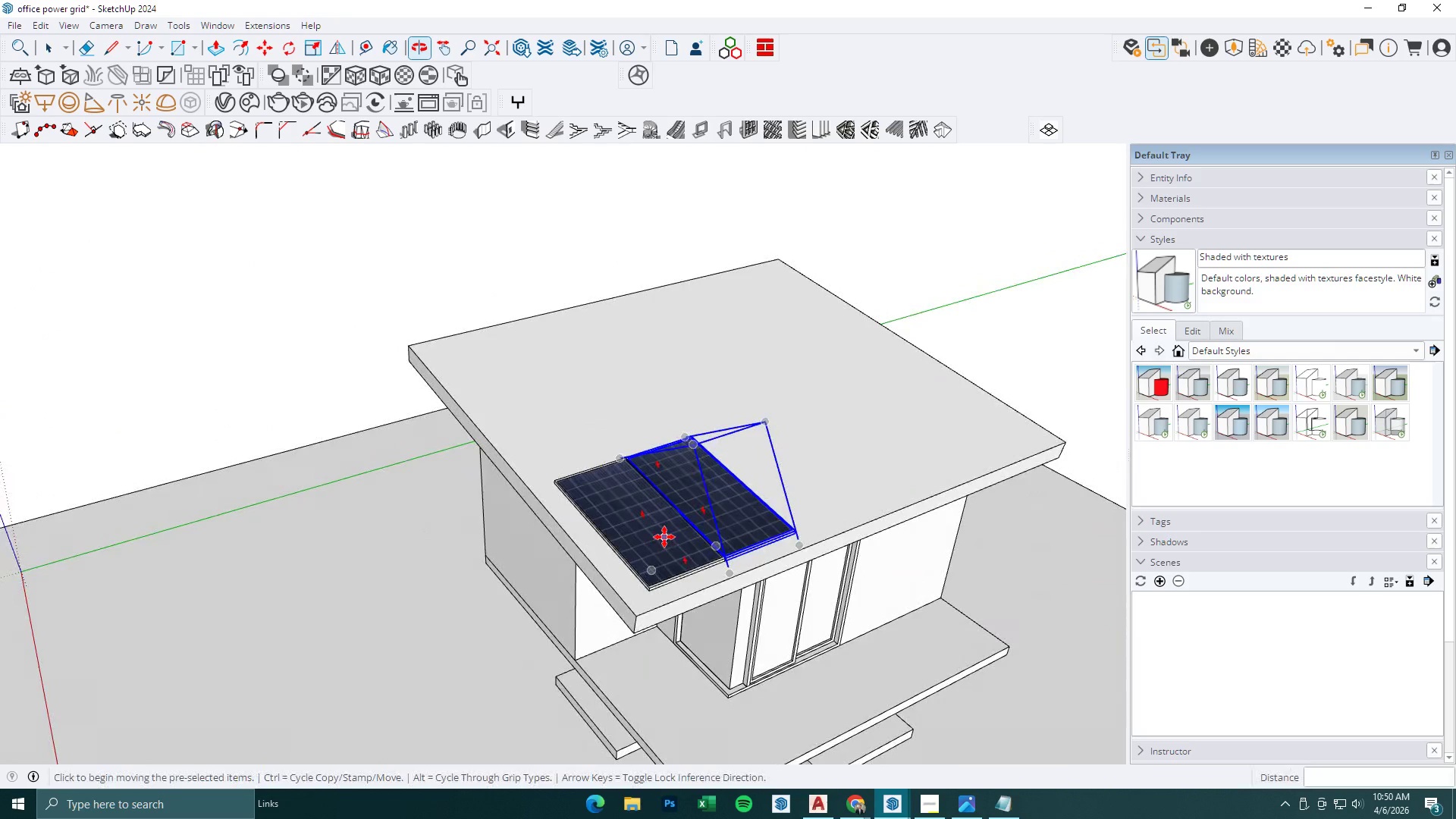 
type(x3)
 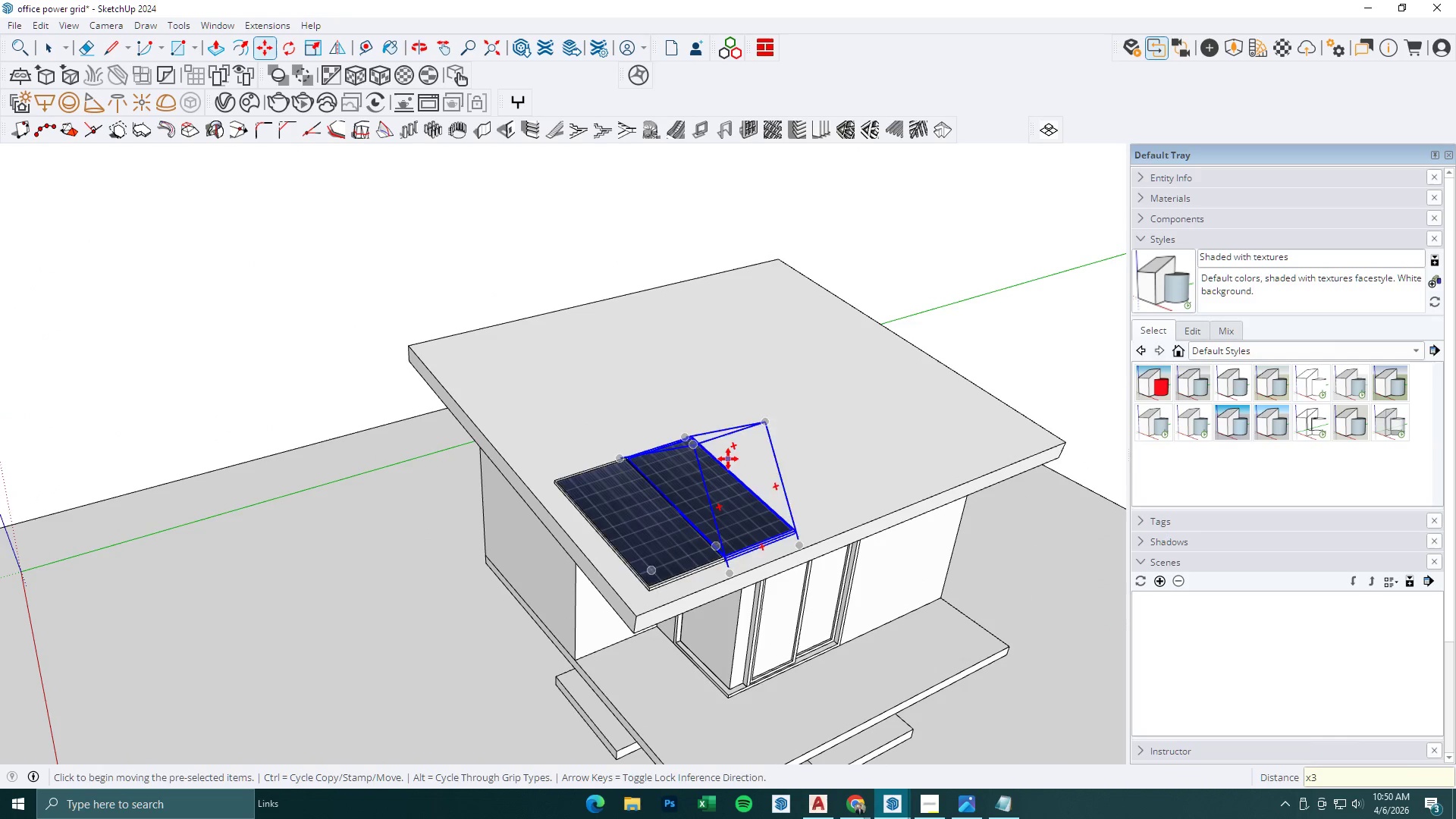 
key(Enter)
 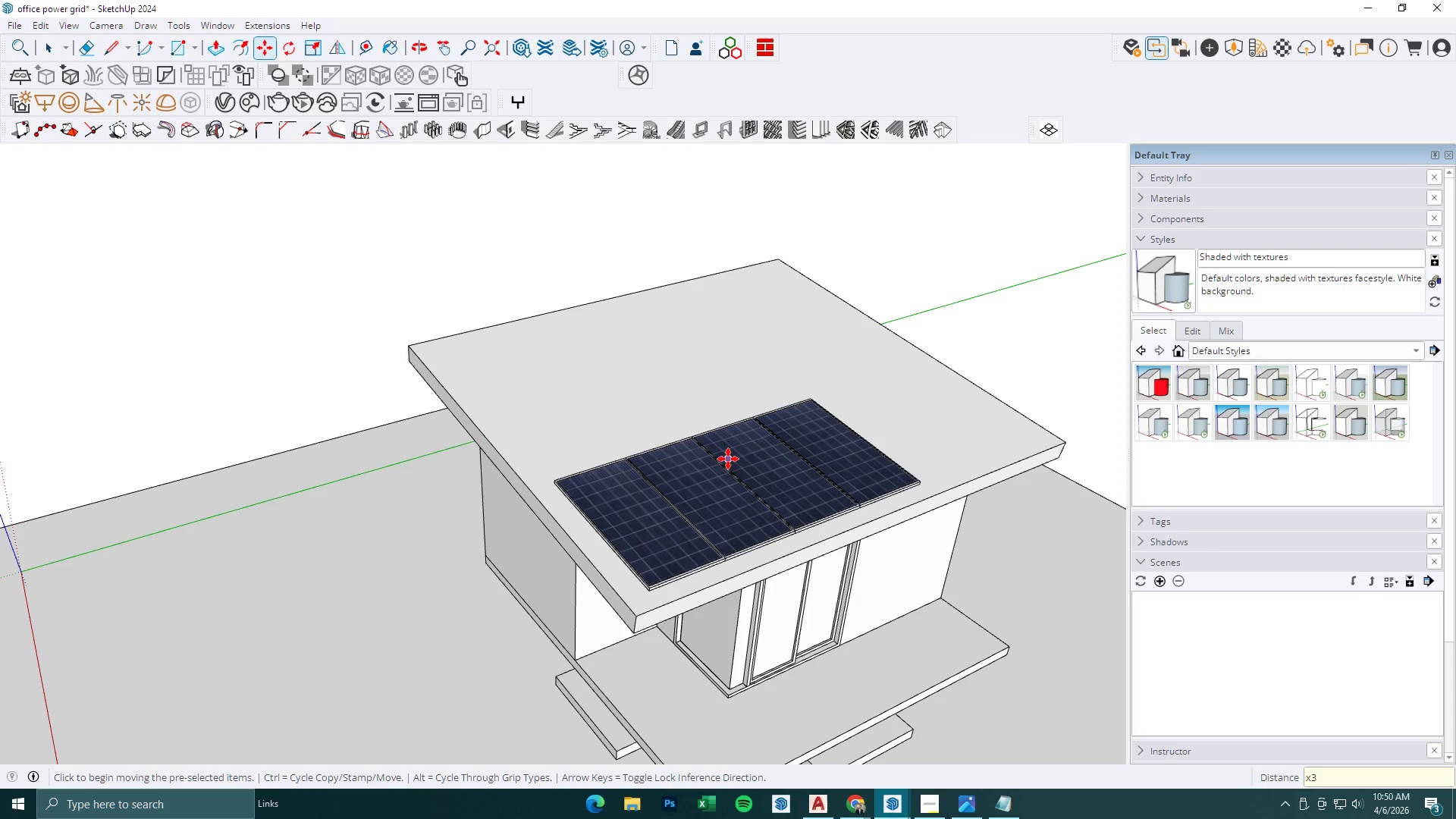 
type(x5)
 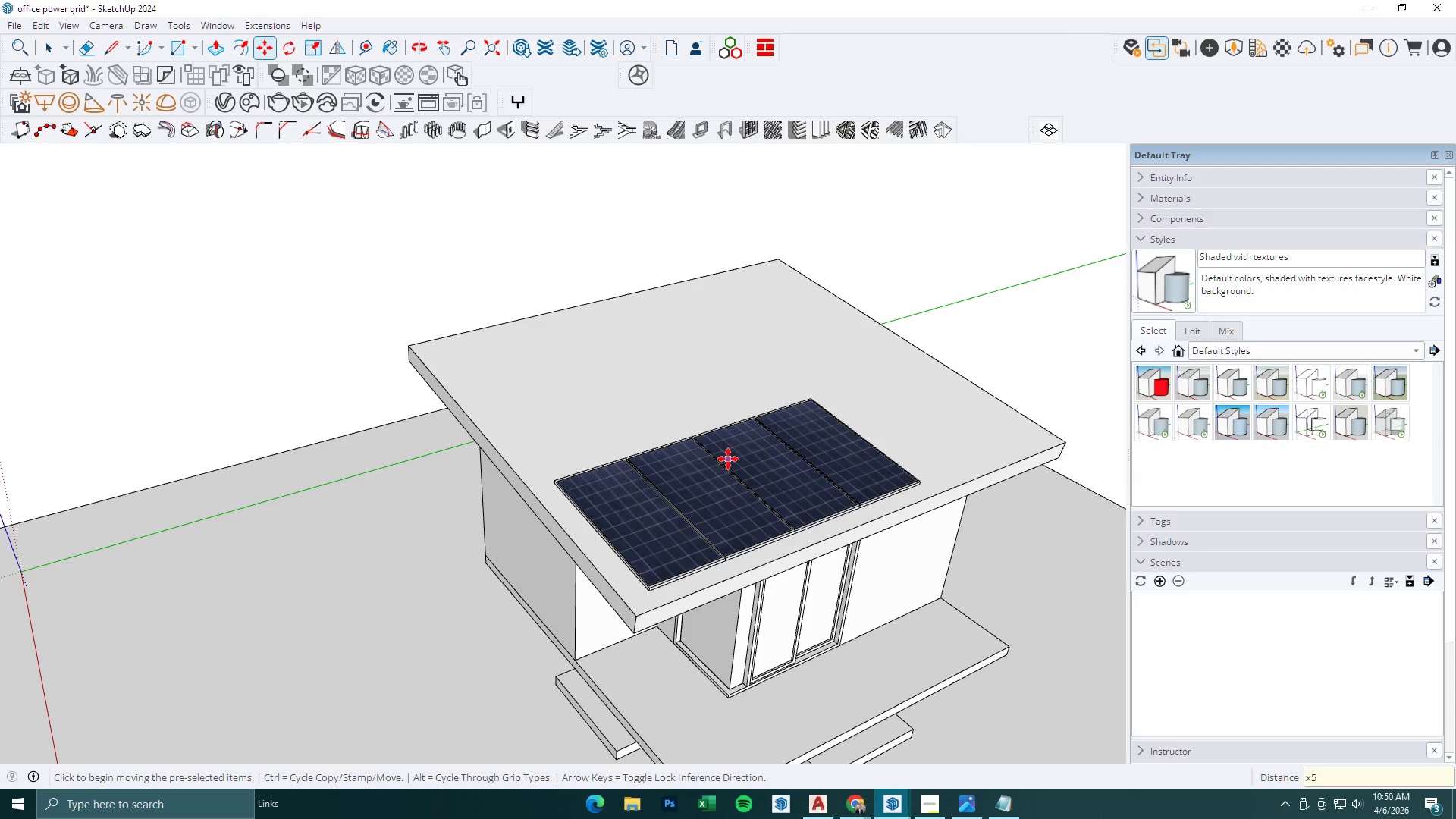 
key(Enter)
 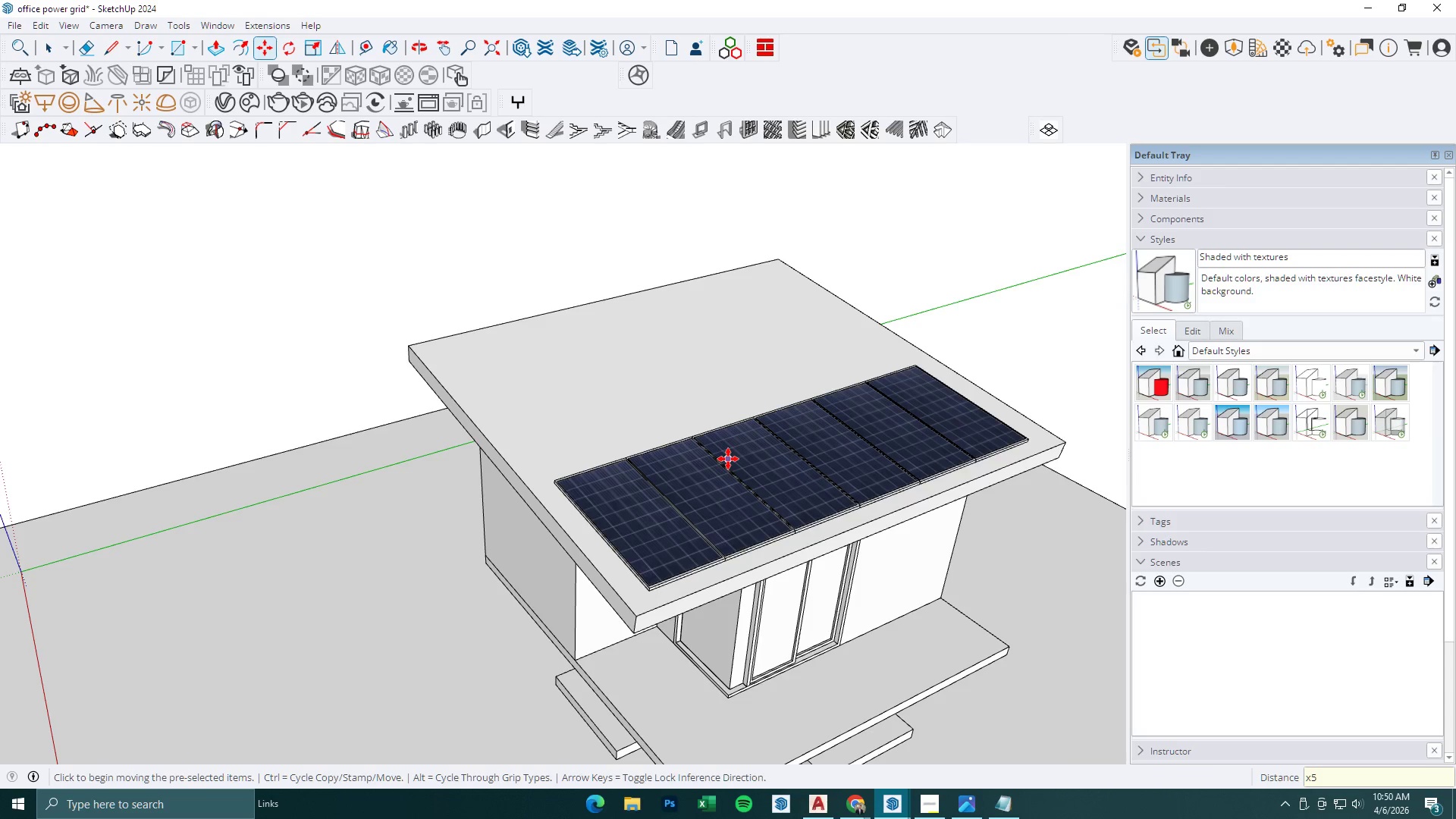 
key(Space)
 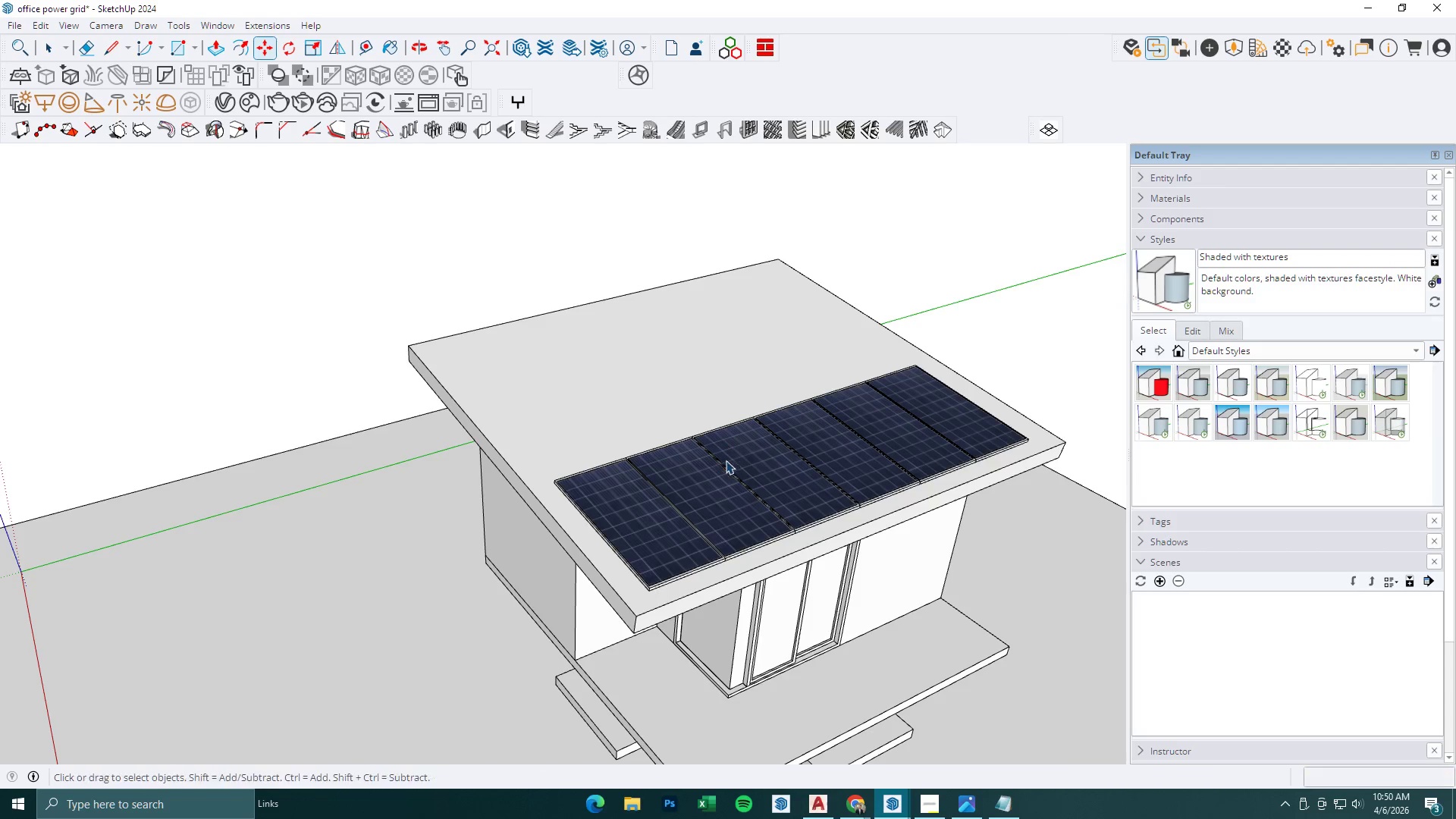 
key(Escape)
 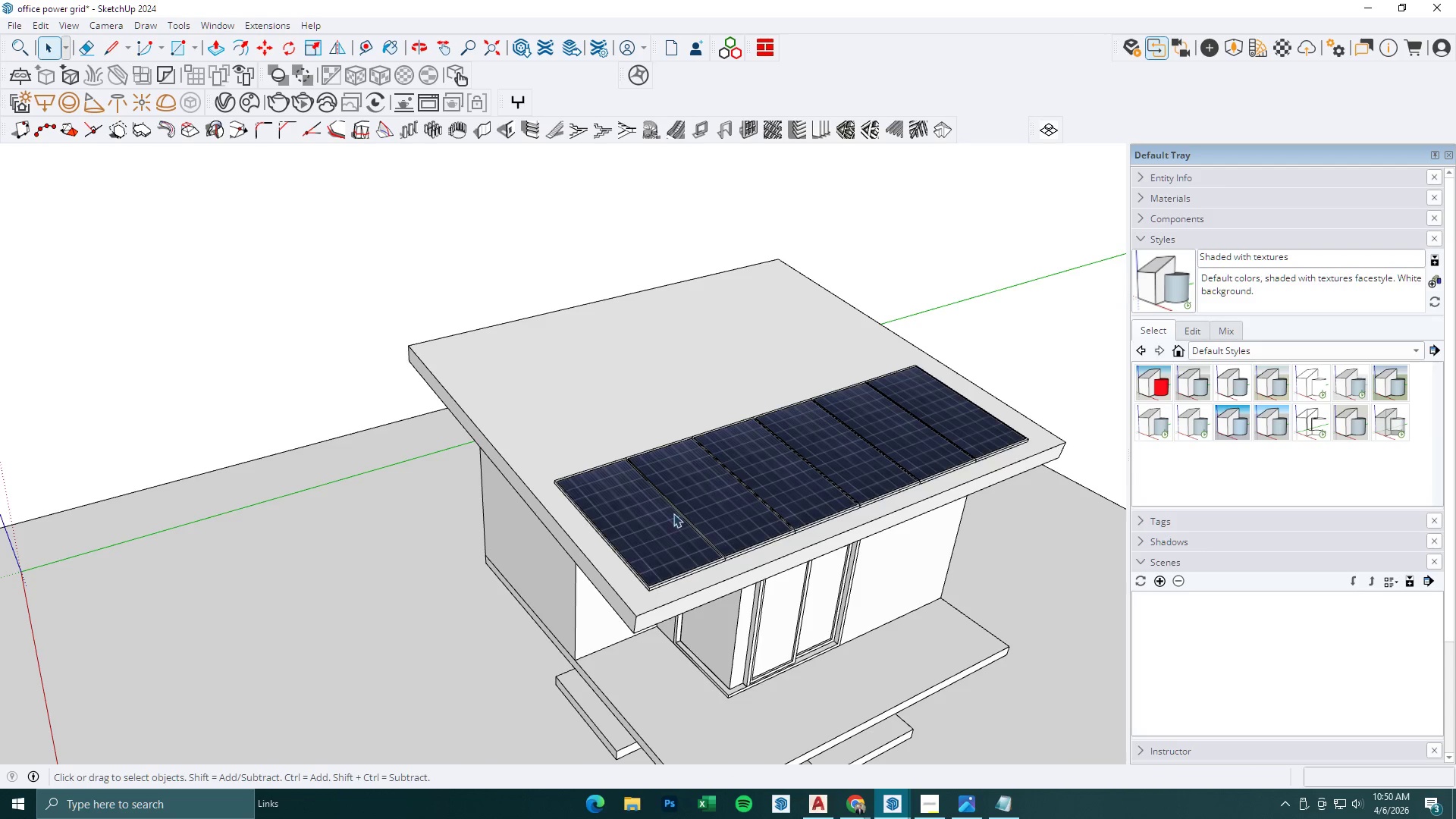 
left_click([667, 516])
 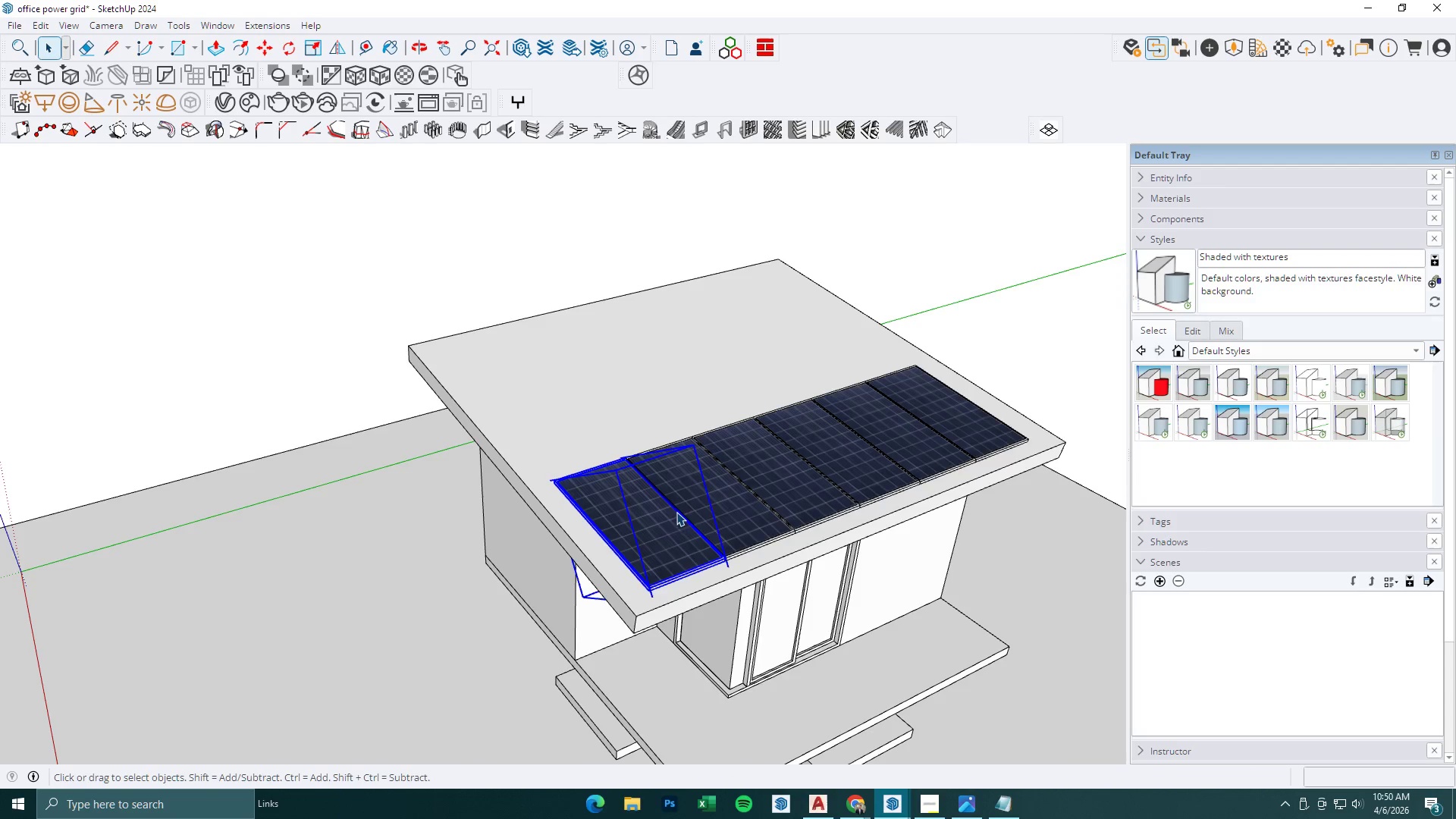 
hold_key(key=ControlLeft, duration=1.5)
double_click([697, 503])
 